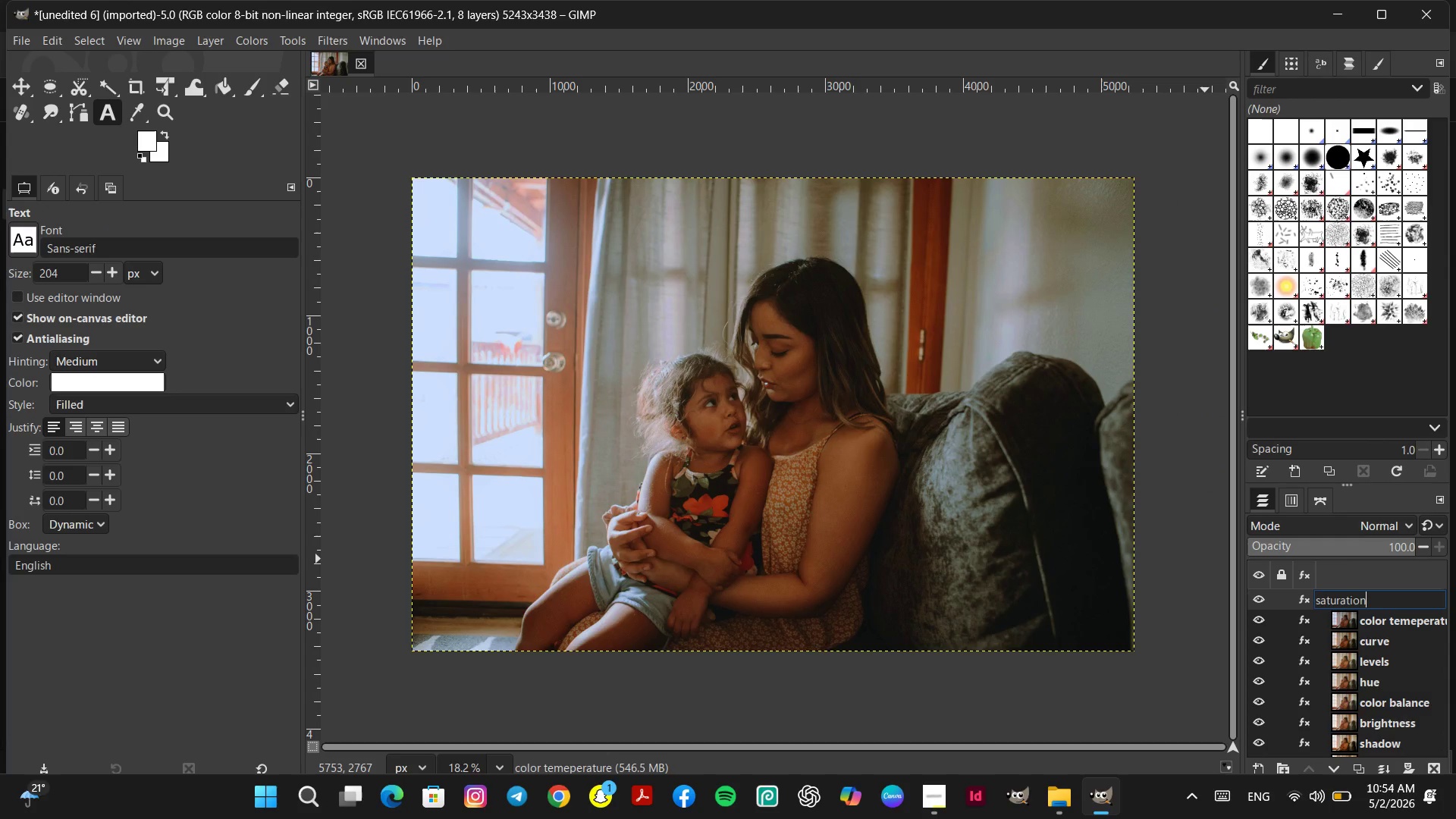 
key(Enter)
 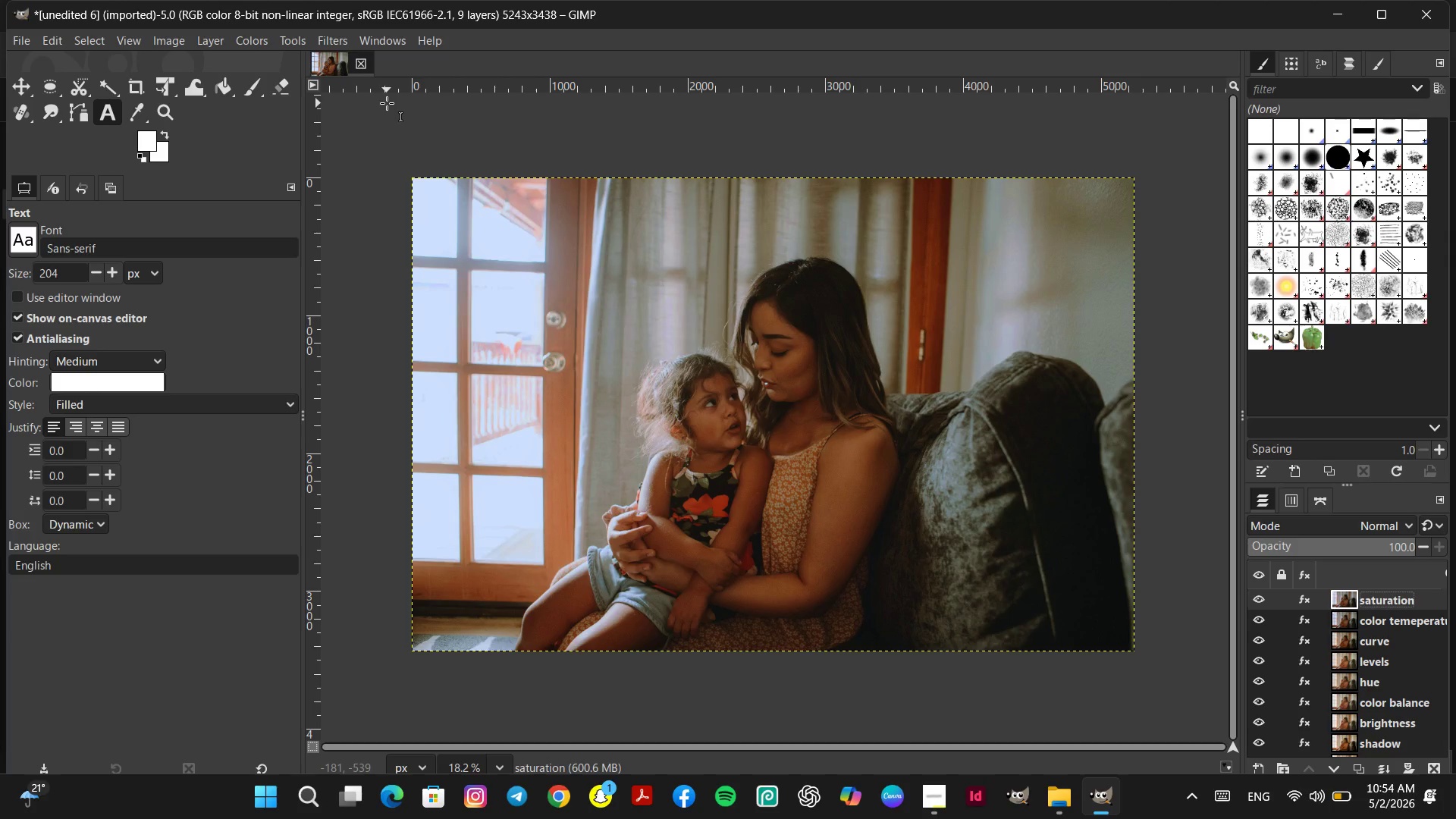 
wait(6.72)
 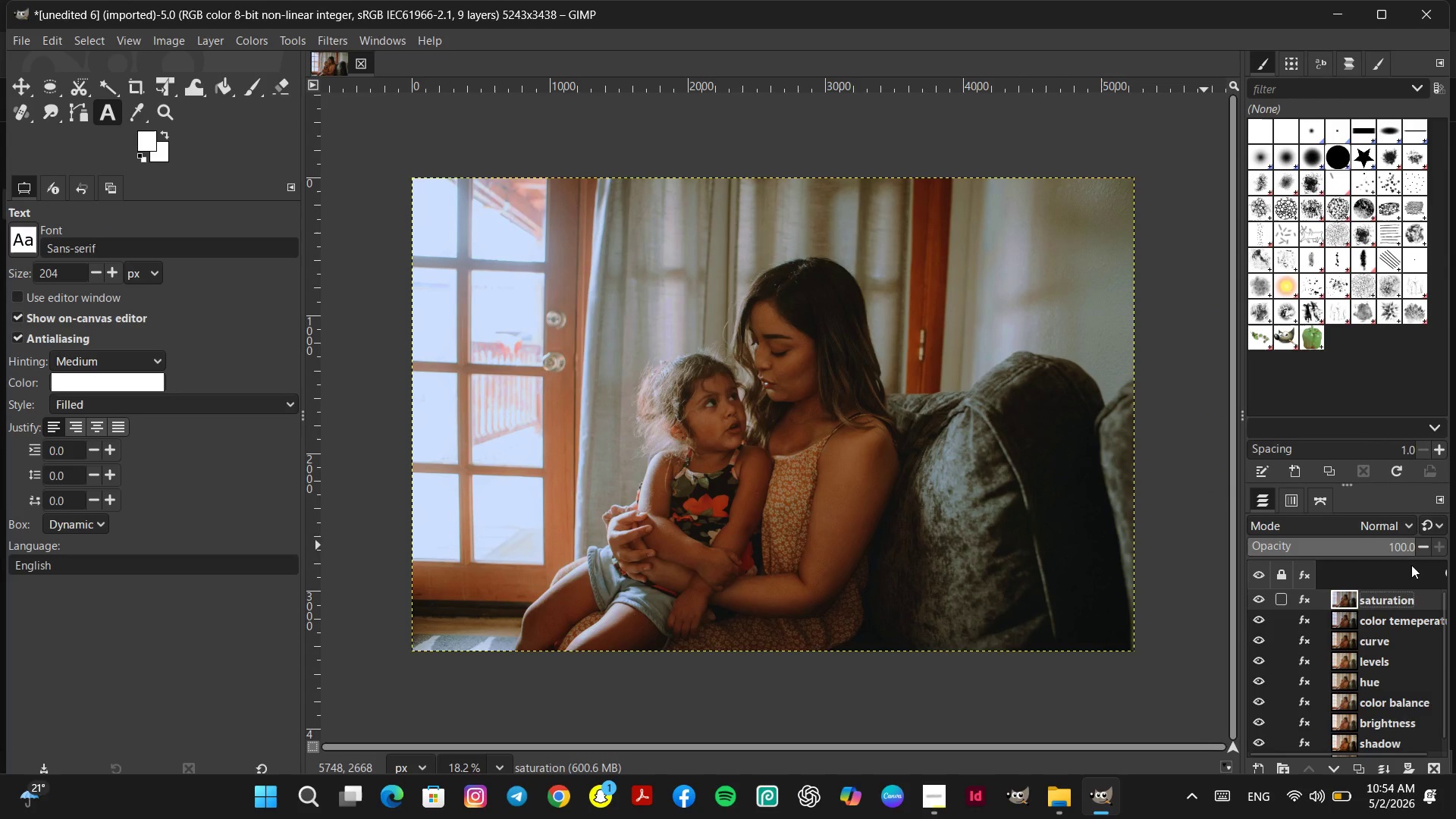 
left_click([252, 38])
 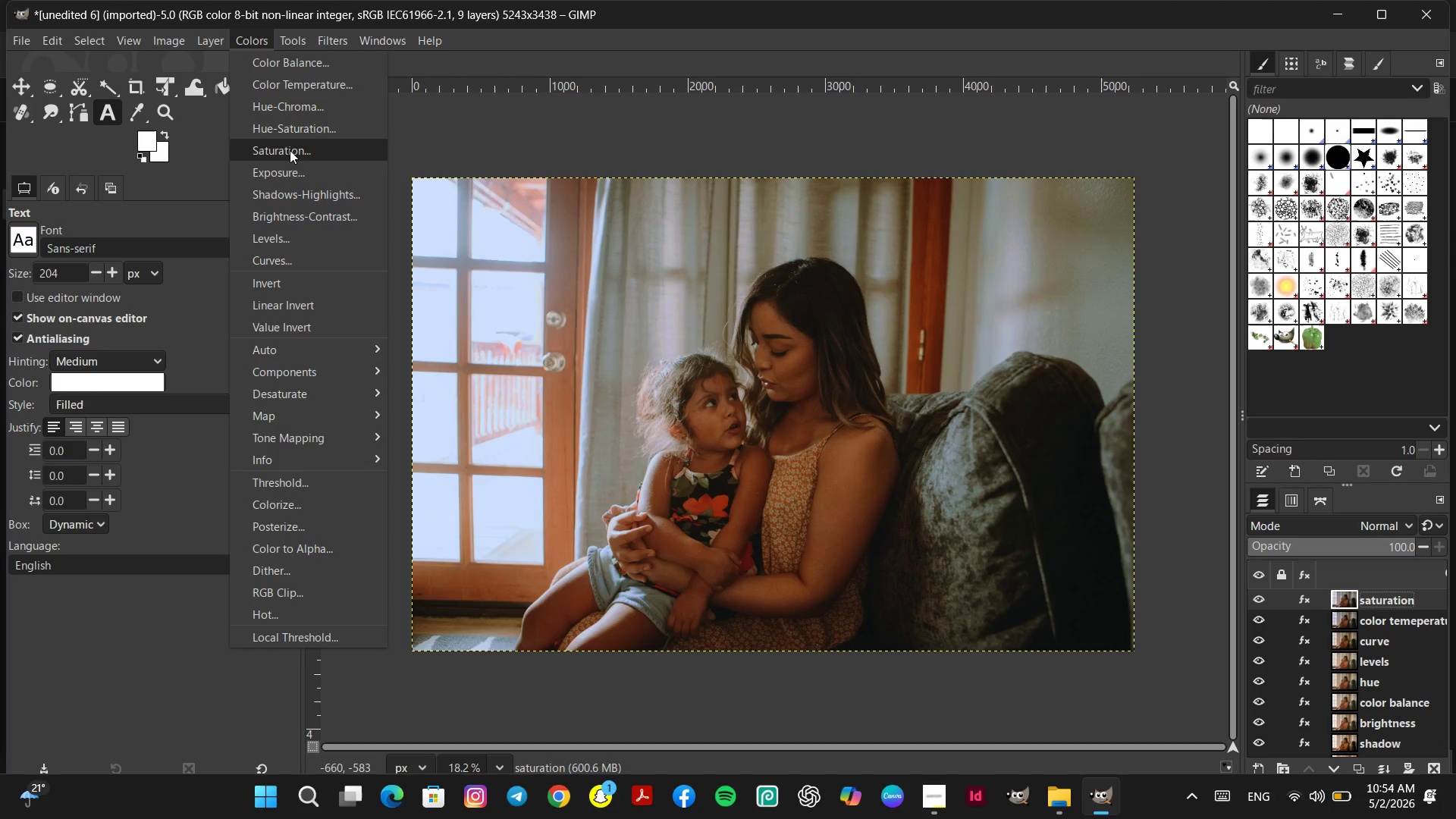 
left_click([290, 150])
 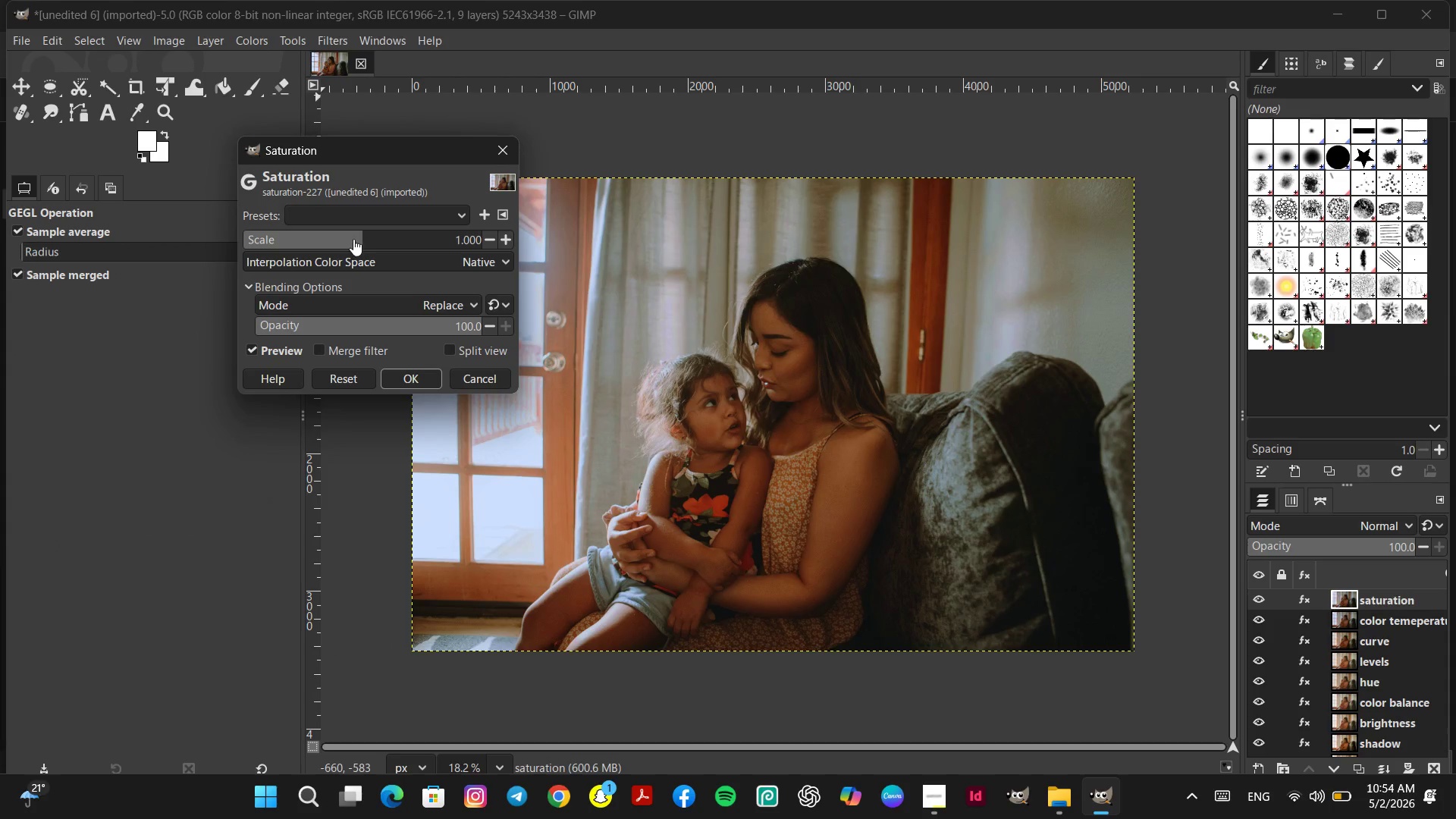 
left_click([357, 239])
 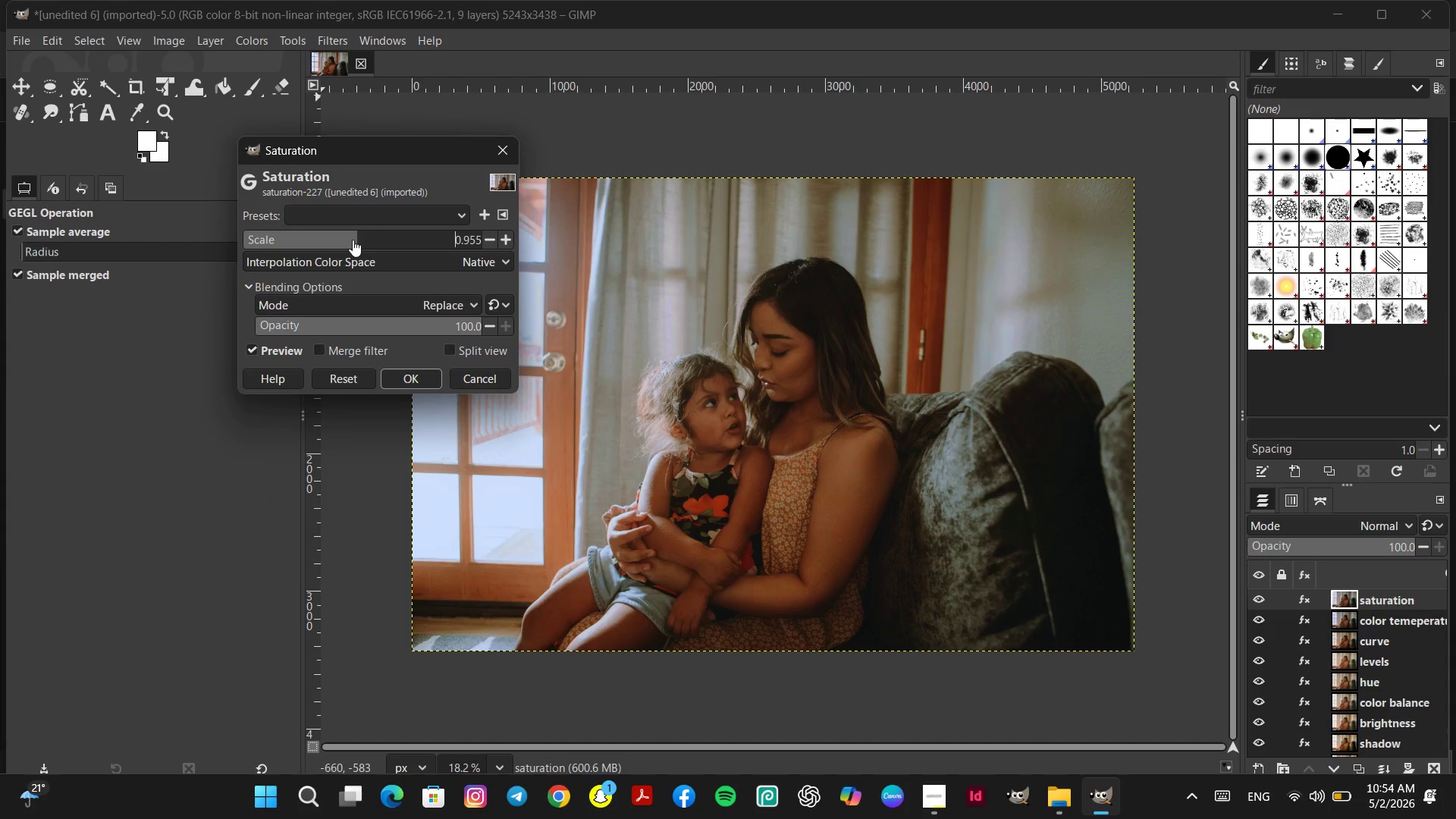 
left_click([353, 240])
 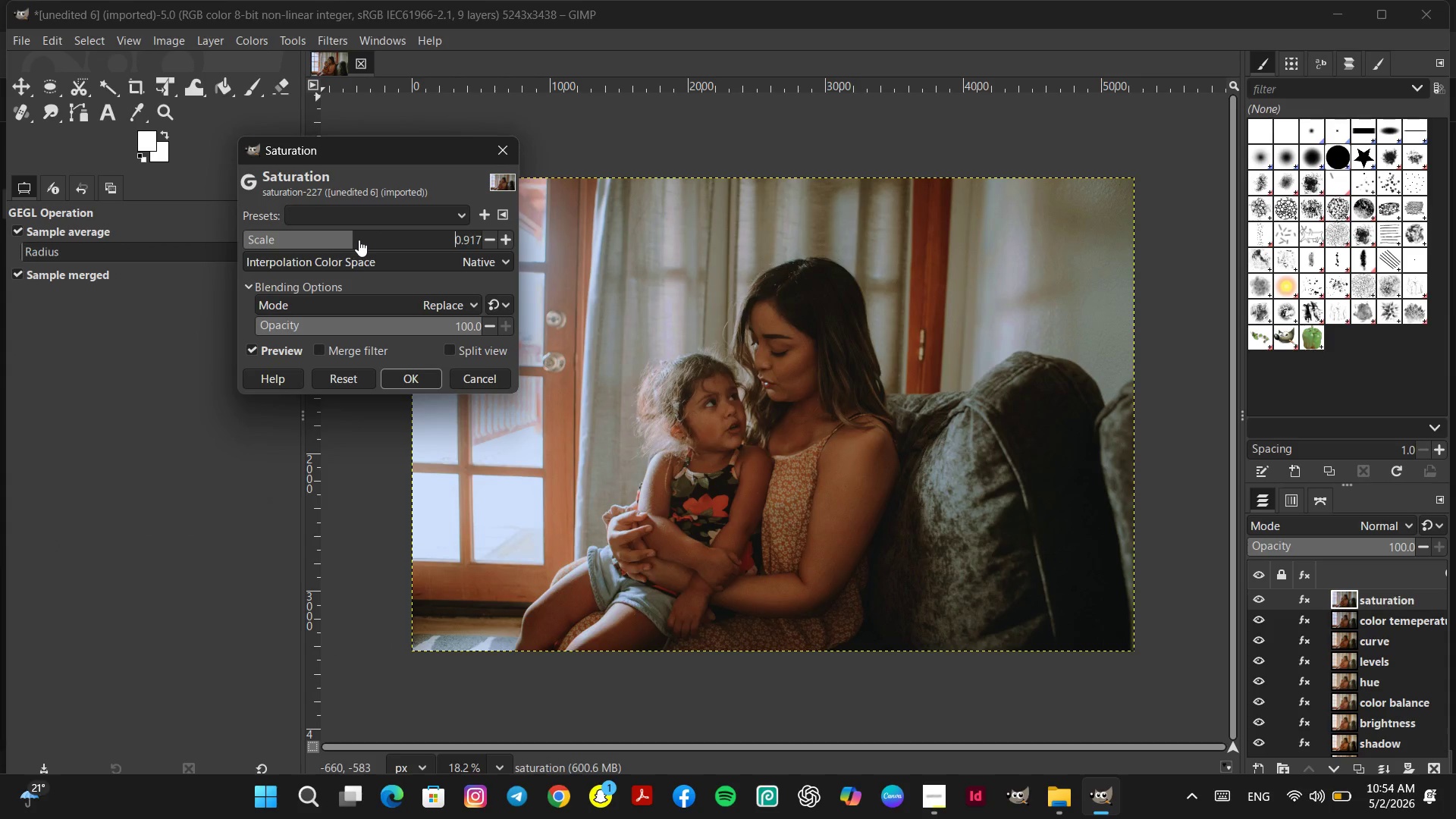 
left_click([365, 240])
 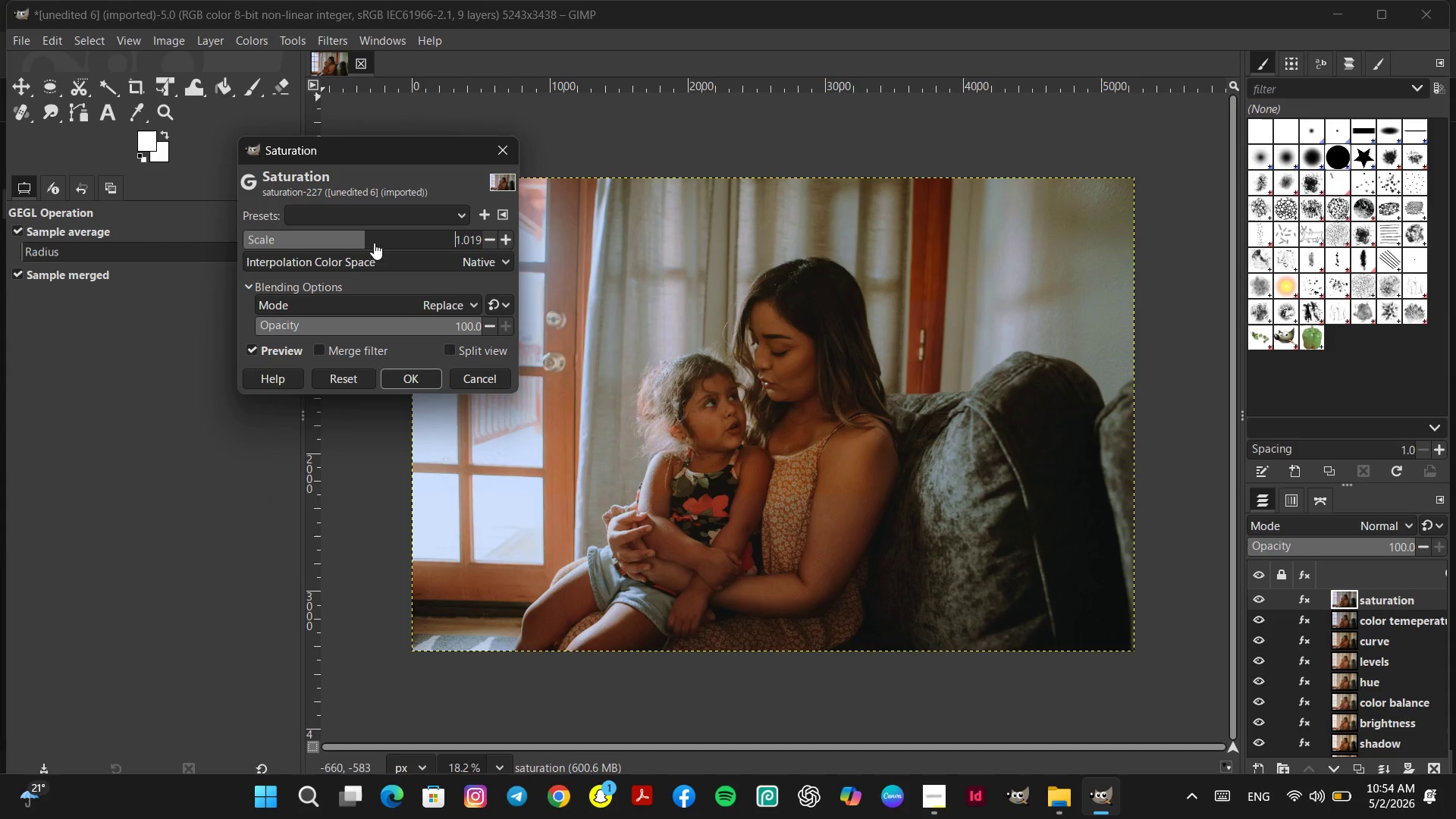 
left_click([375, 243])
 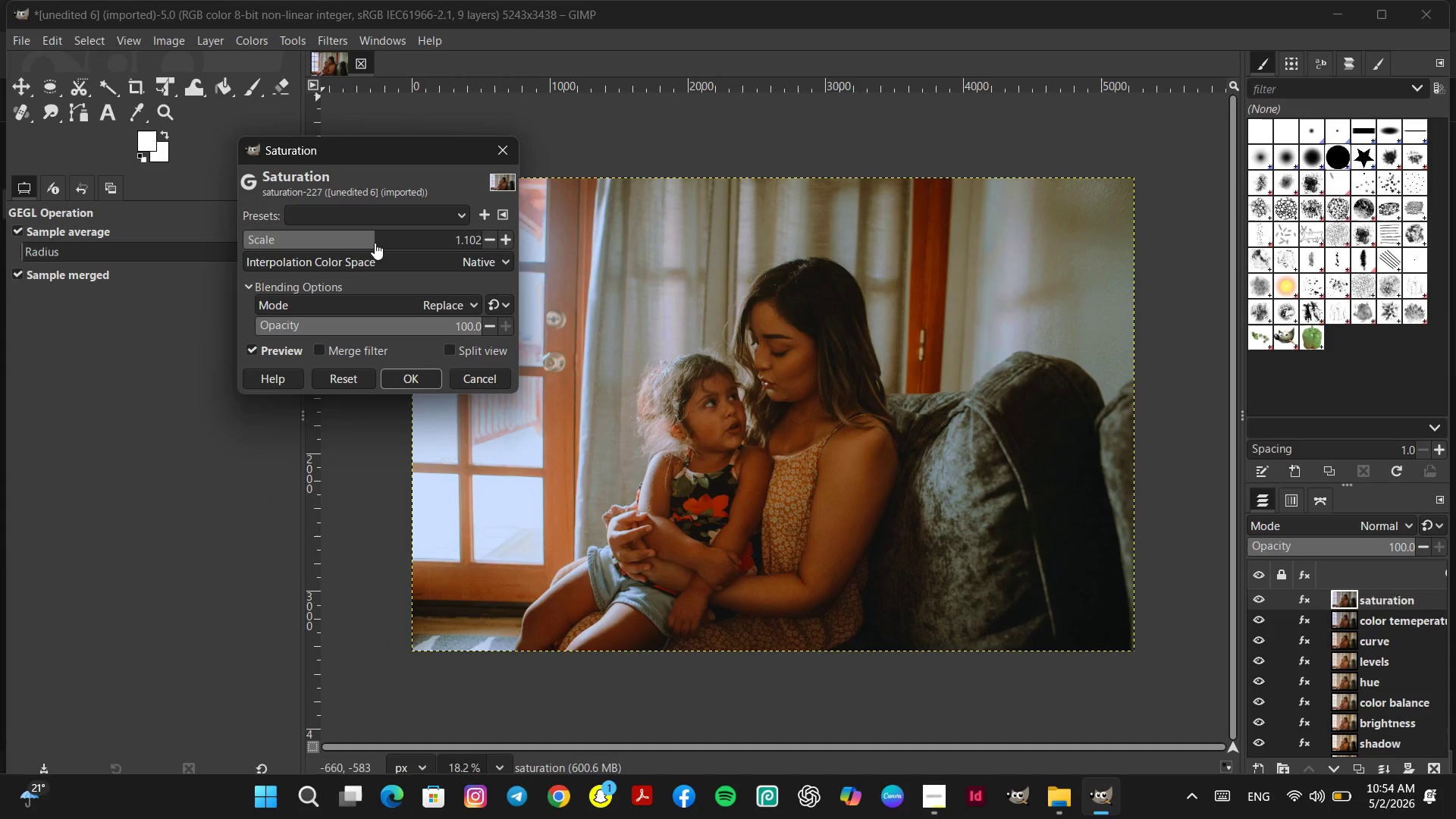 
left_click([366, 243])
 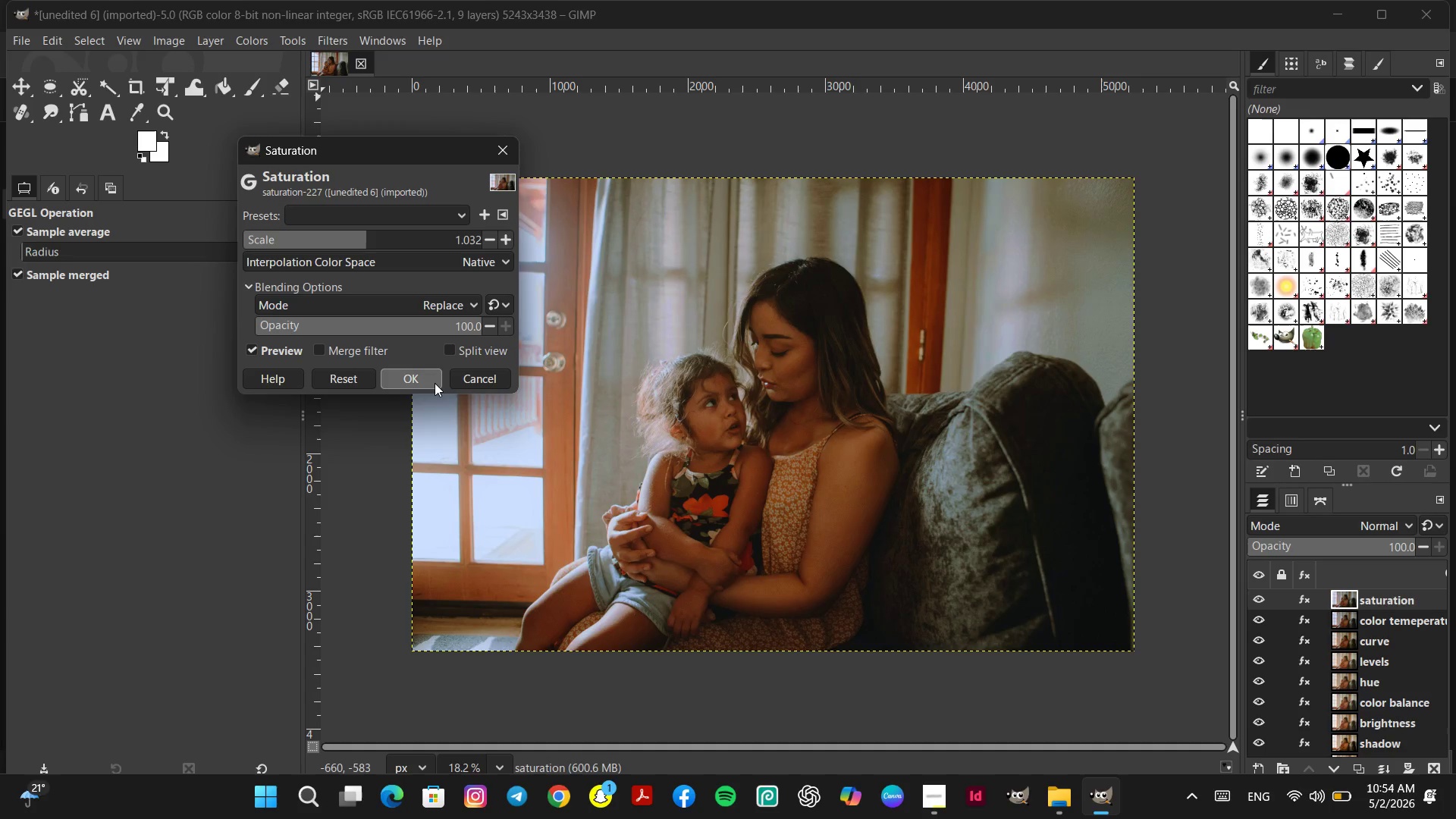 
left_click([412, 376])
 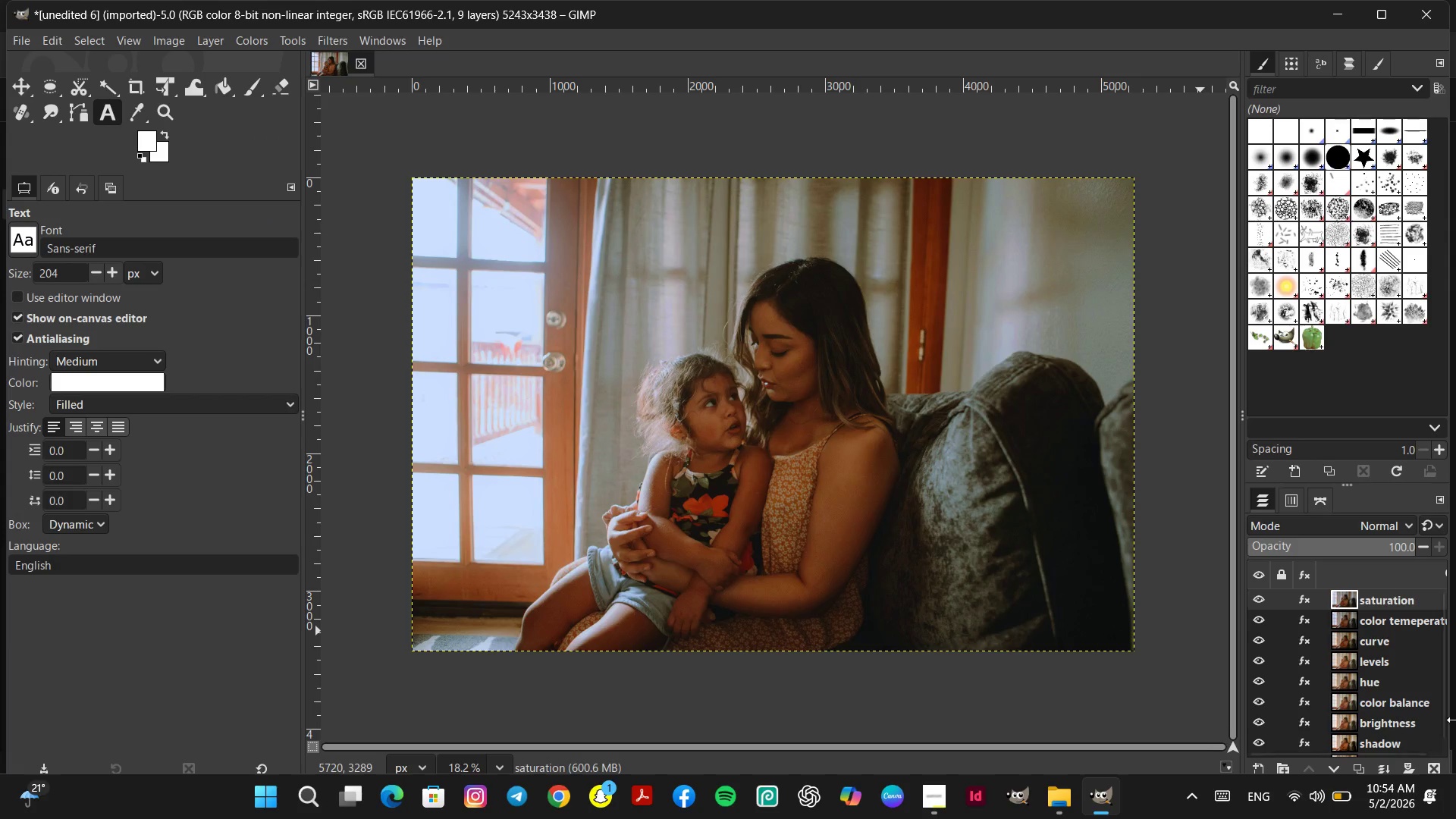 
right_click([1392, 596])
 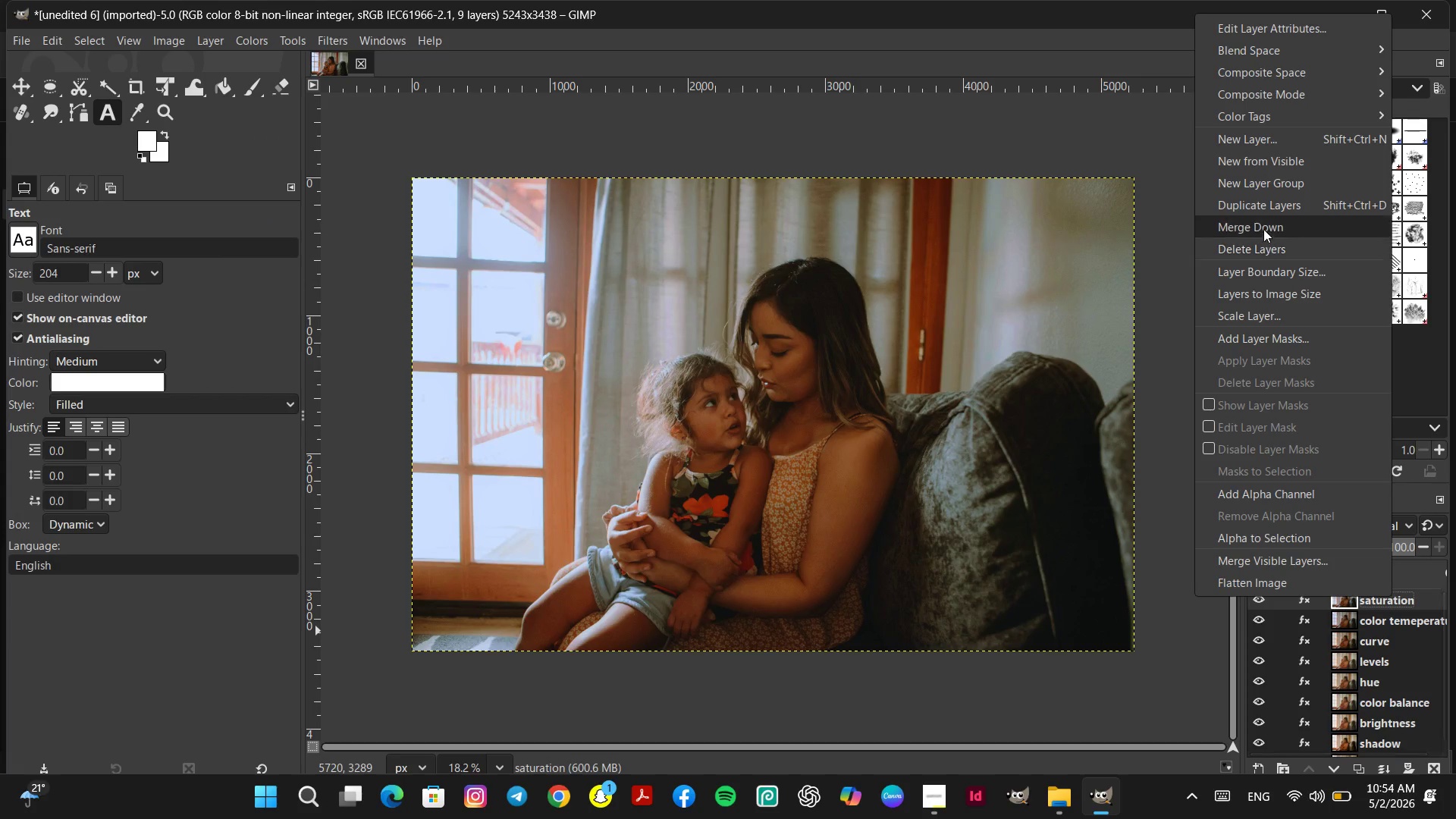 
left_click([1258, 208])
 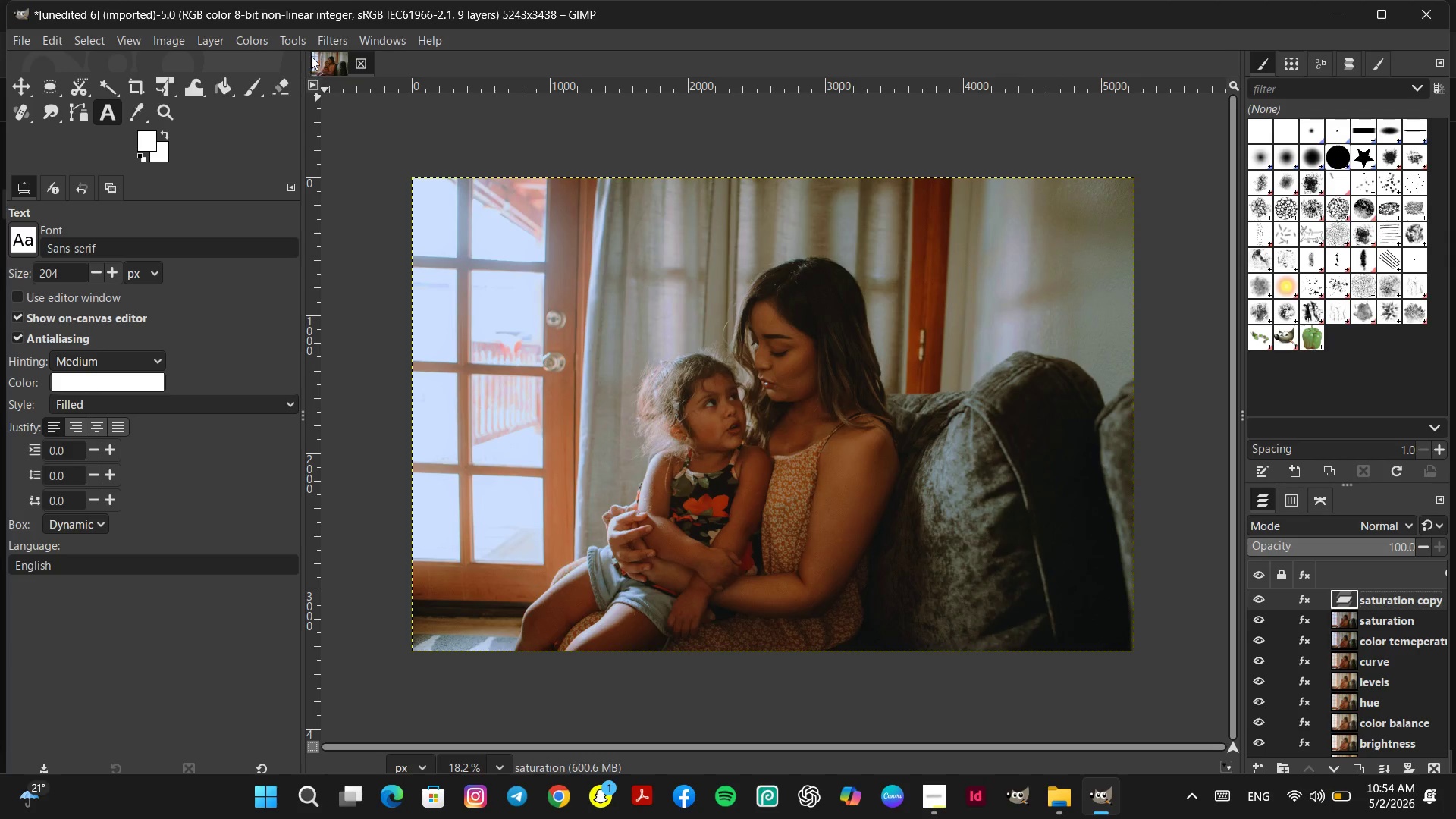 
left_click([251, 37])
 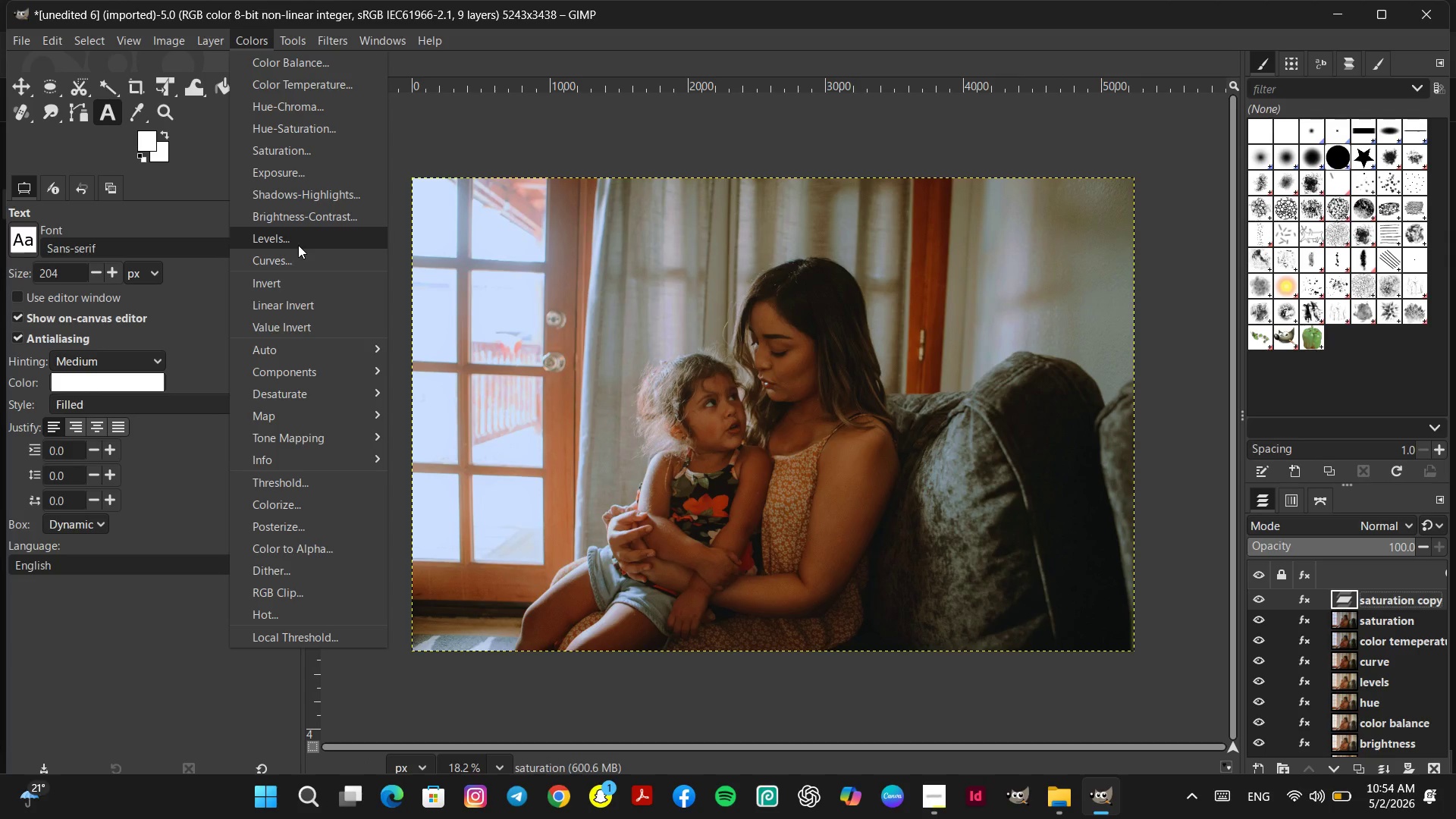 
left_click([296, 175])
 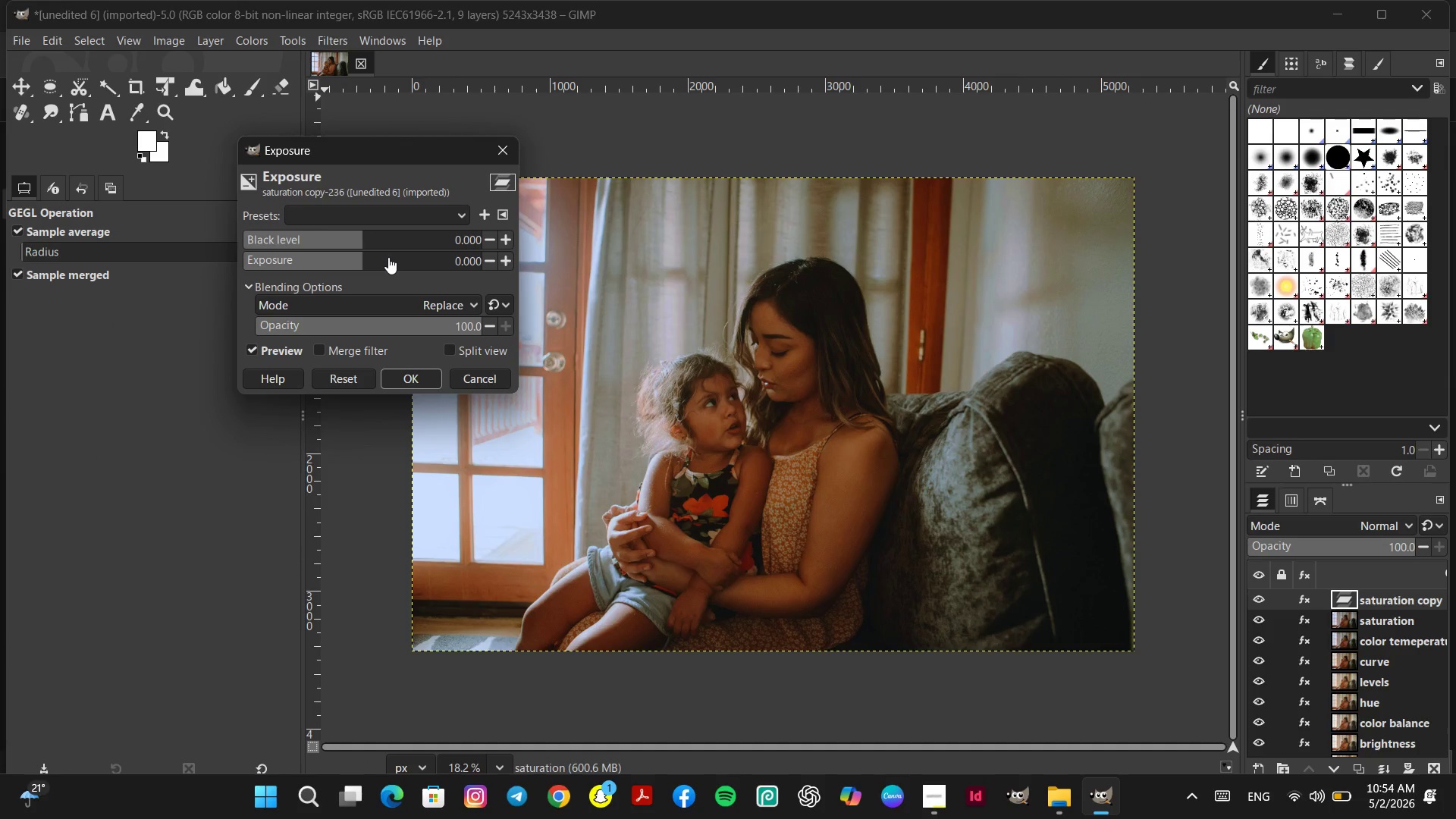 
left_click([386, 257])
 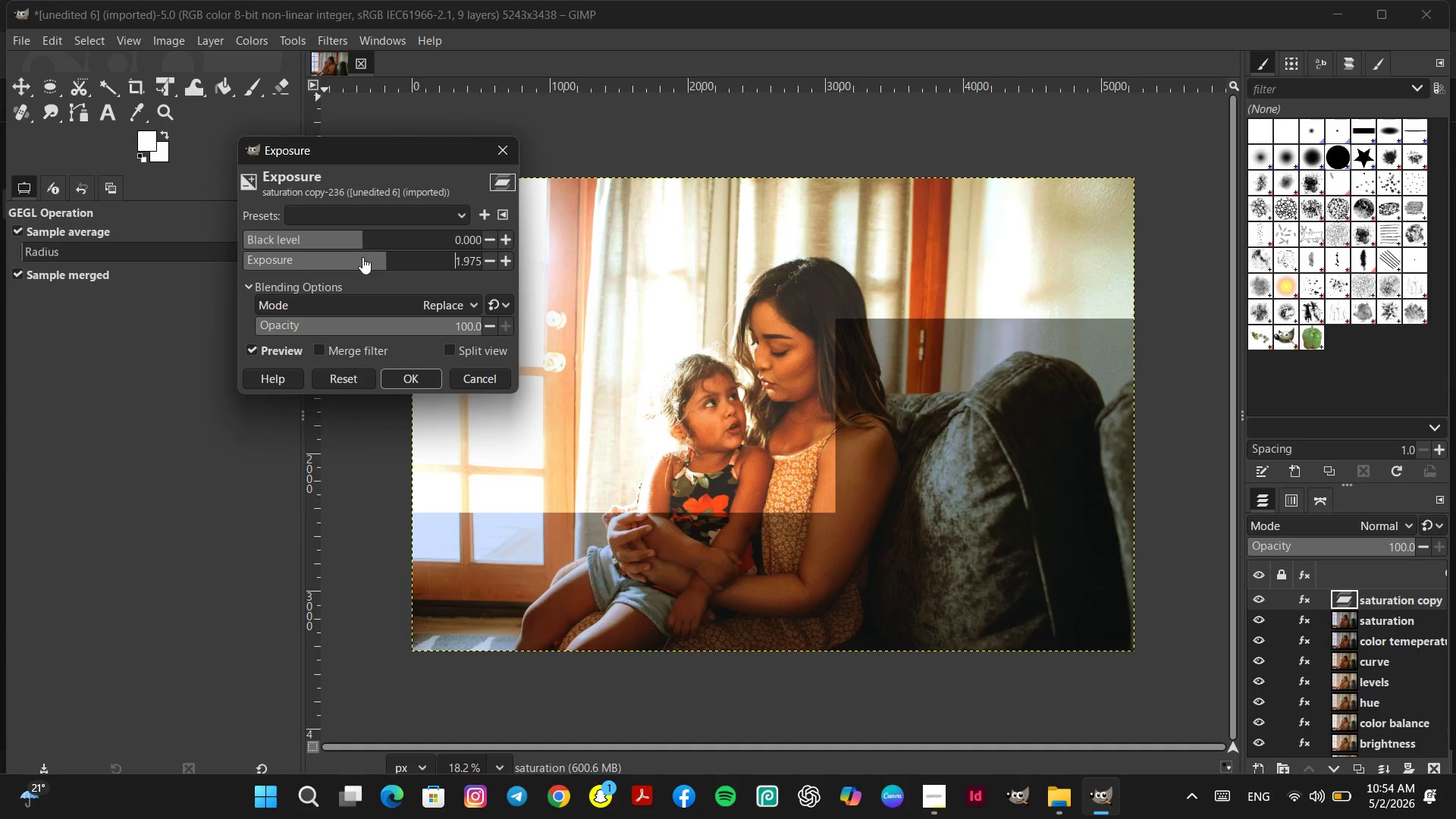 
left_click([360, 256])
 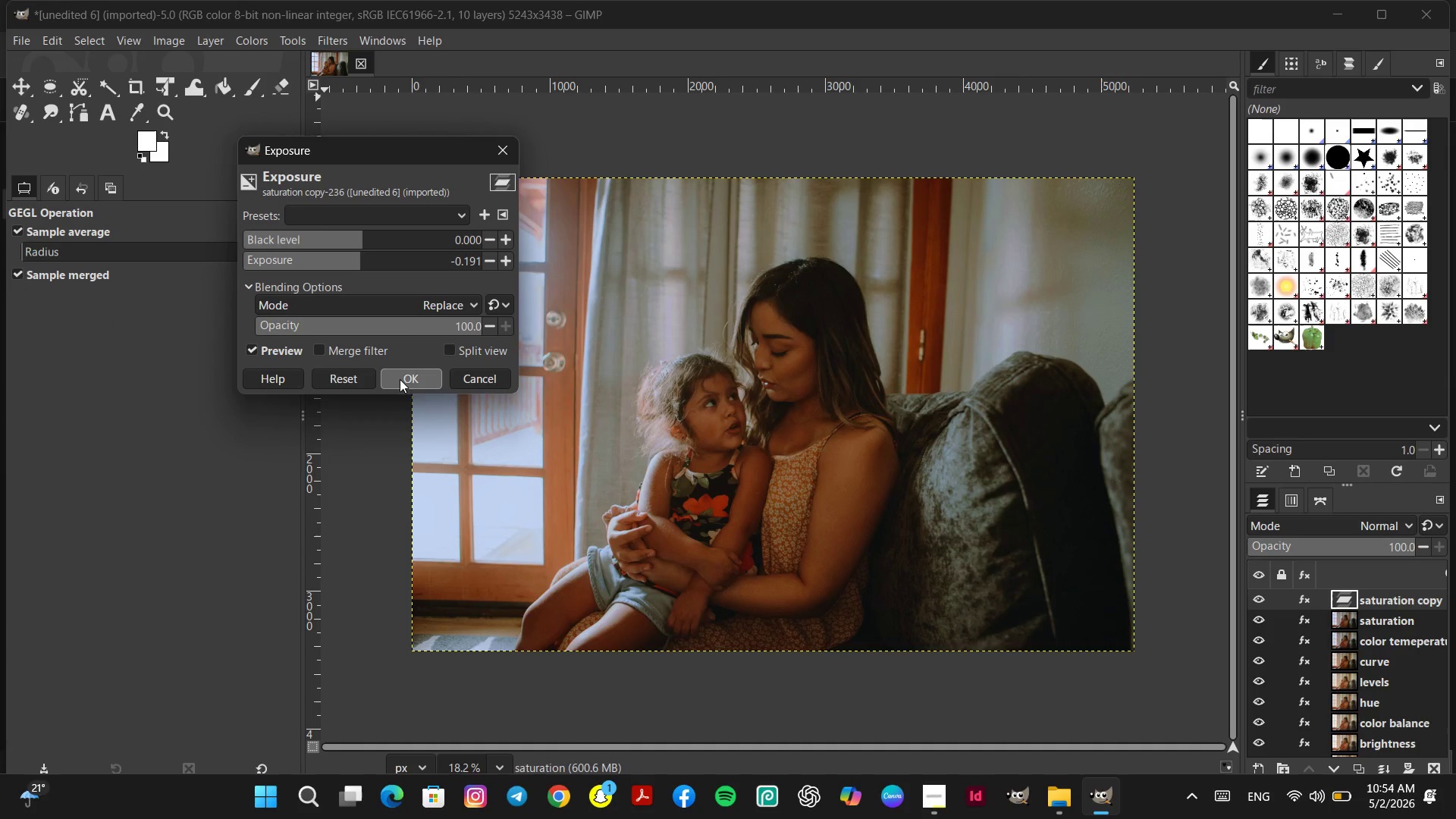 
left_click([359, 384])
 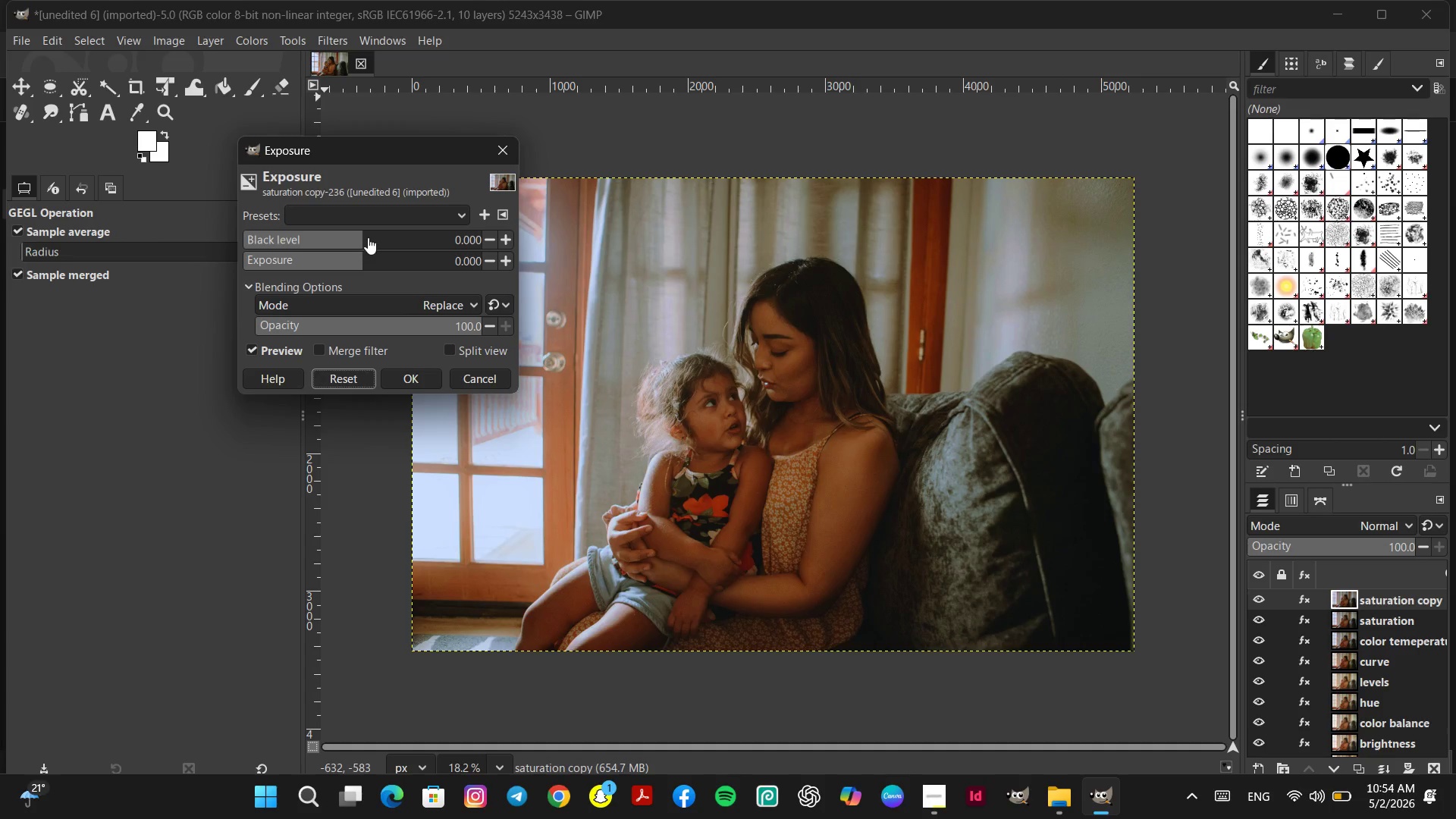 
left_click([368, 237])
 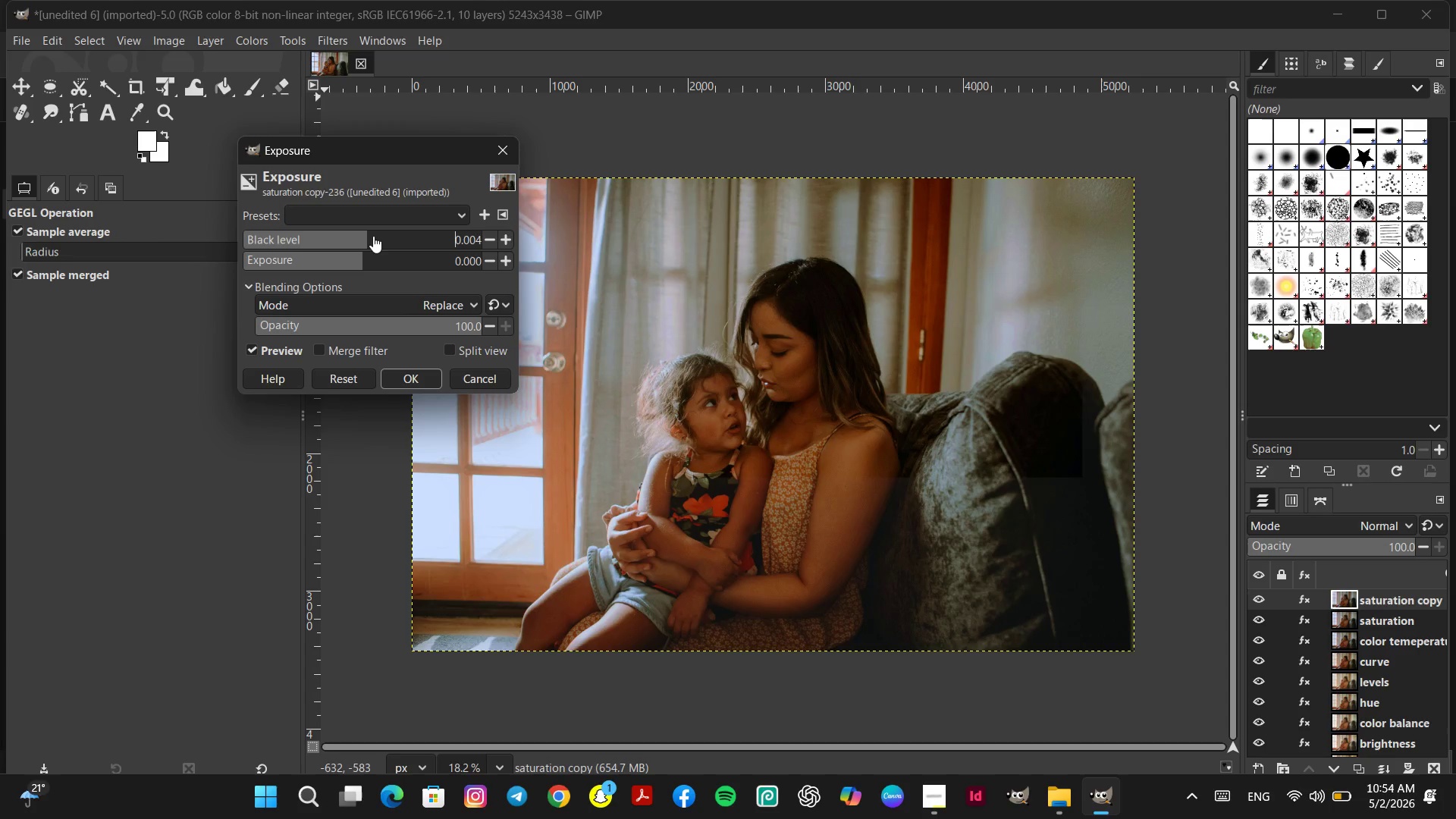 
left_click([378, 236])
 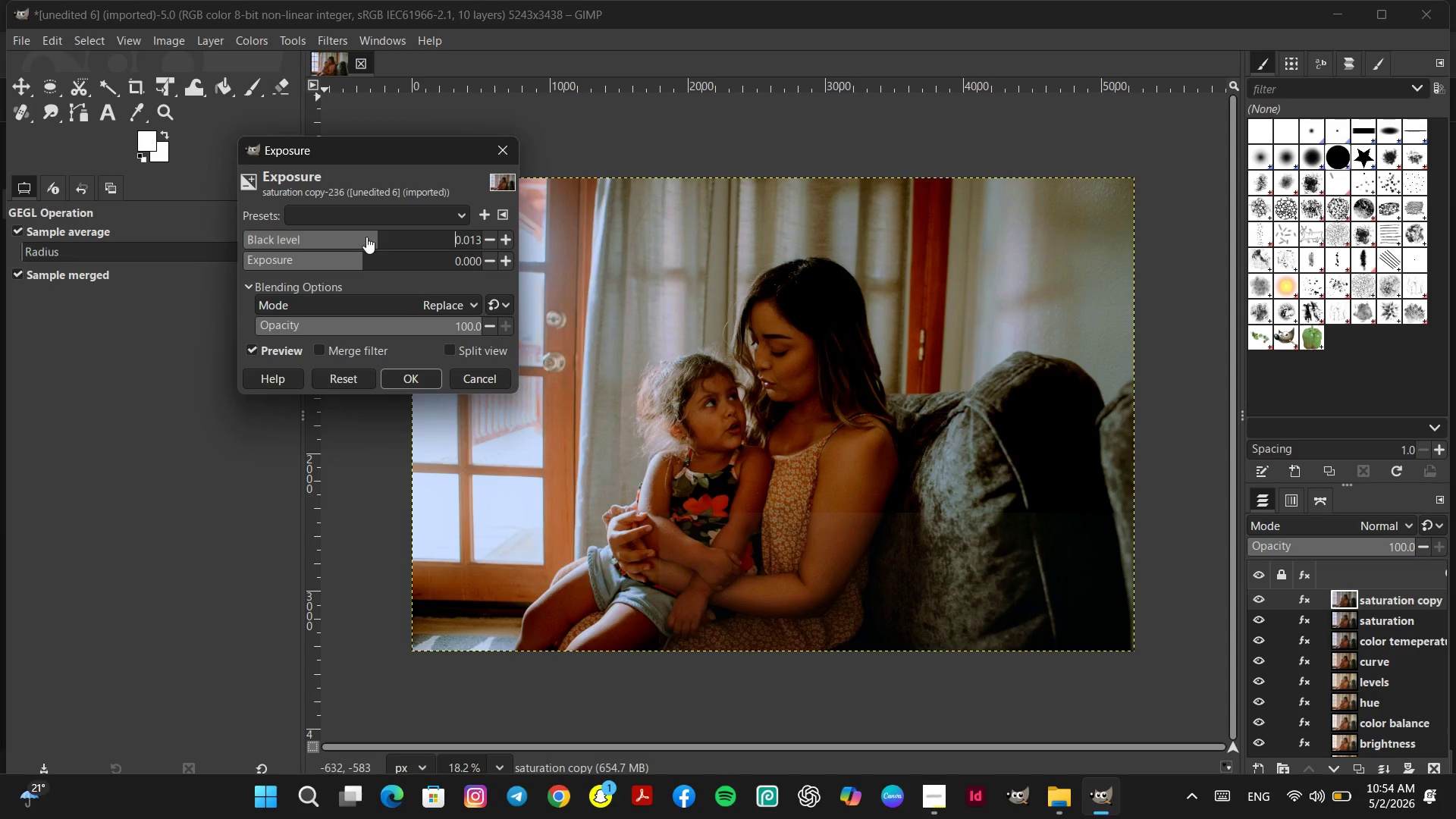 
left_click([362, 238])
 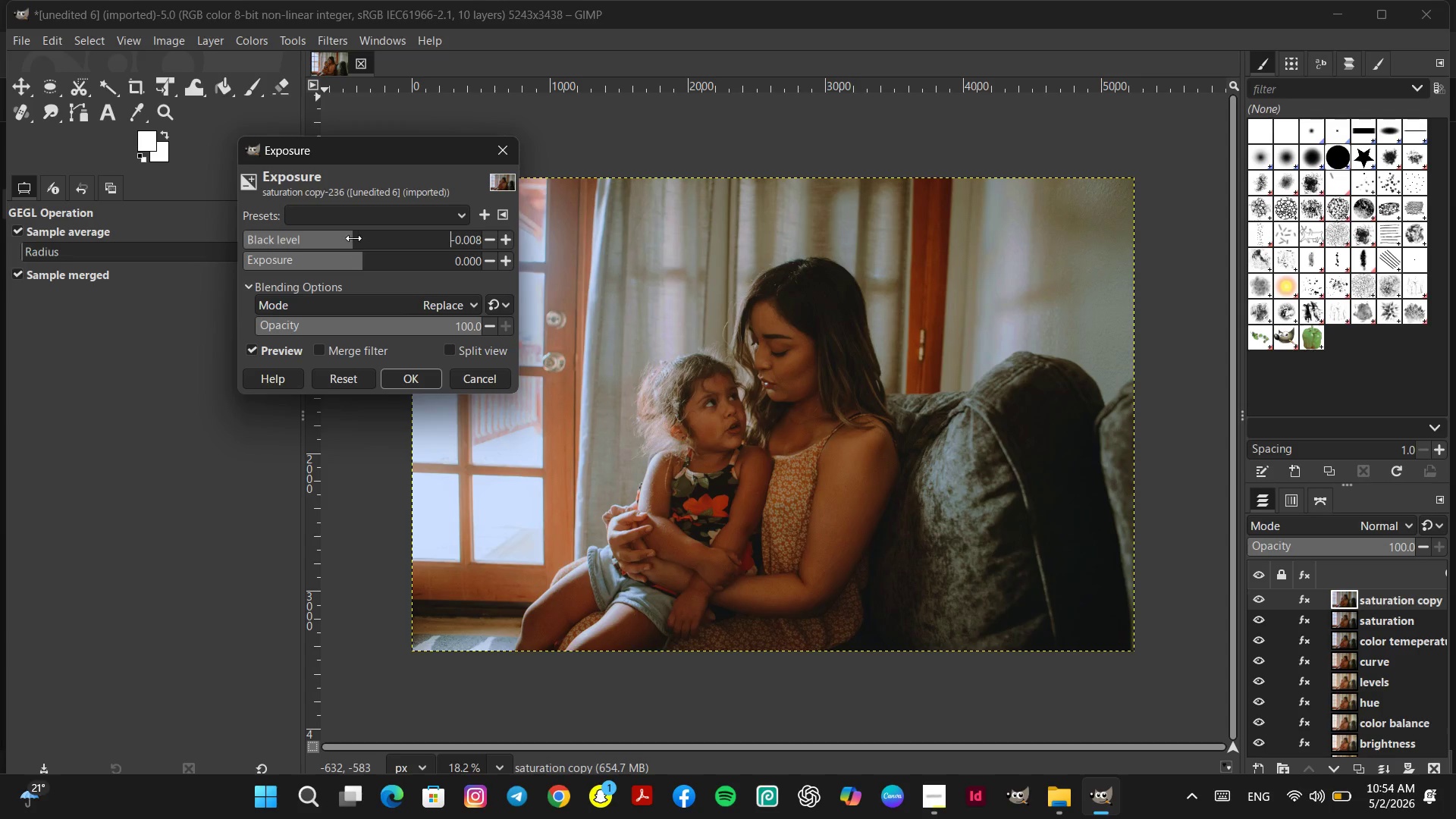 
double_click([343, 238])
 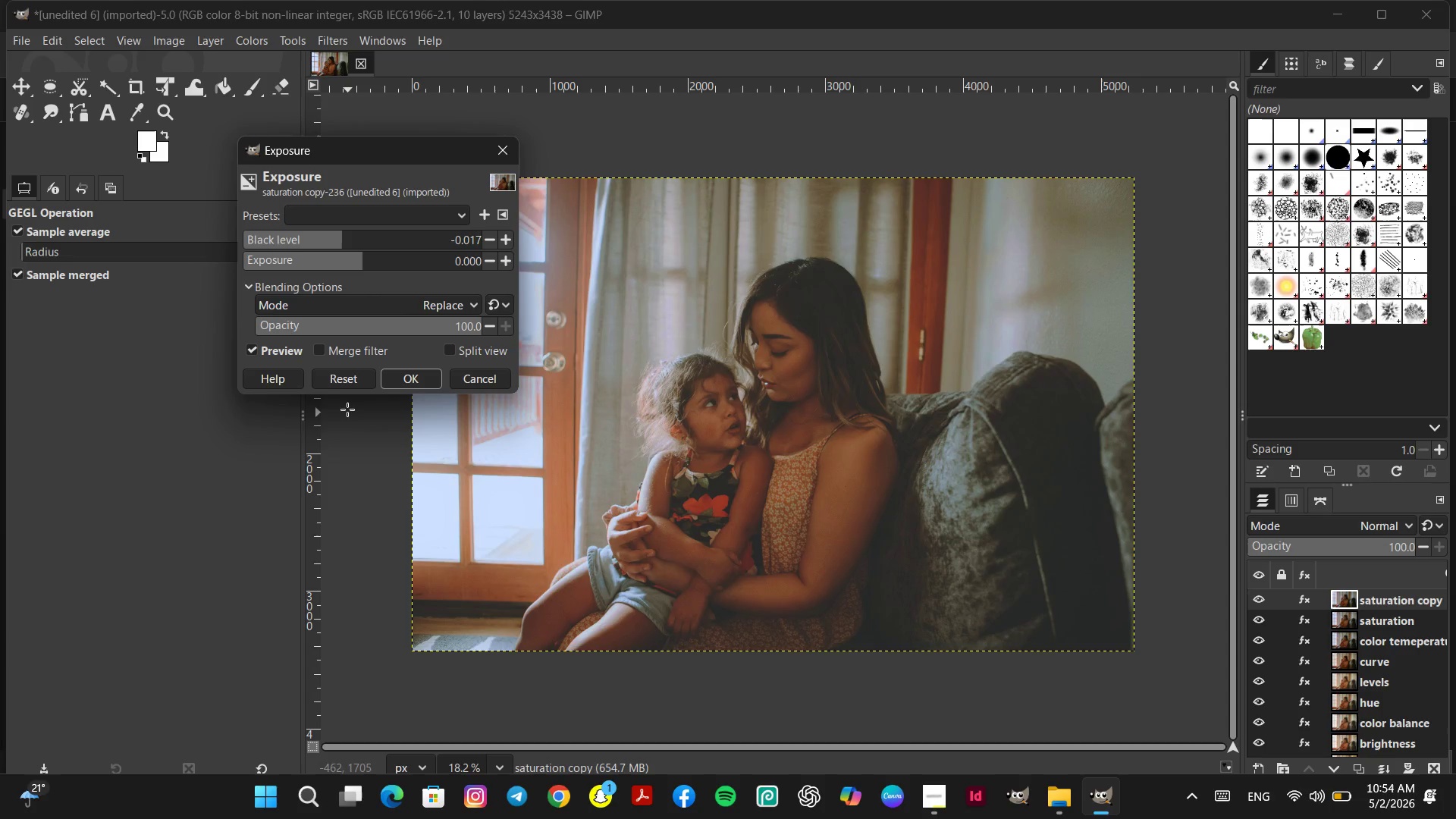 
left_click([348, 387])
 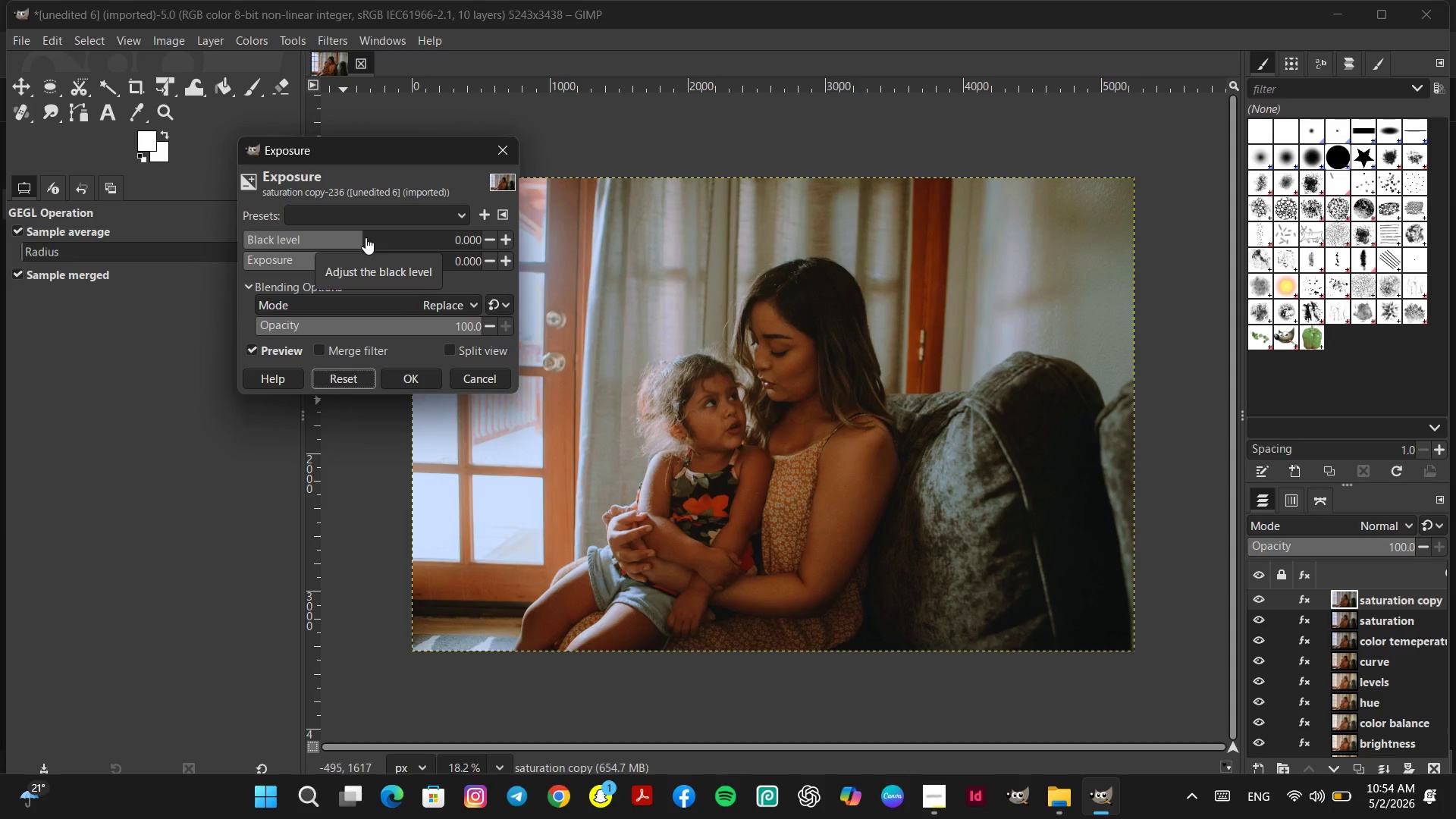 
left_click([367, 237])
 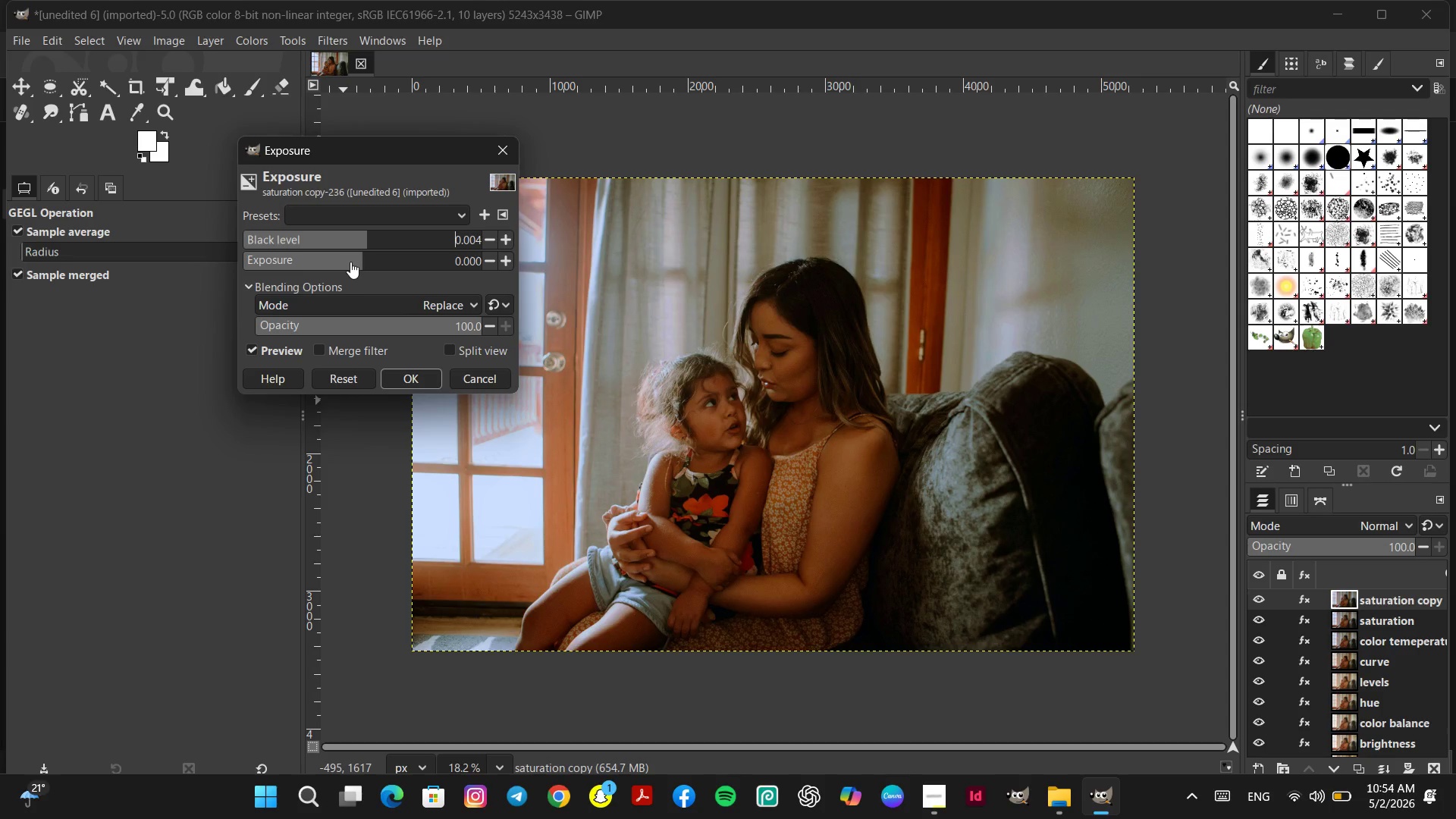 
left_click([350, 262])
 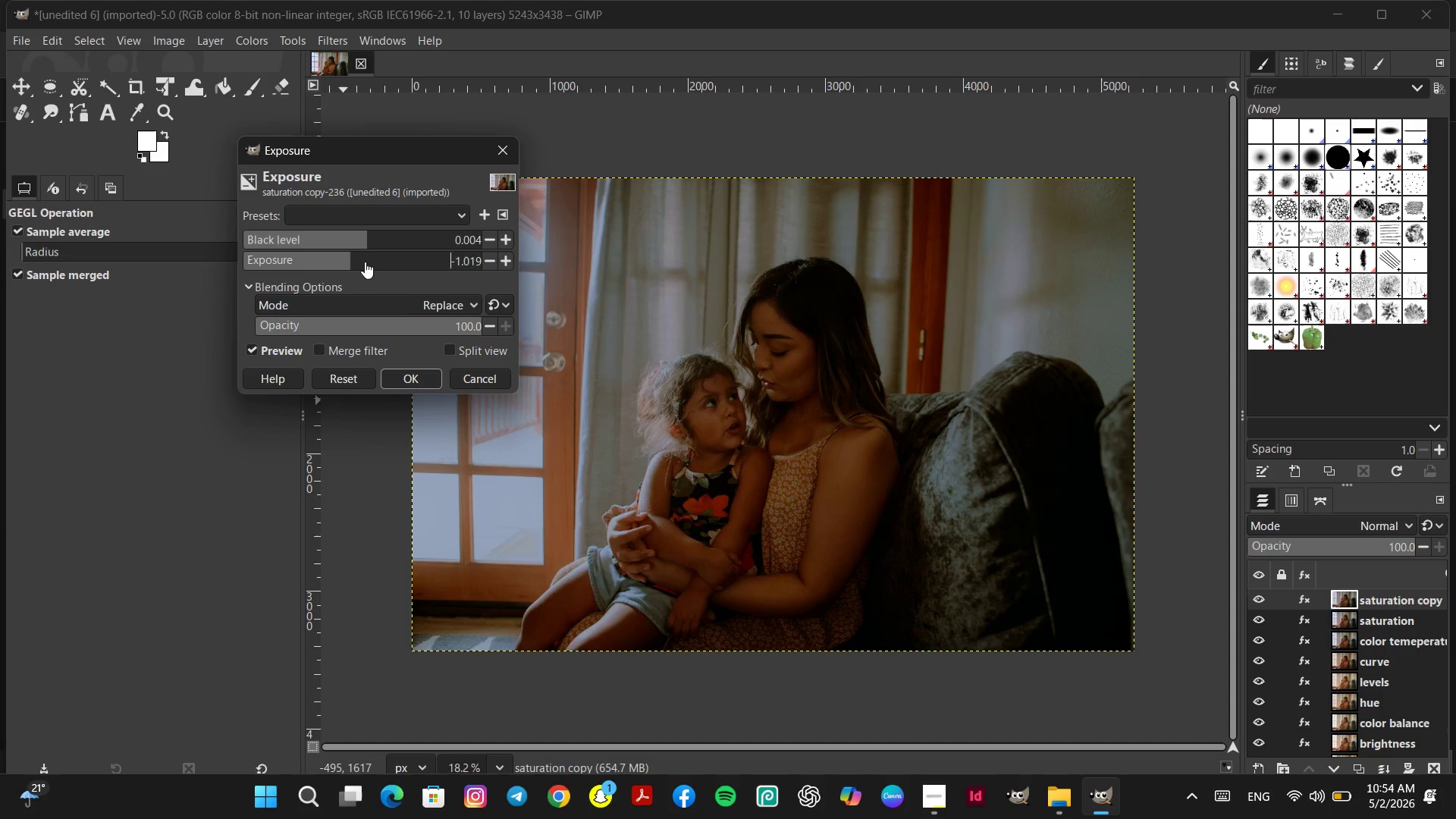 
left_click([372, 262])
 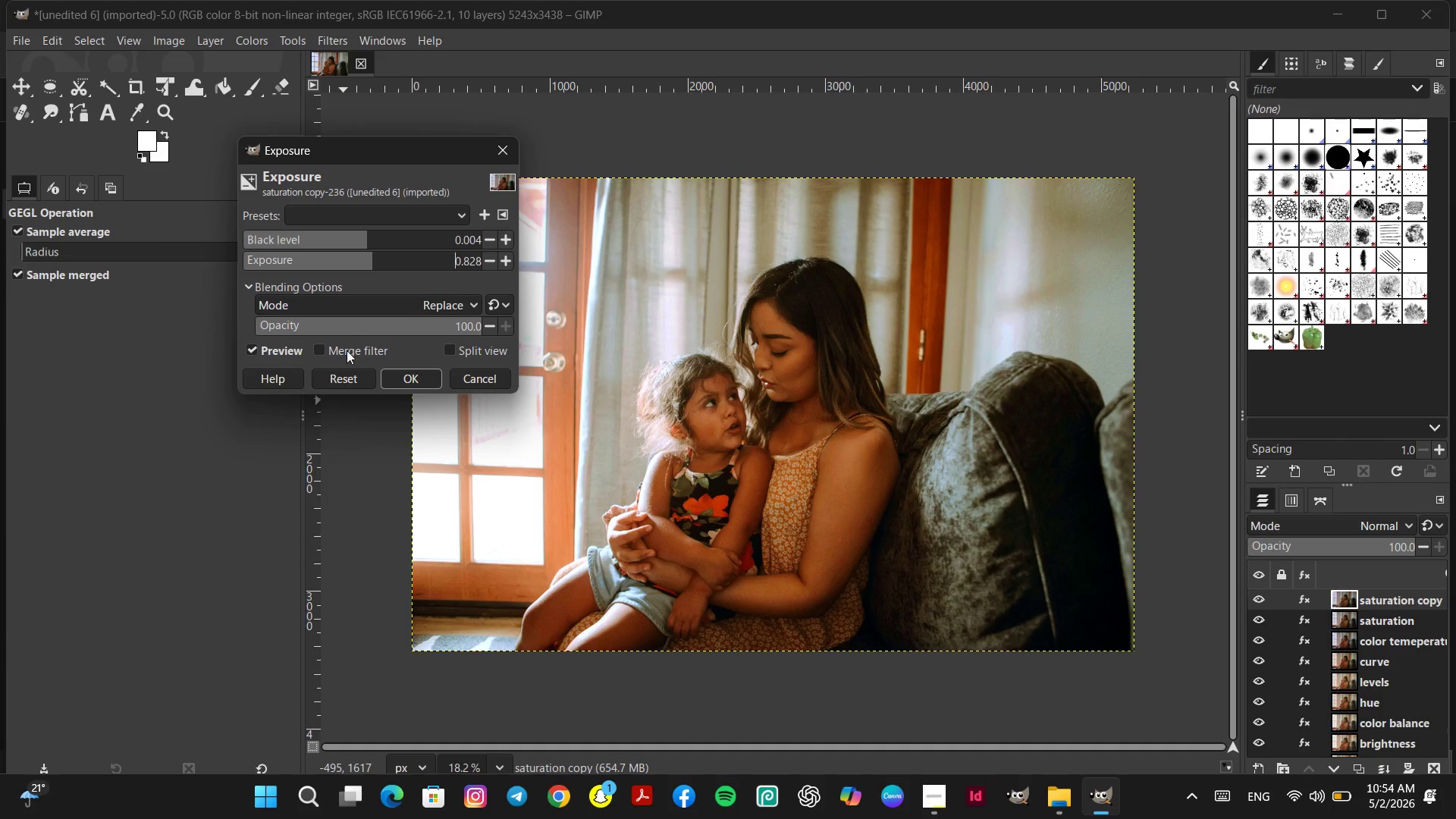 
left_click([340, 383])
 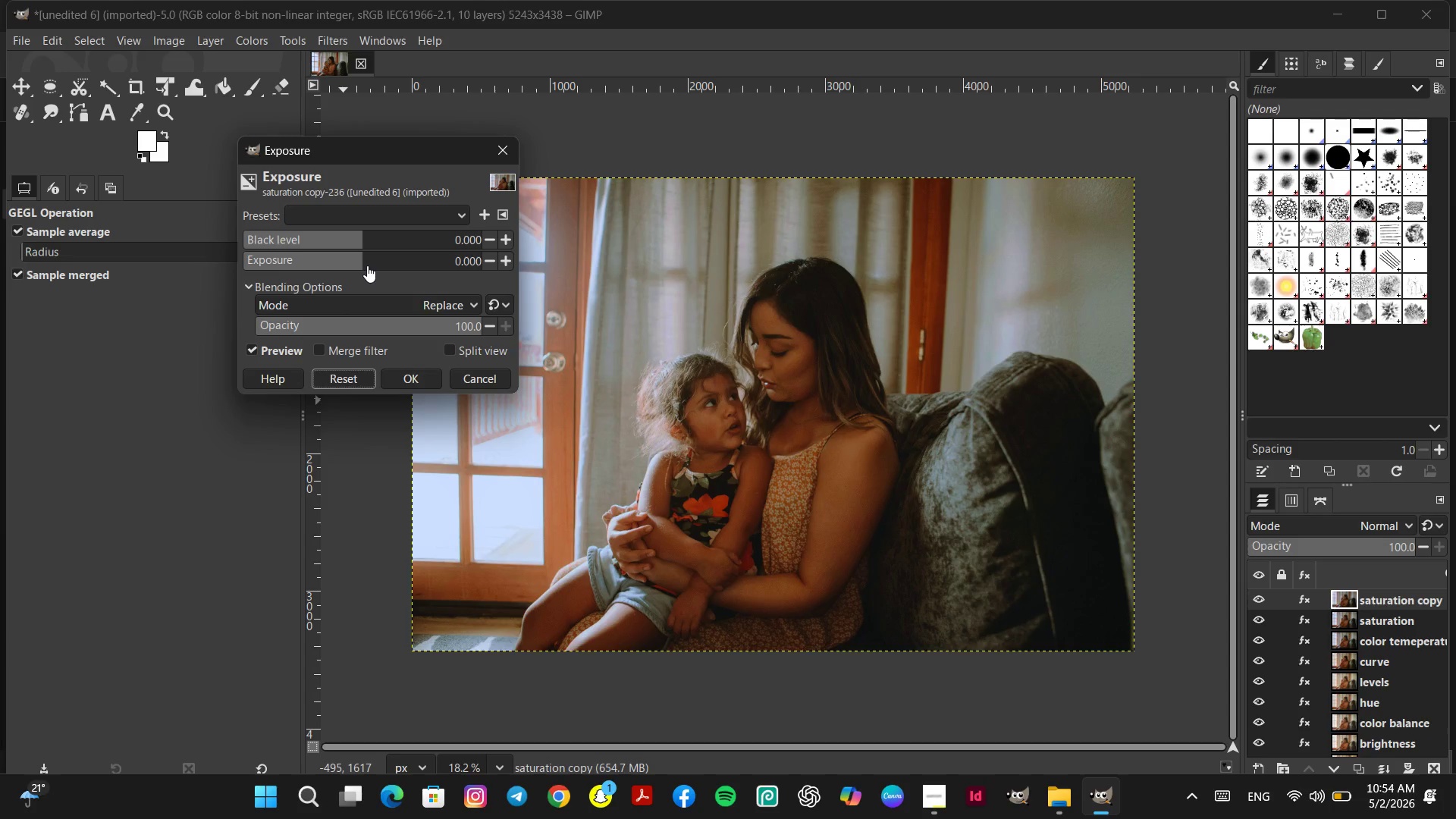 
left_click([367, 265])
 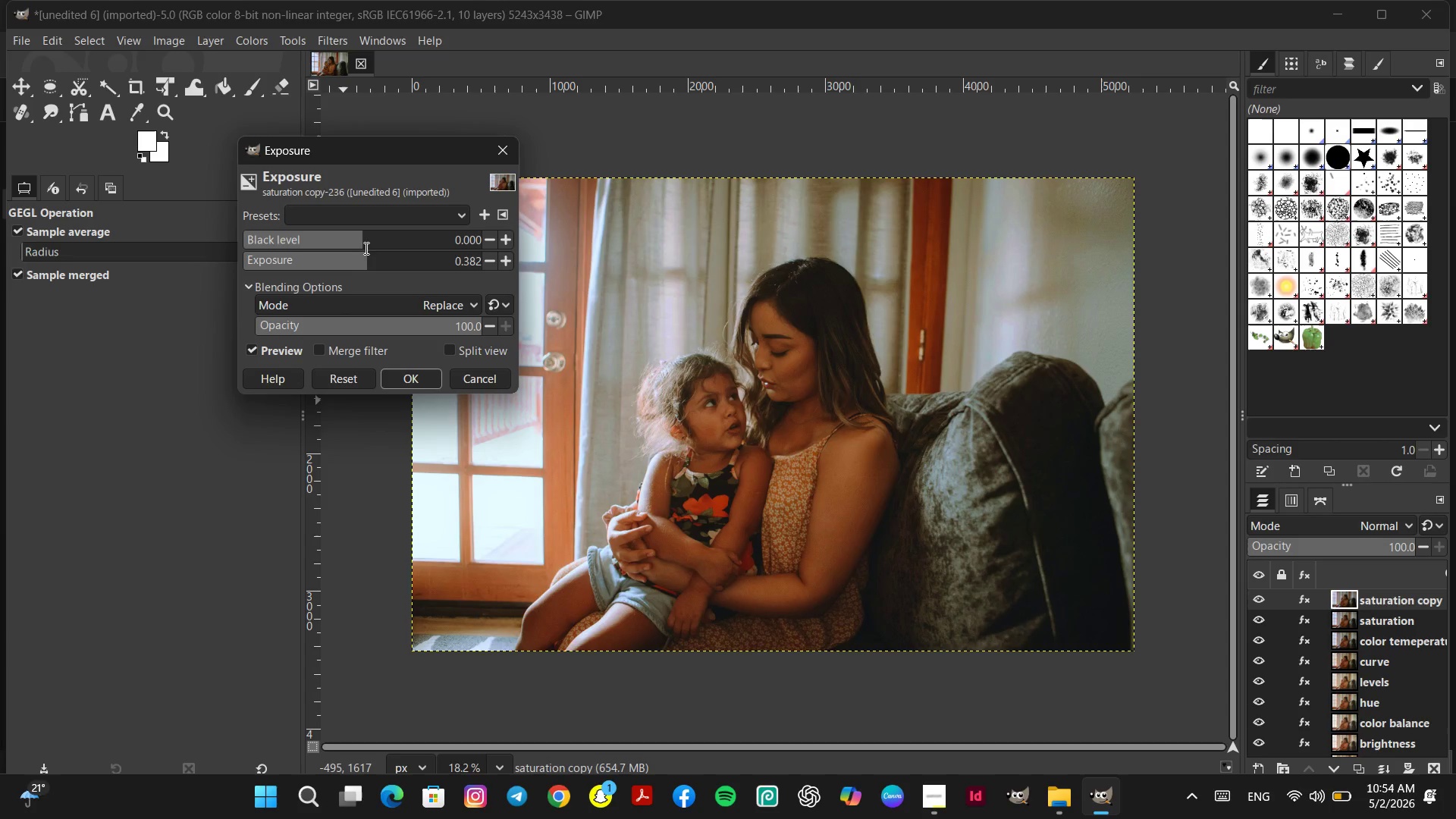 
left_click([367, 240])
 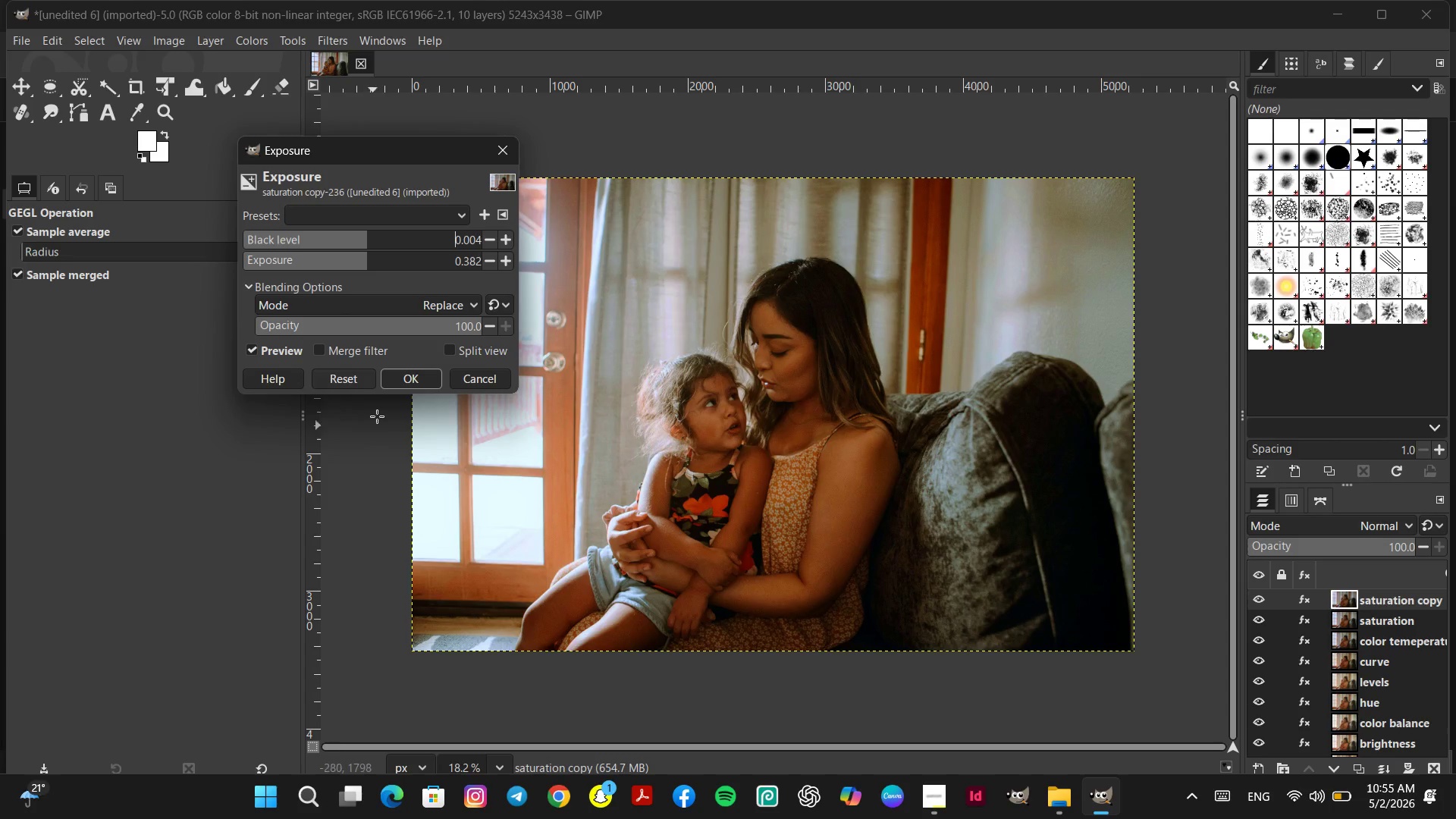 
left_click([403, 377])
 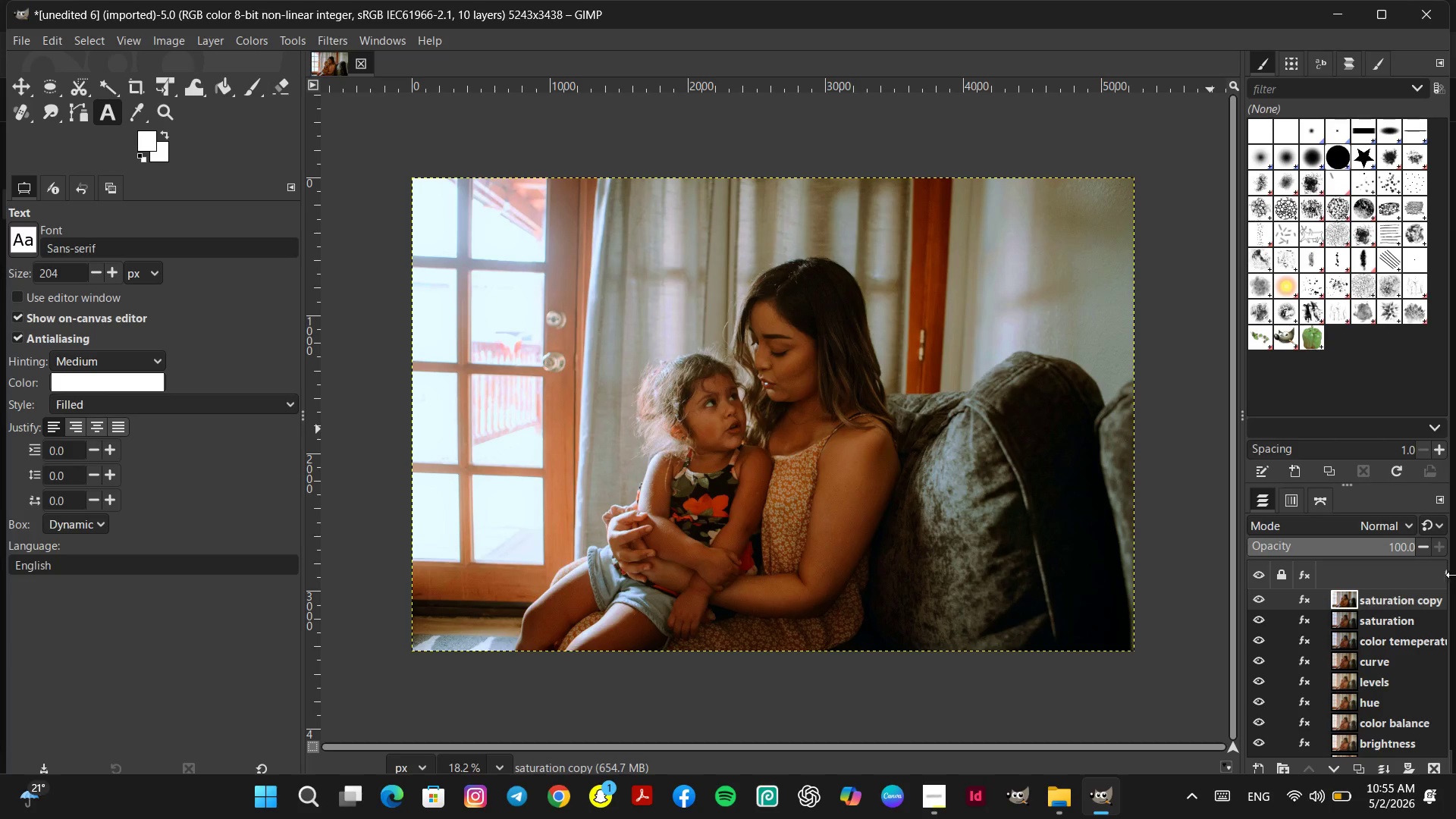 
left_click([1384, 663])
 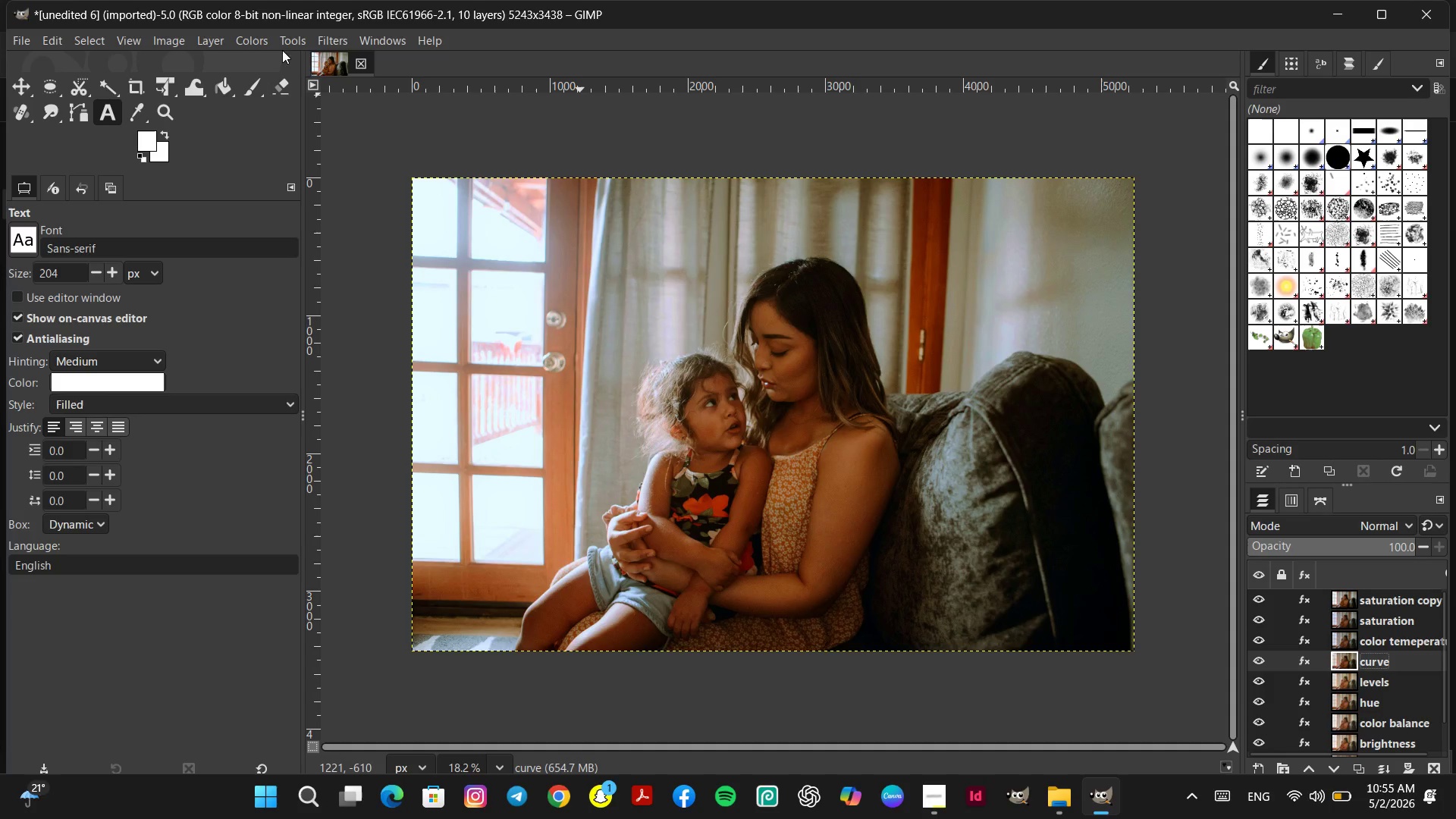 
left_click([264, 43])
 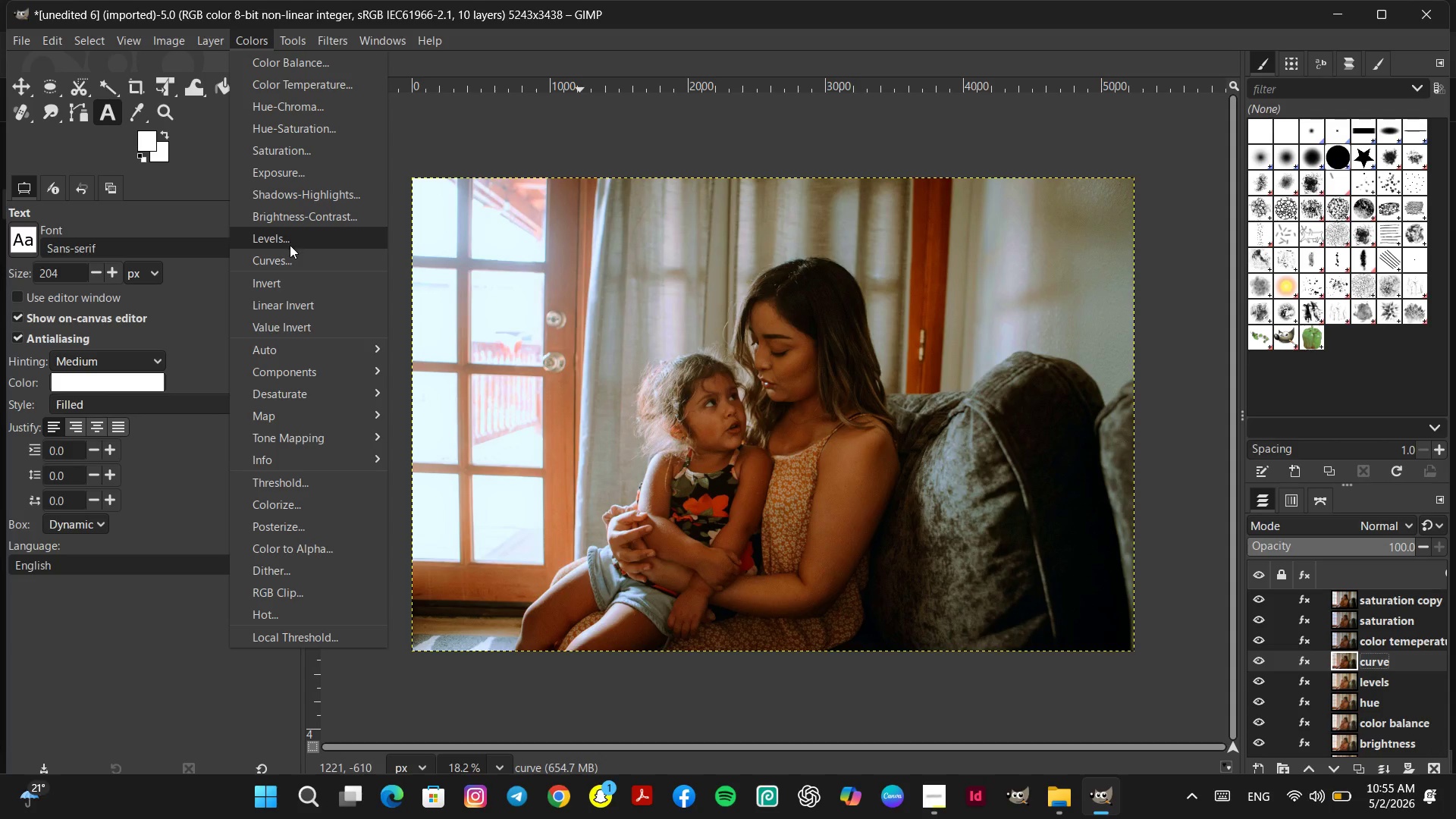 
left_click([281, 256])
 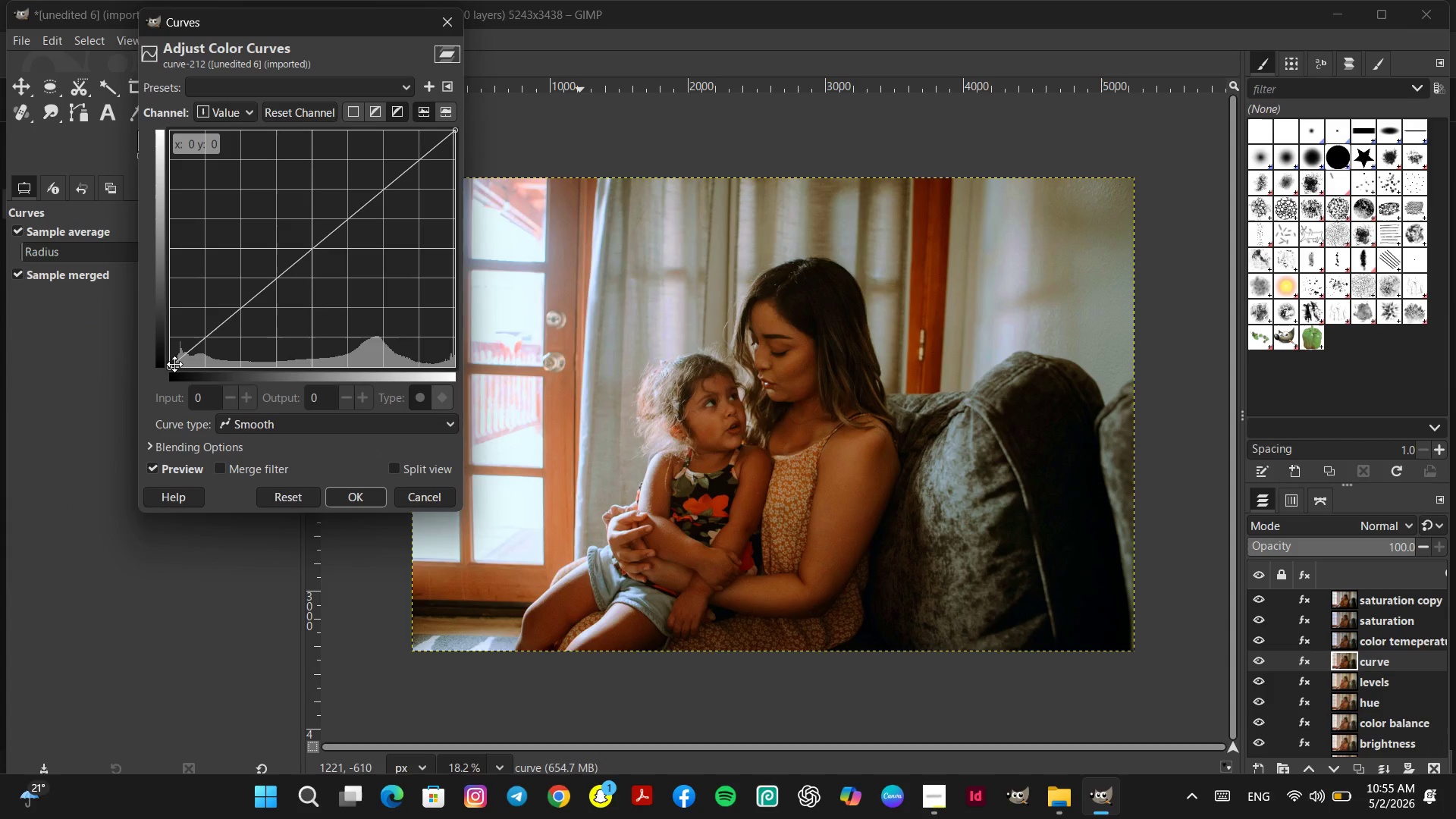 
left_click_drag(start_coordinate=[171, 365], to_coordinate=[173, 345])
 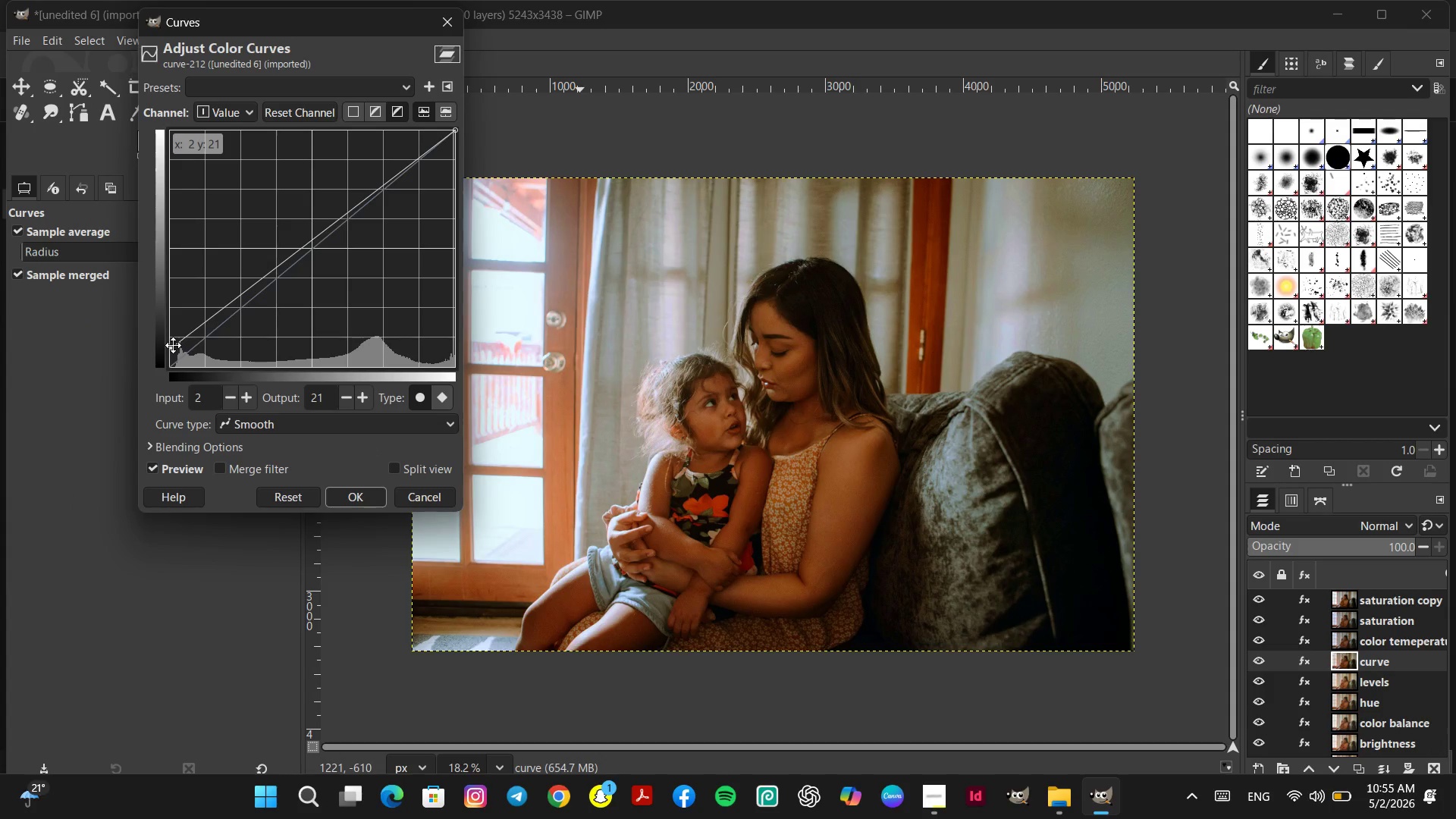 
left_click_drag(start_coordinate=[173, 345], to_coordinate=[182, 319])
 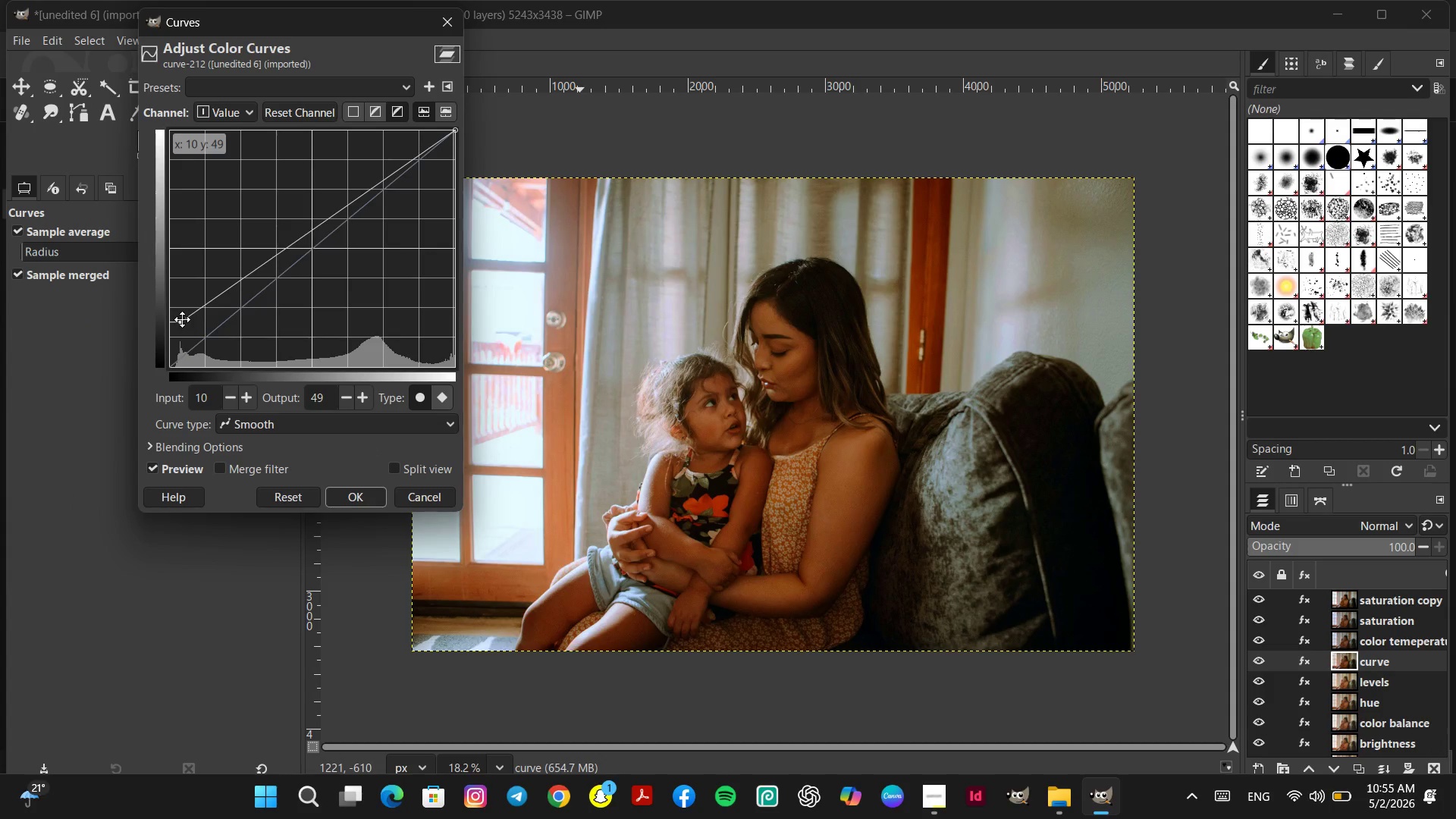 
left_click_drag(start_coordinate=[182, 320], to_coordinate=[187, 356])
 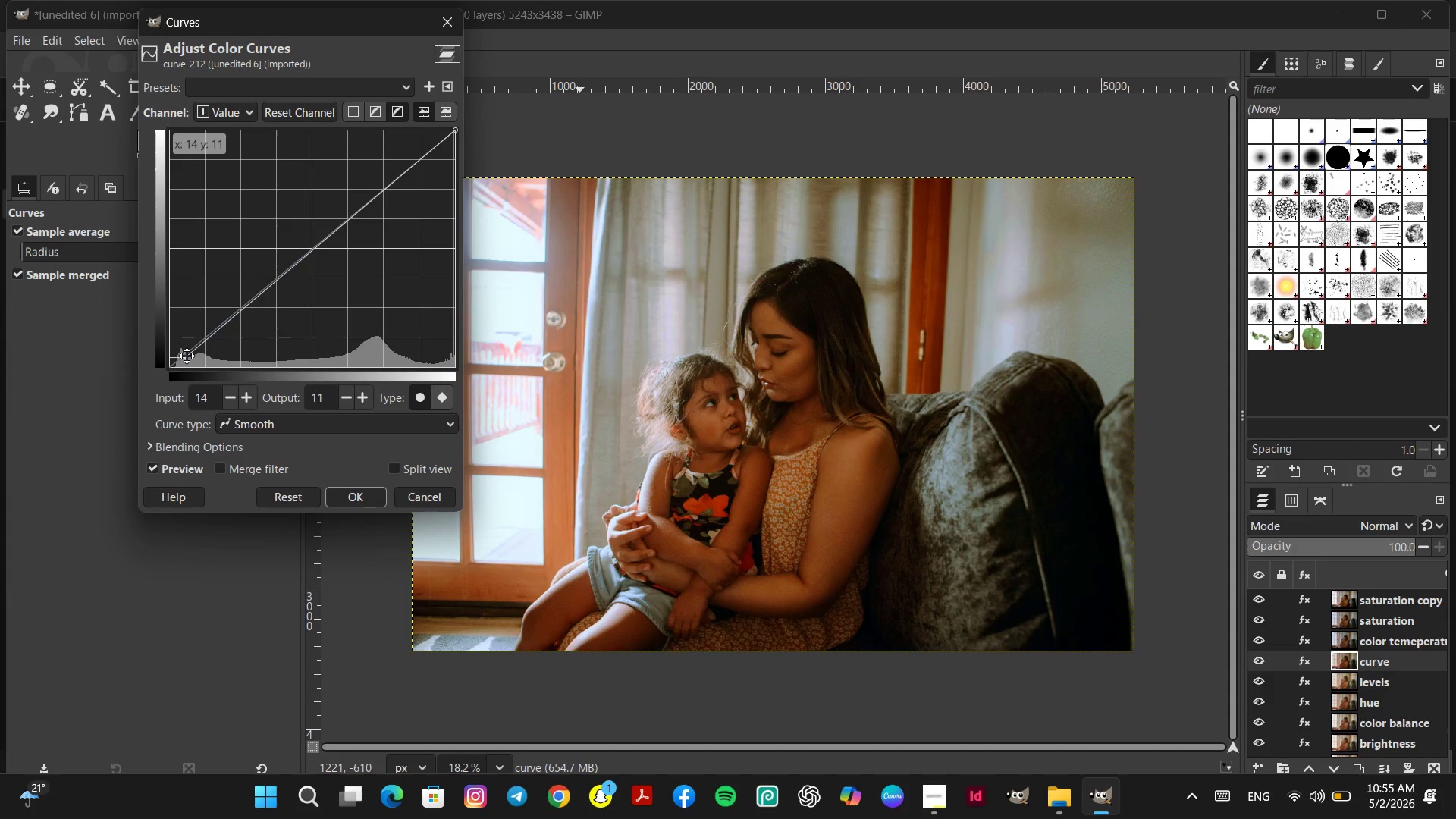 
left_click_drag(start_coordinate=[187, 356], to_coordinate=[171, 378])
 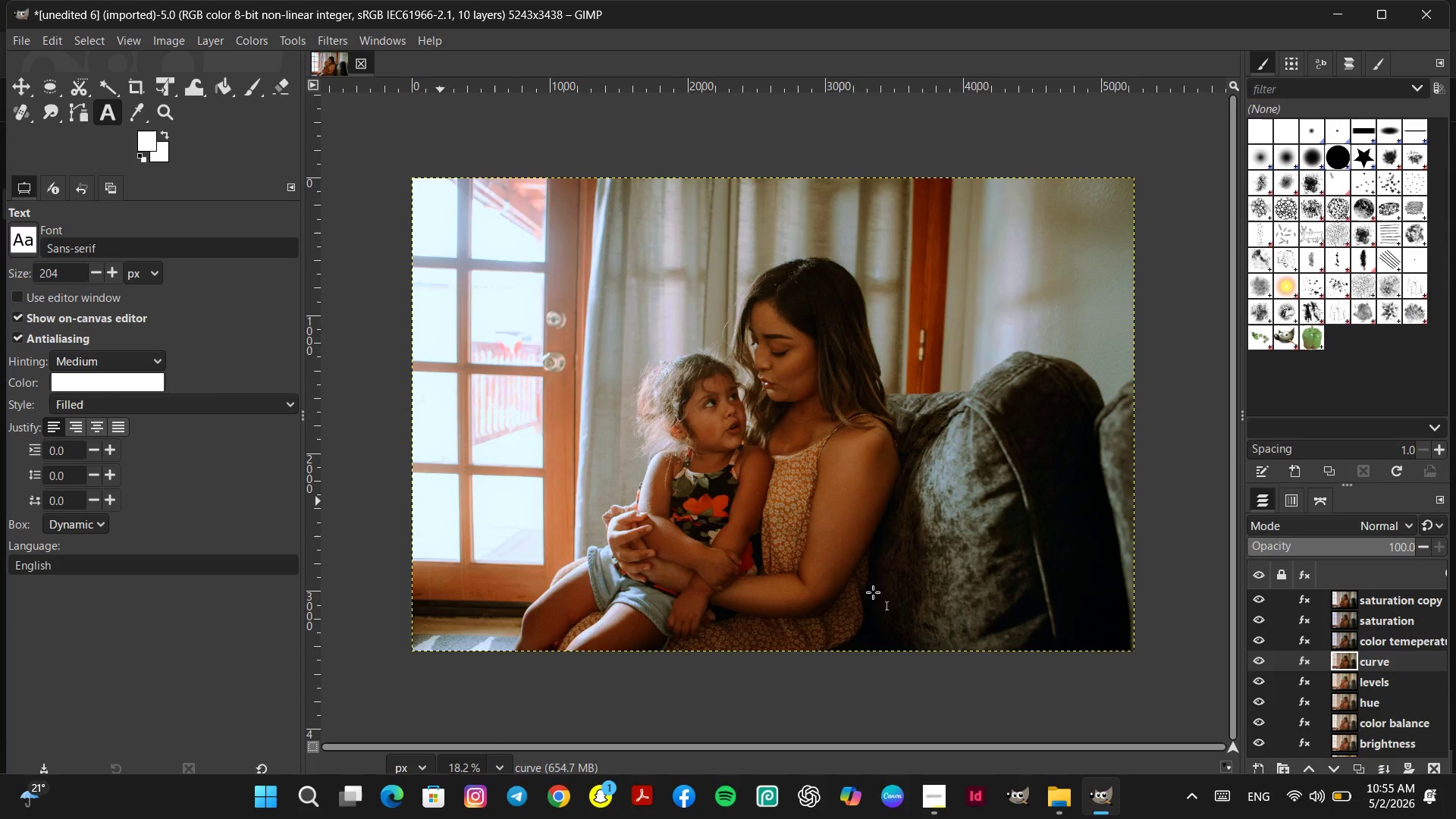 
scroll: coordinate [1377, 647], scroll_direction: up, amount: 7.0
 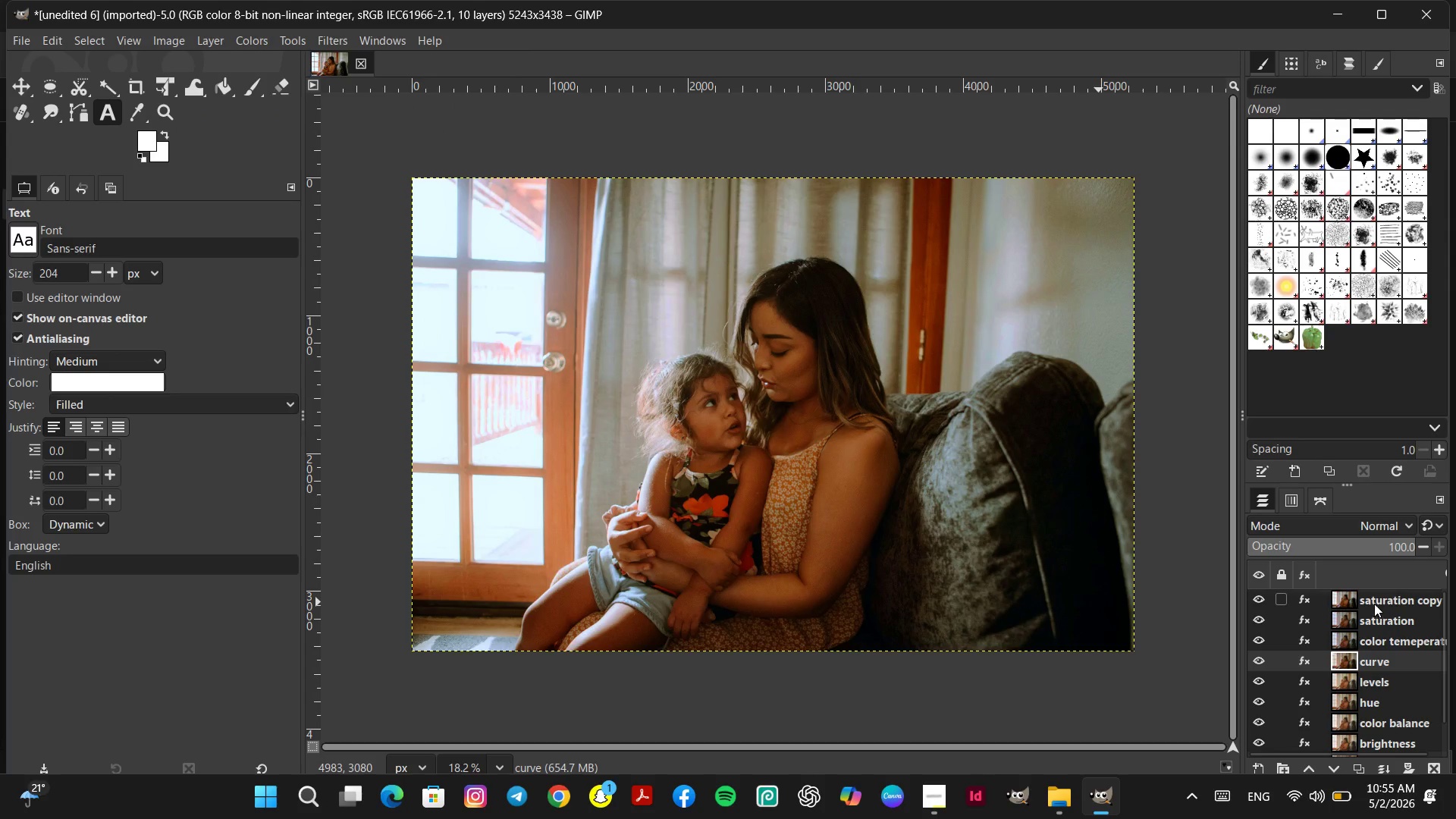 
left_click([1376, 596])
 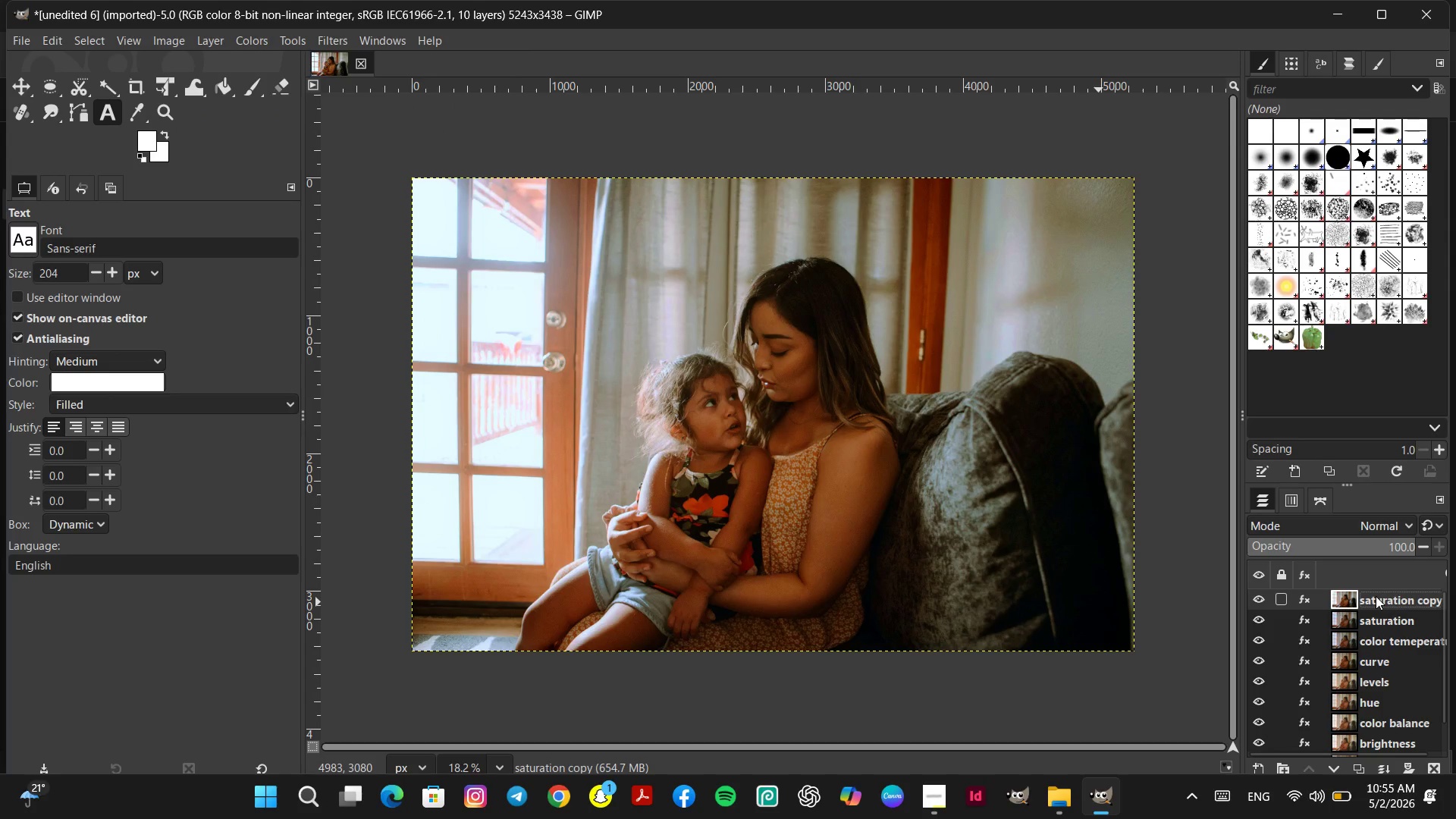 
right_click([1376, 596])
 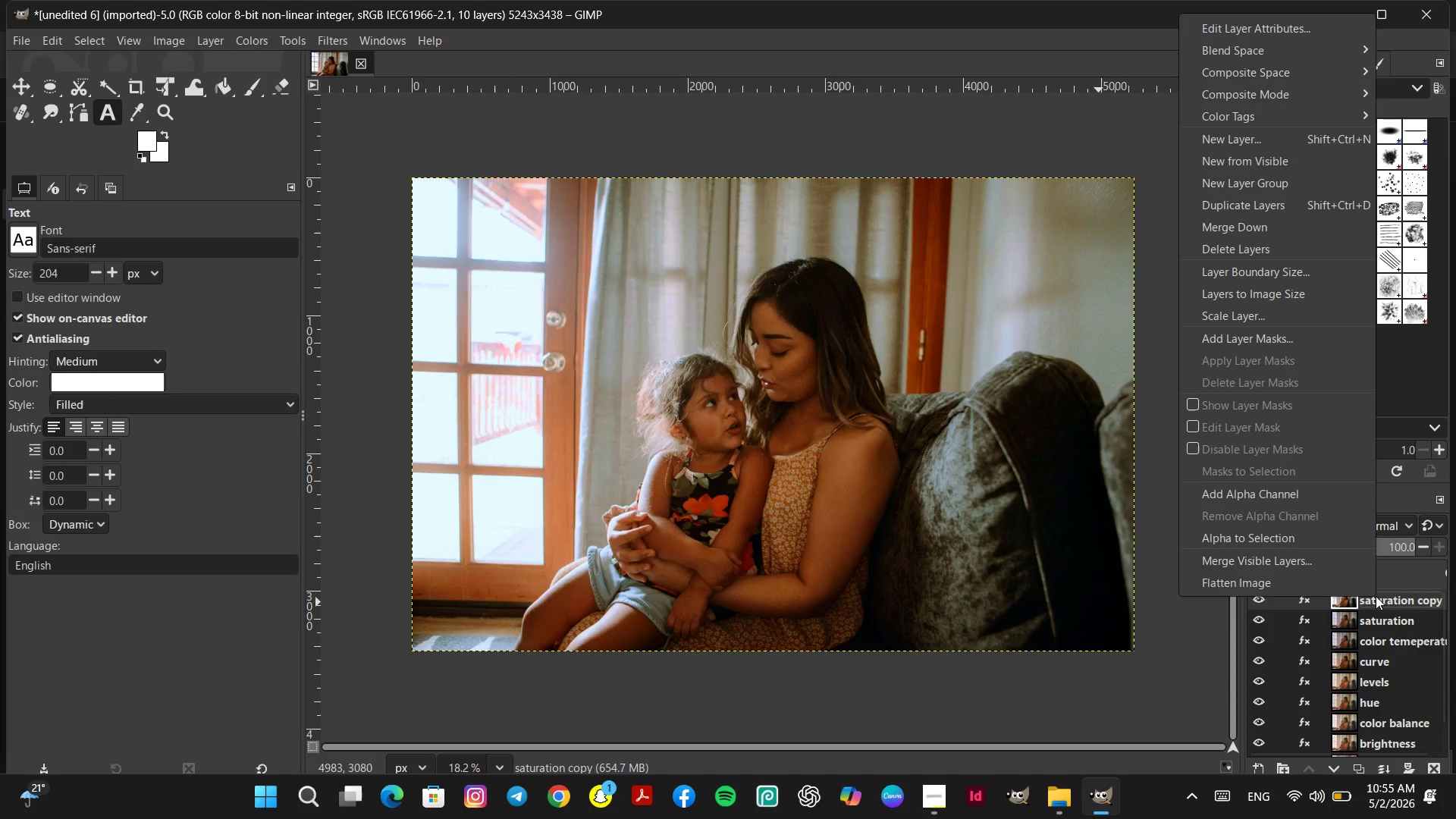 
left_click([1376, 596])
 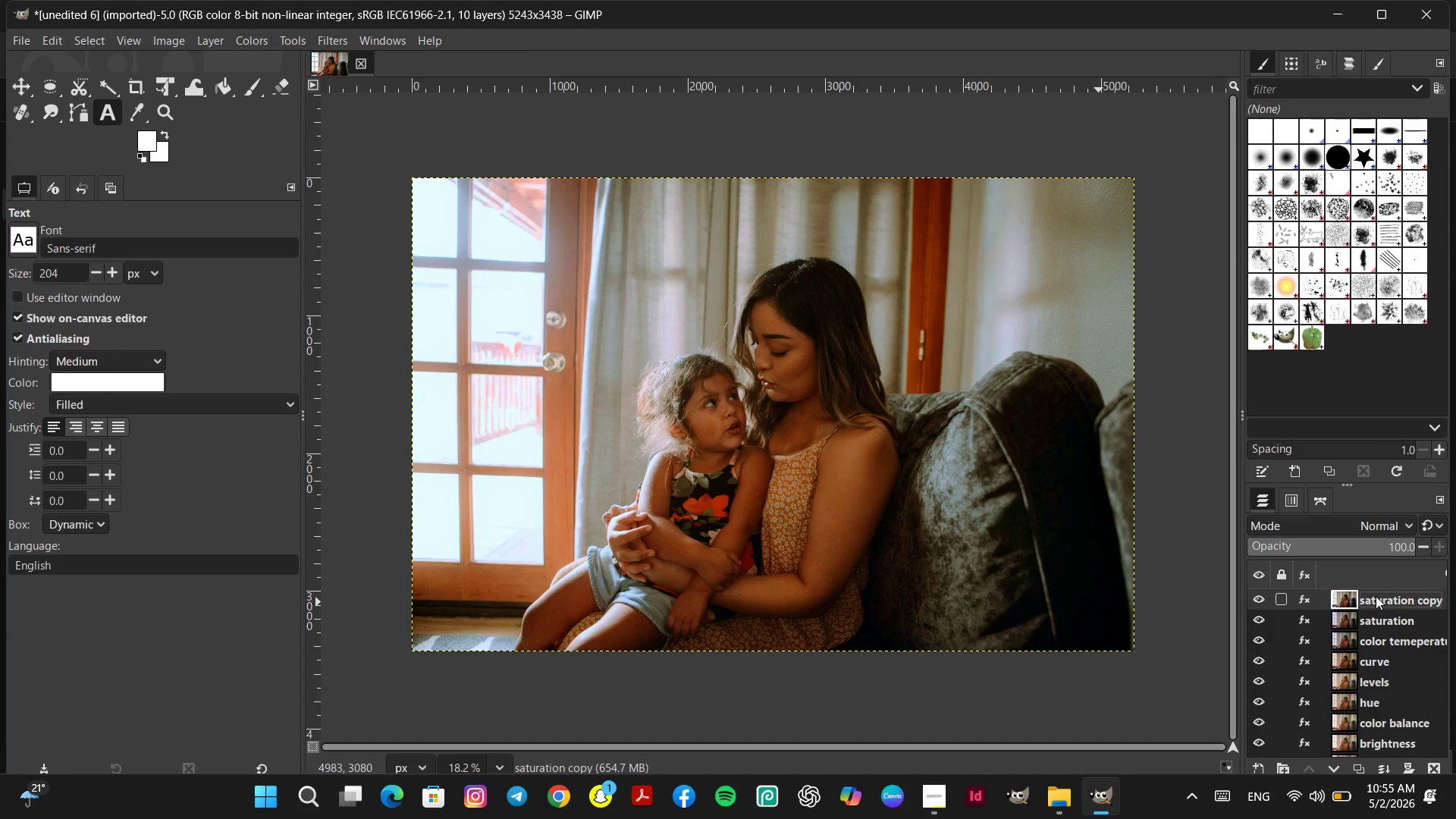 
double_click([1376, 596])
 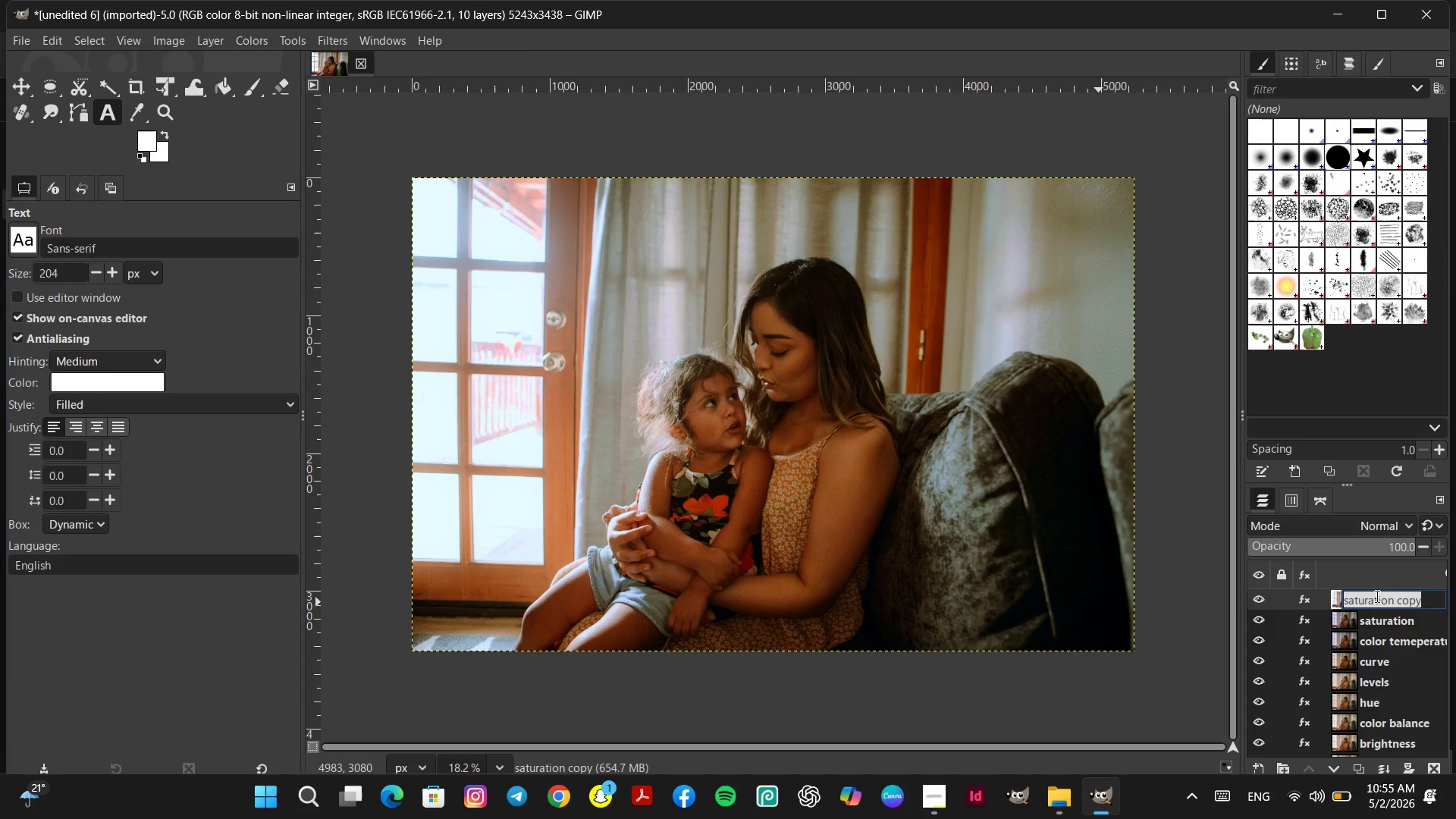 
type(exposure)
 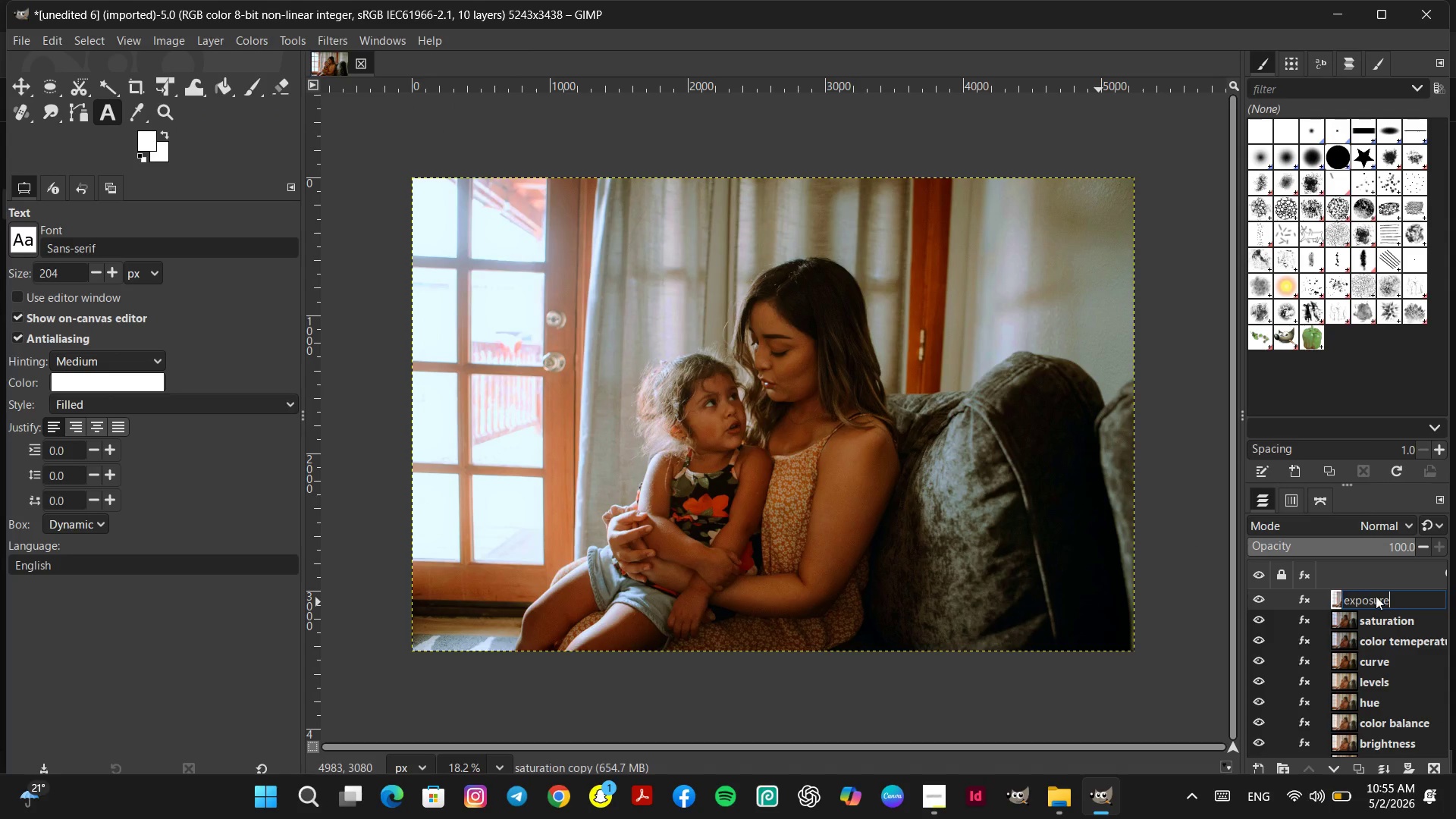 
key(Enter)
 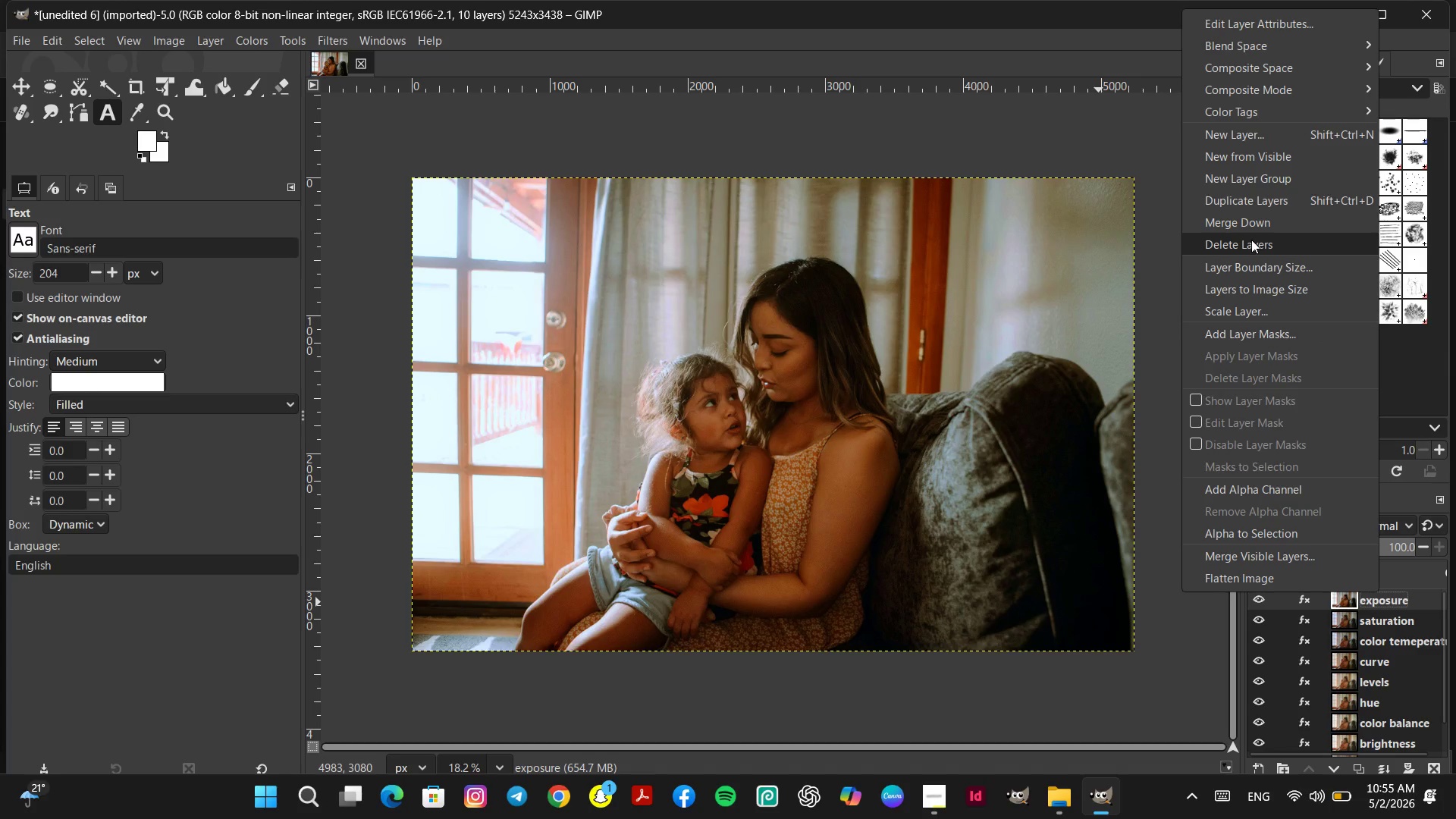 
left_click([1236, 202])
 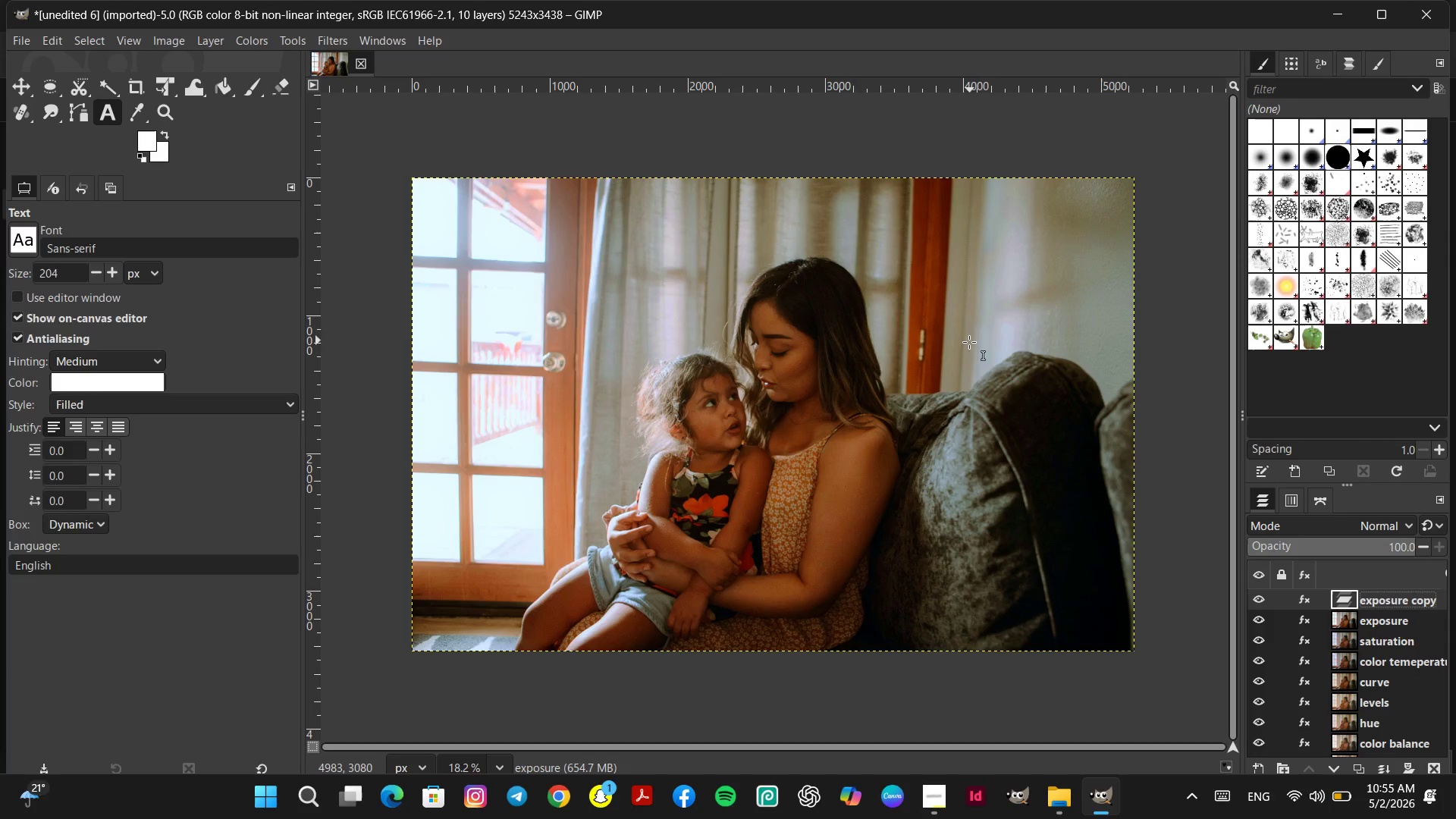 
wait(5.67)
 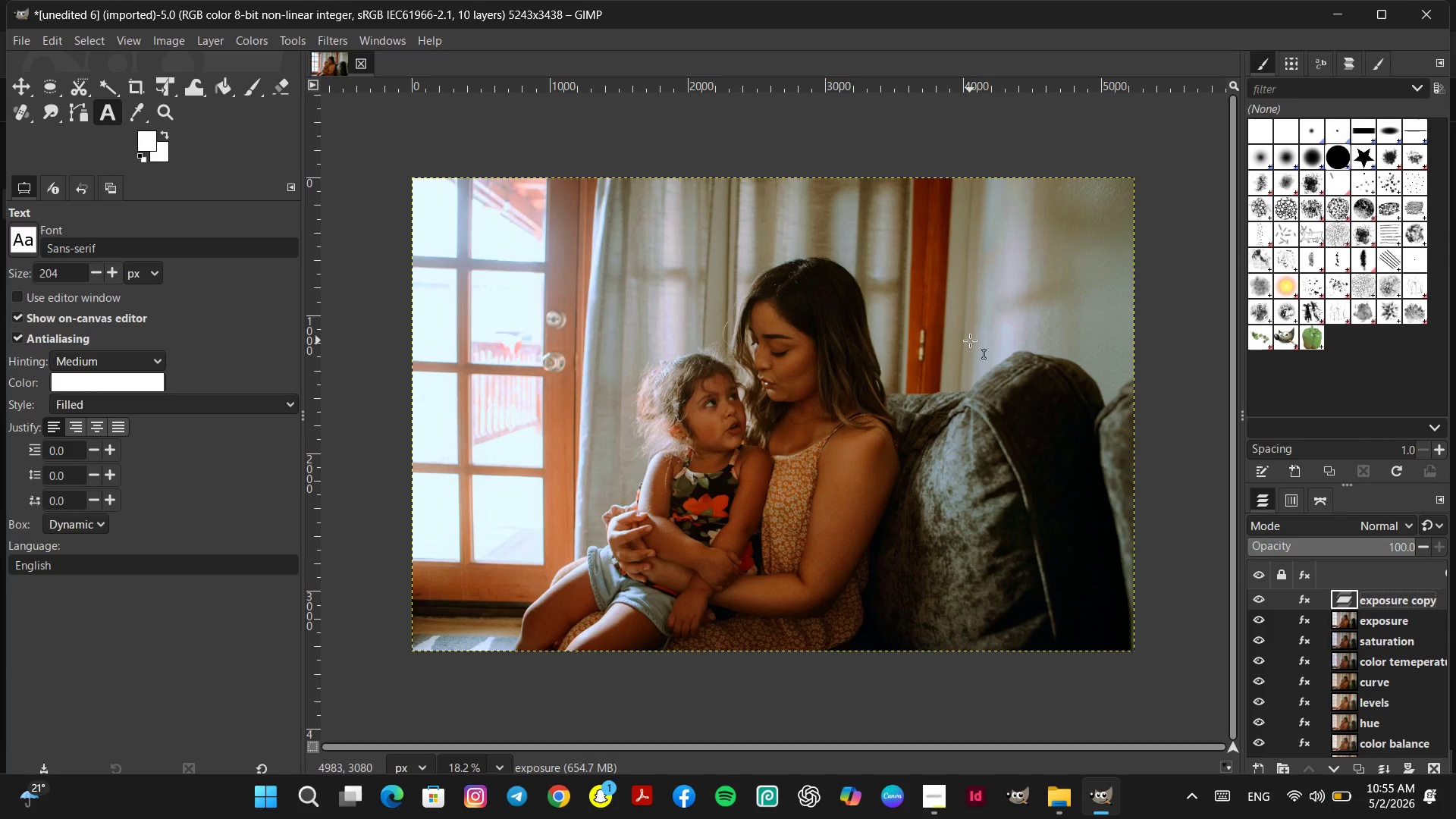 
left_click([287, 39])
 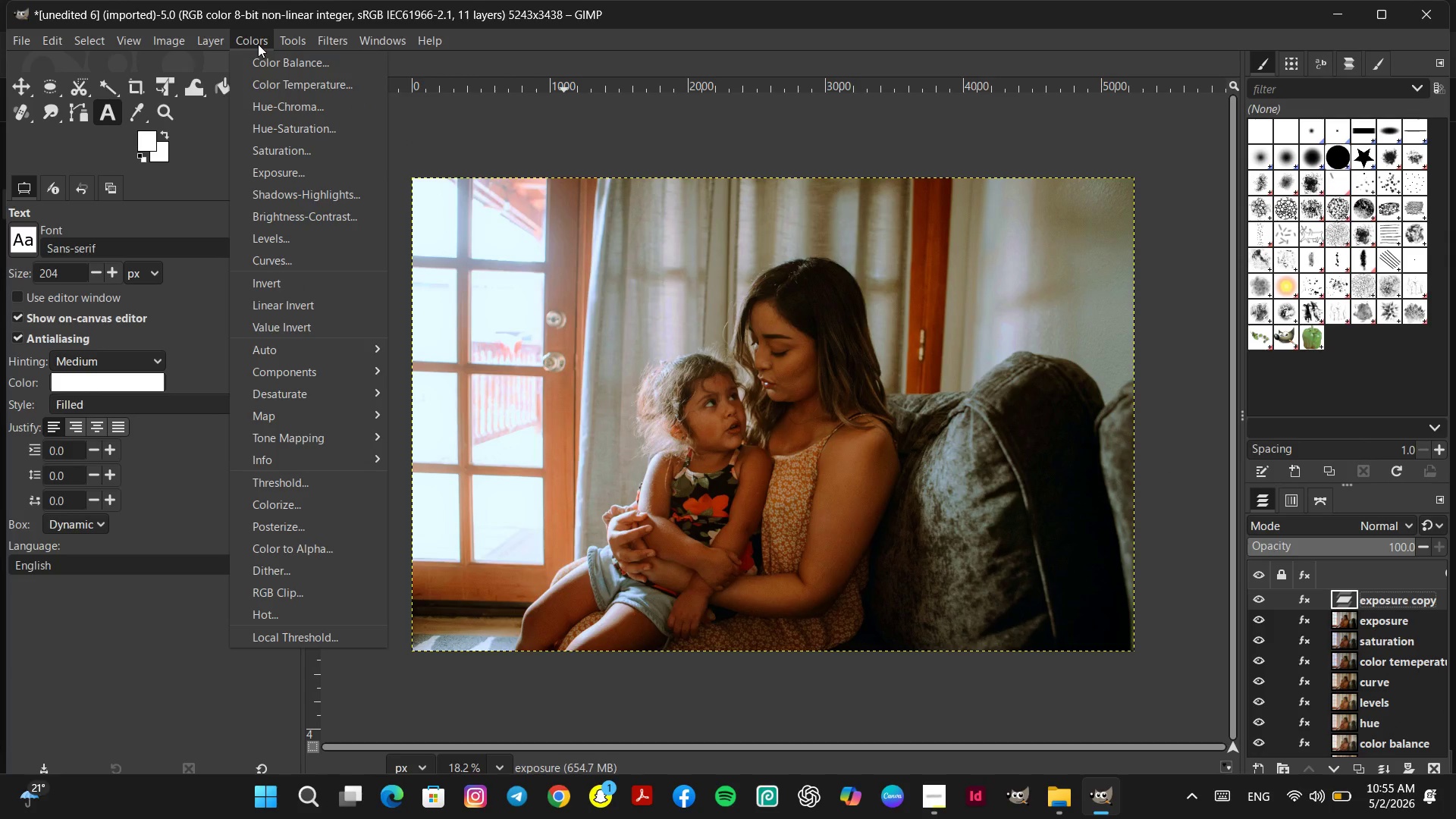 
left_click([294, 253])
 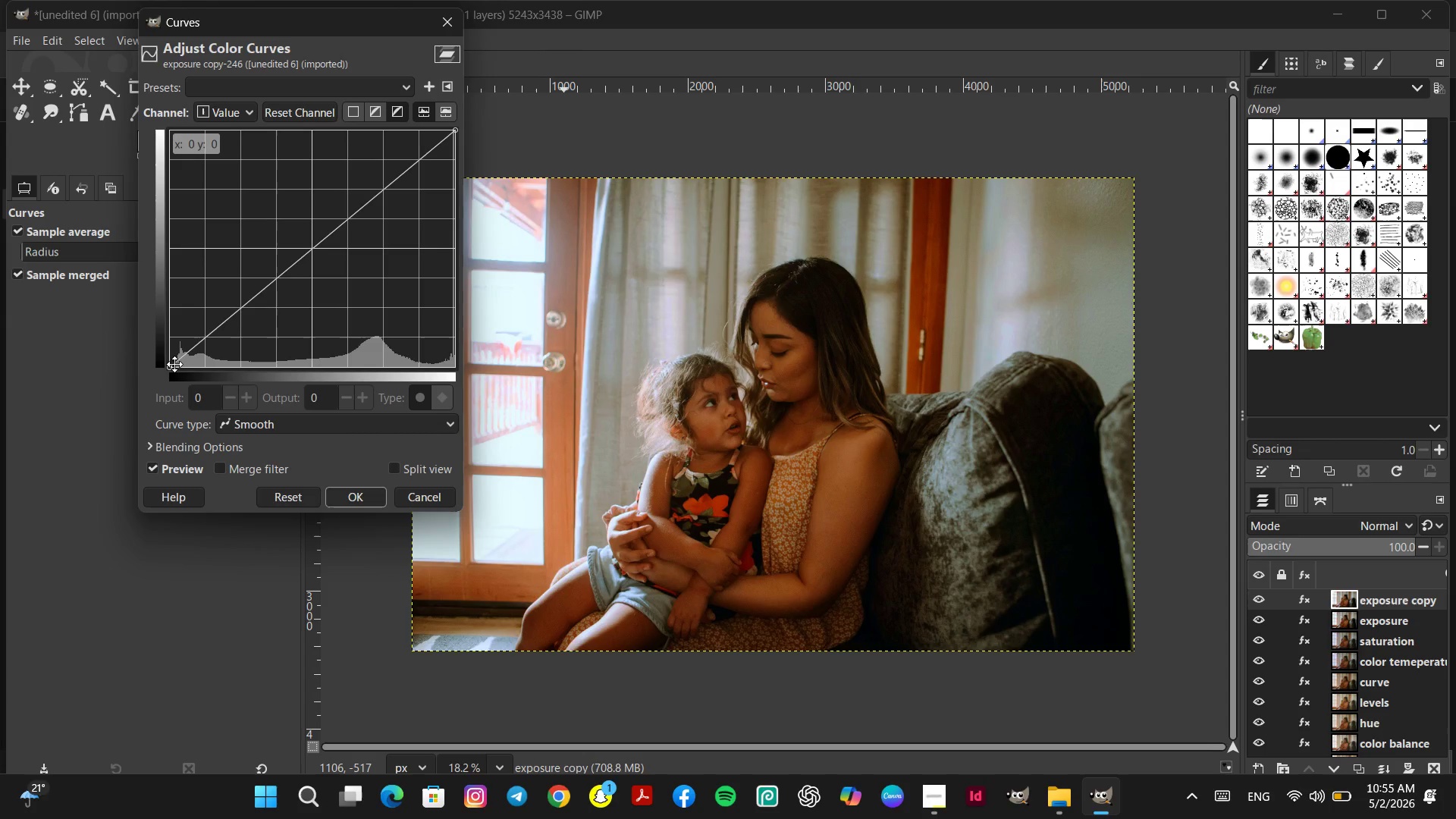 
left_click_drag(start_coordinate=[172, 364], to_coordinate=[191, 369])
 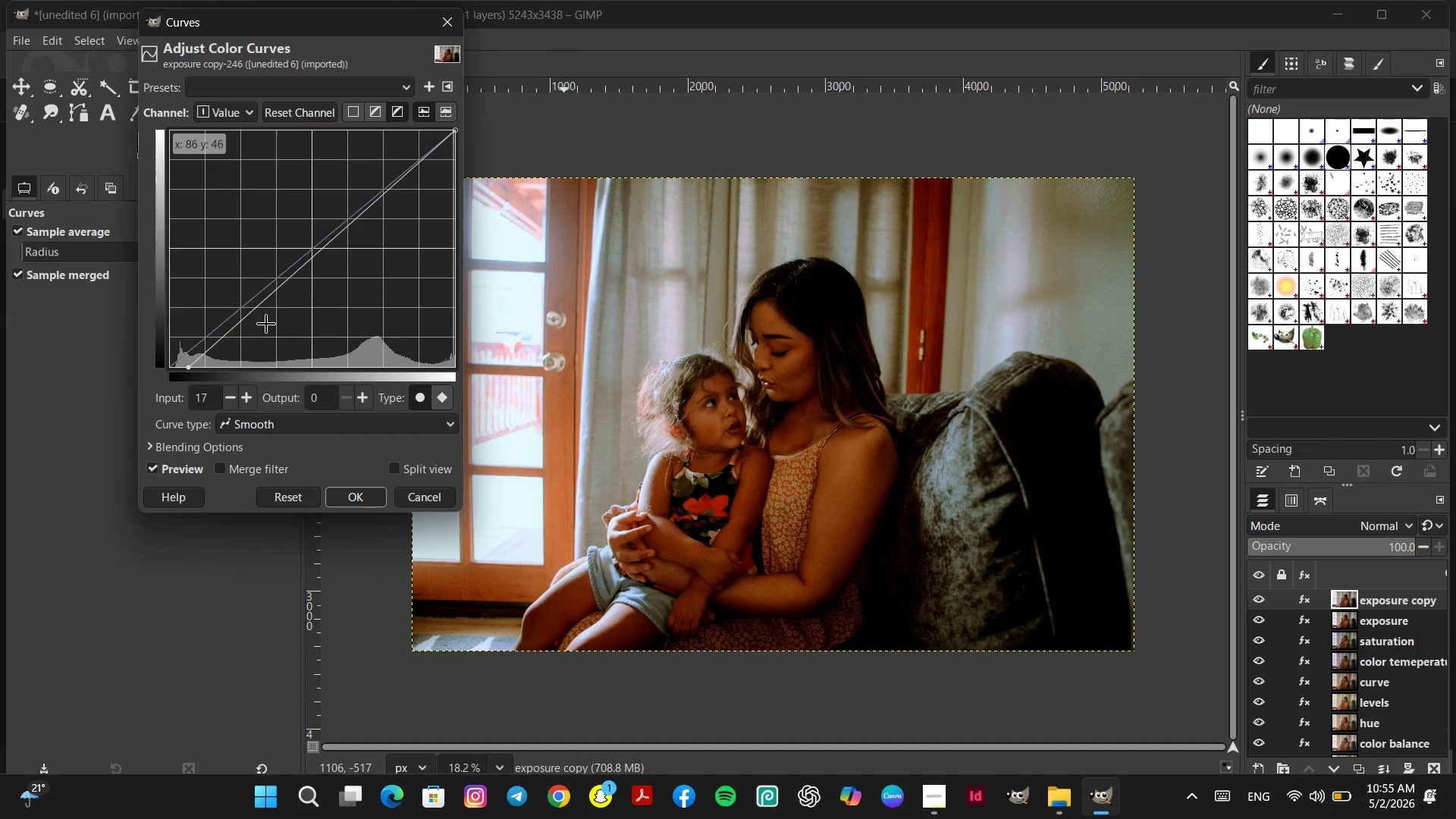 
left_click([209, 358])
 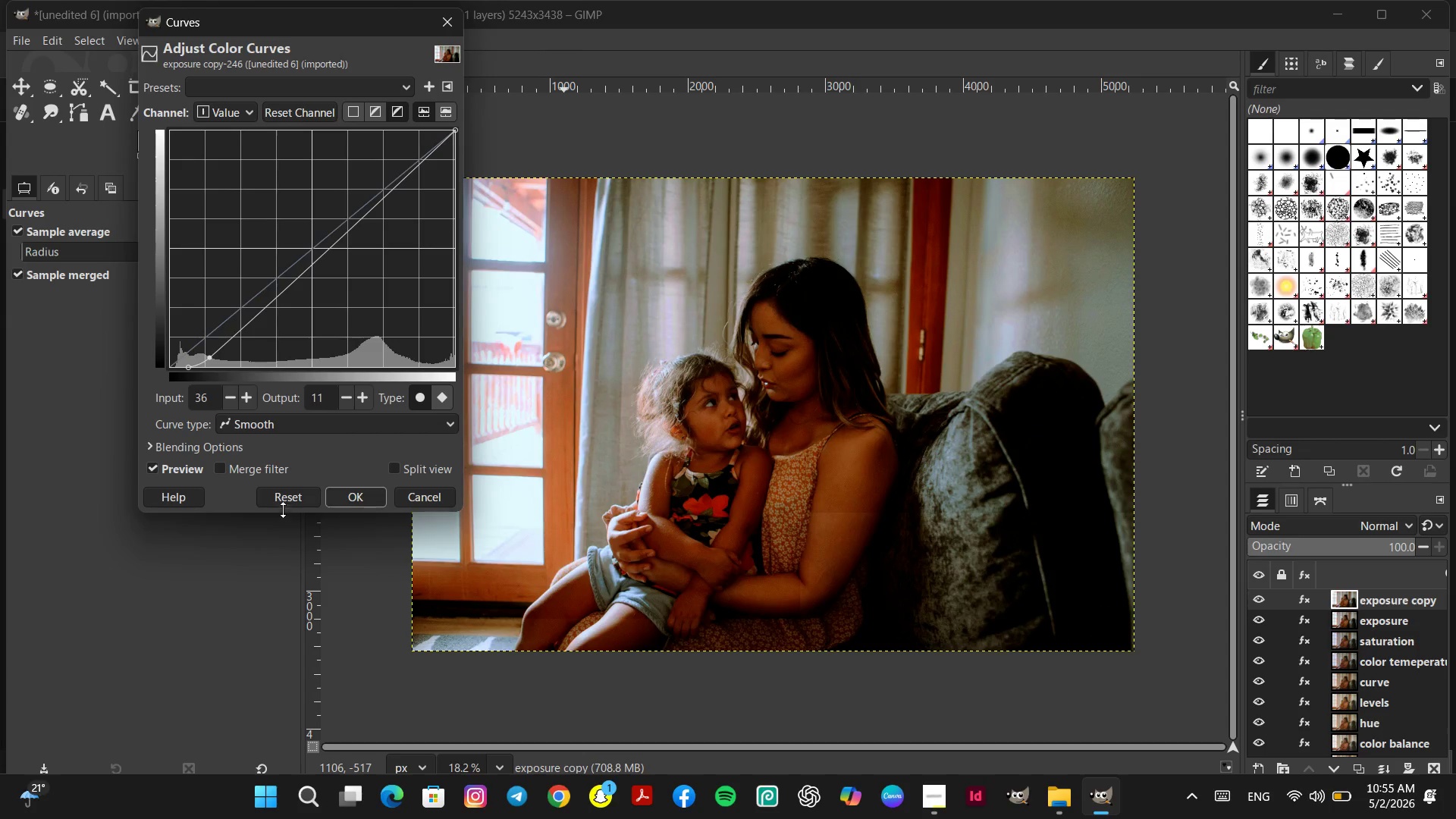 
double_click([288, 501])
 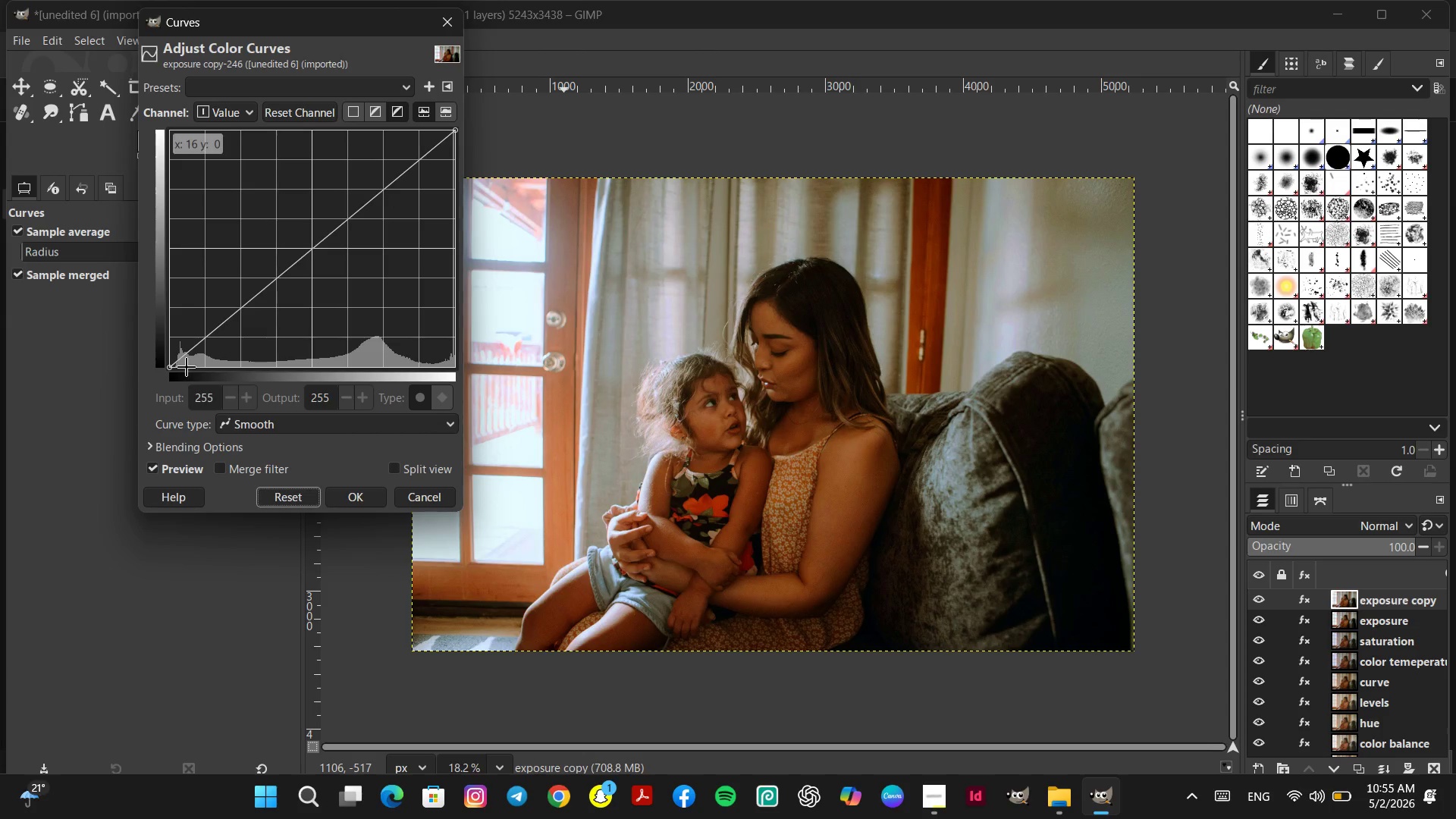 
left_click([184, 364])
 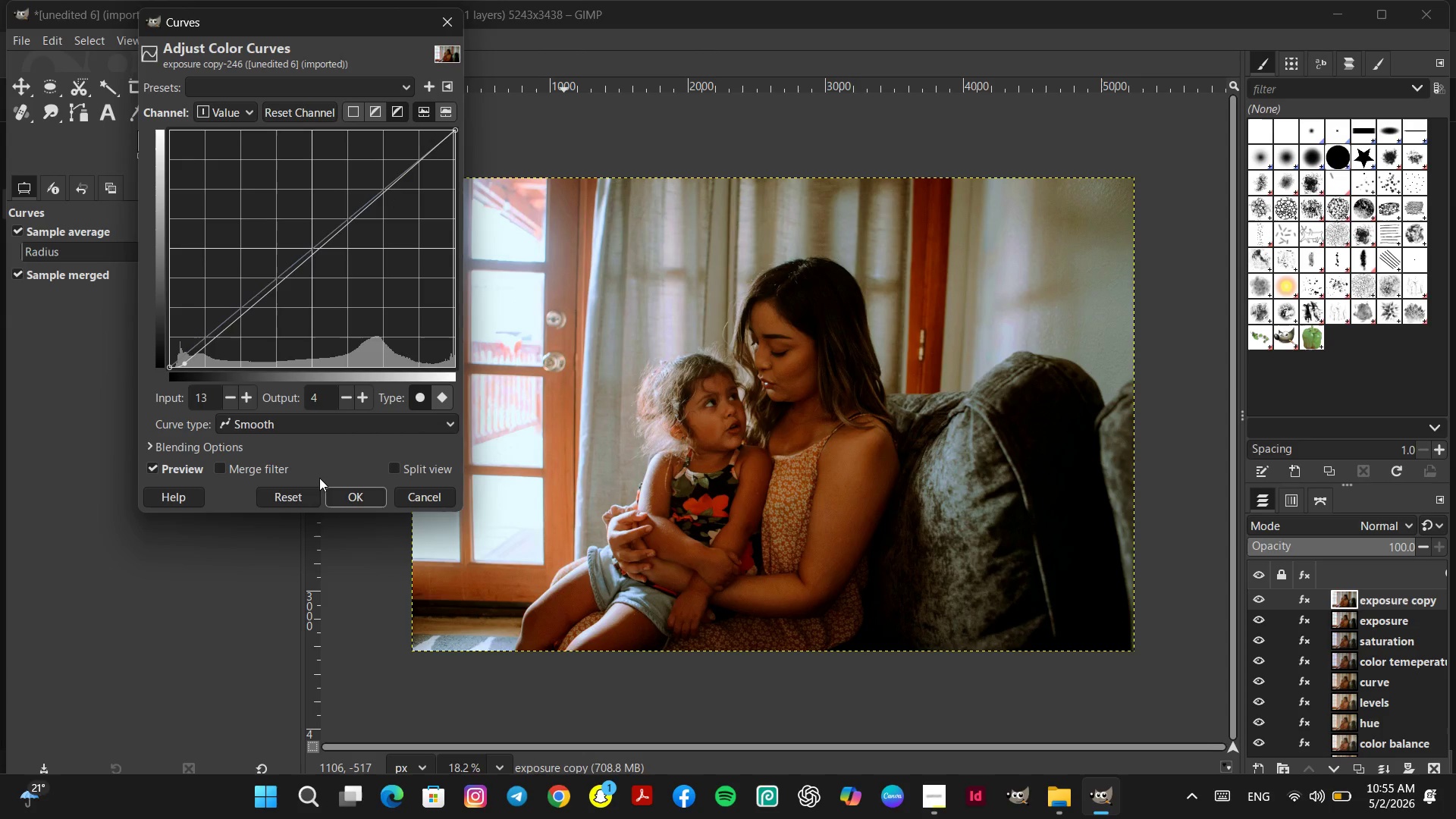 
wait(7.14)
 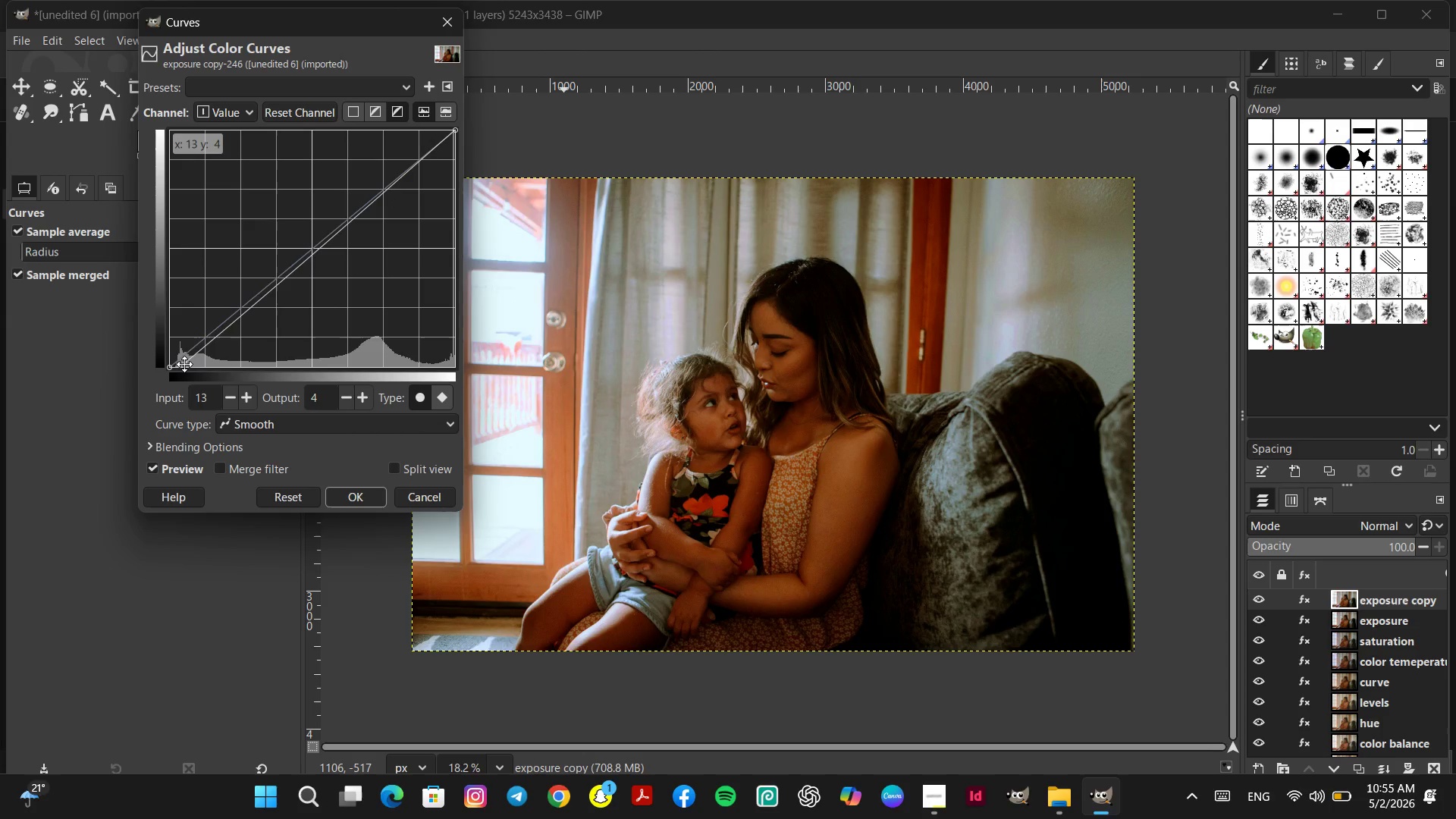 
left_click([182, 363])
 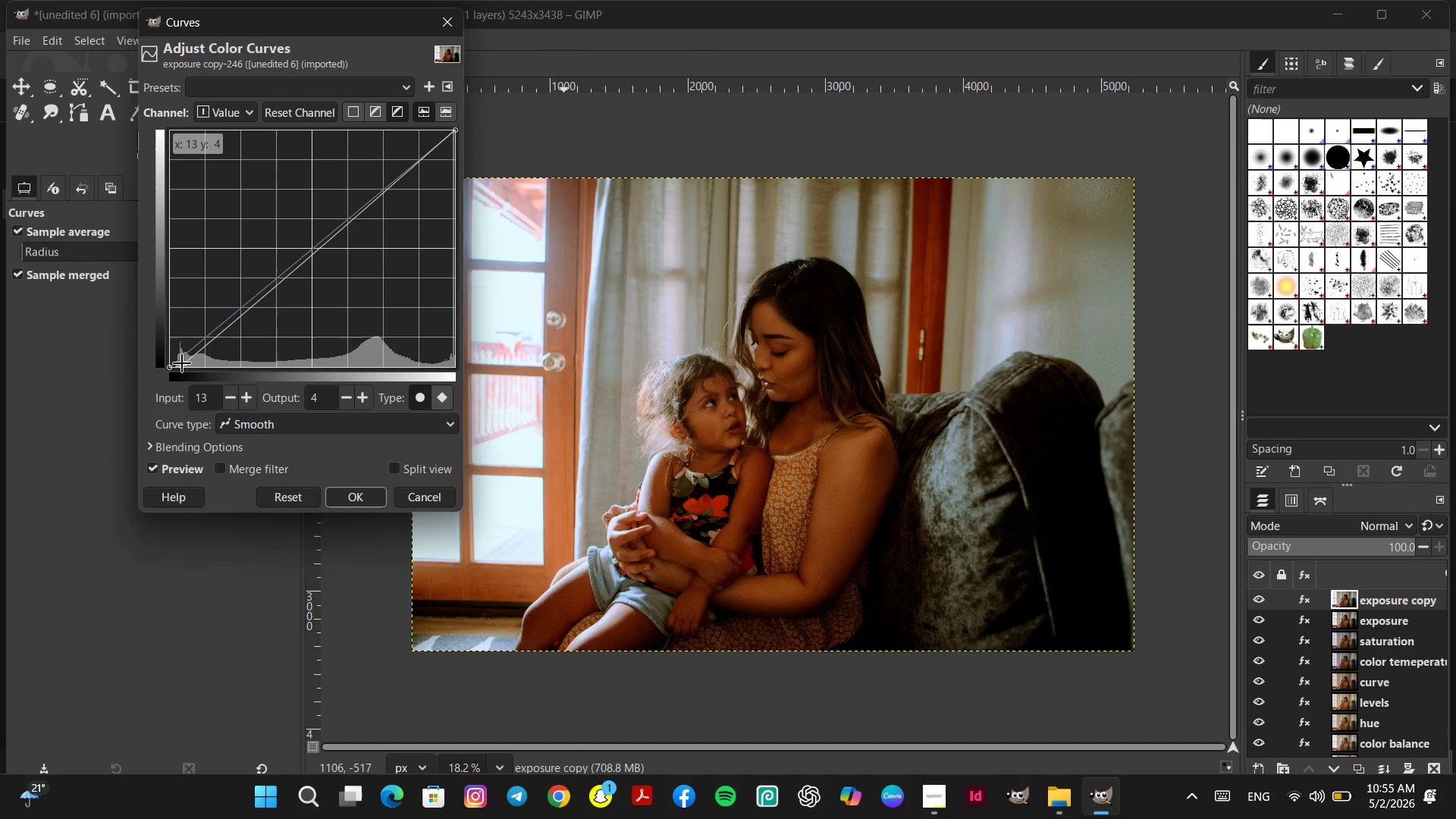 
left_click_drag(start_coordinate=[182, 363], to_coordinate=[183, 359])
 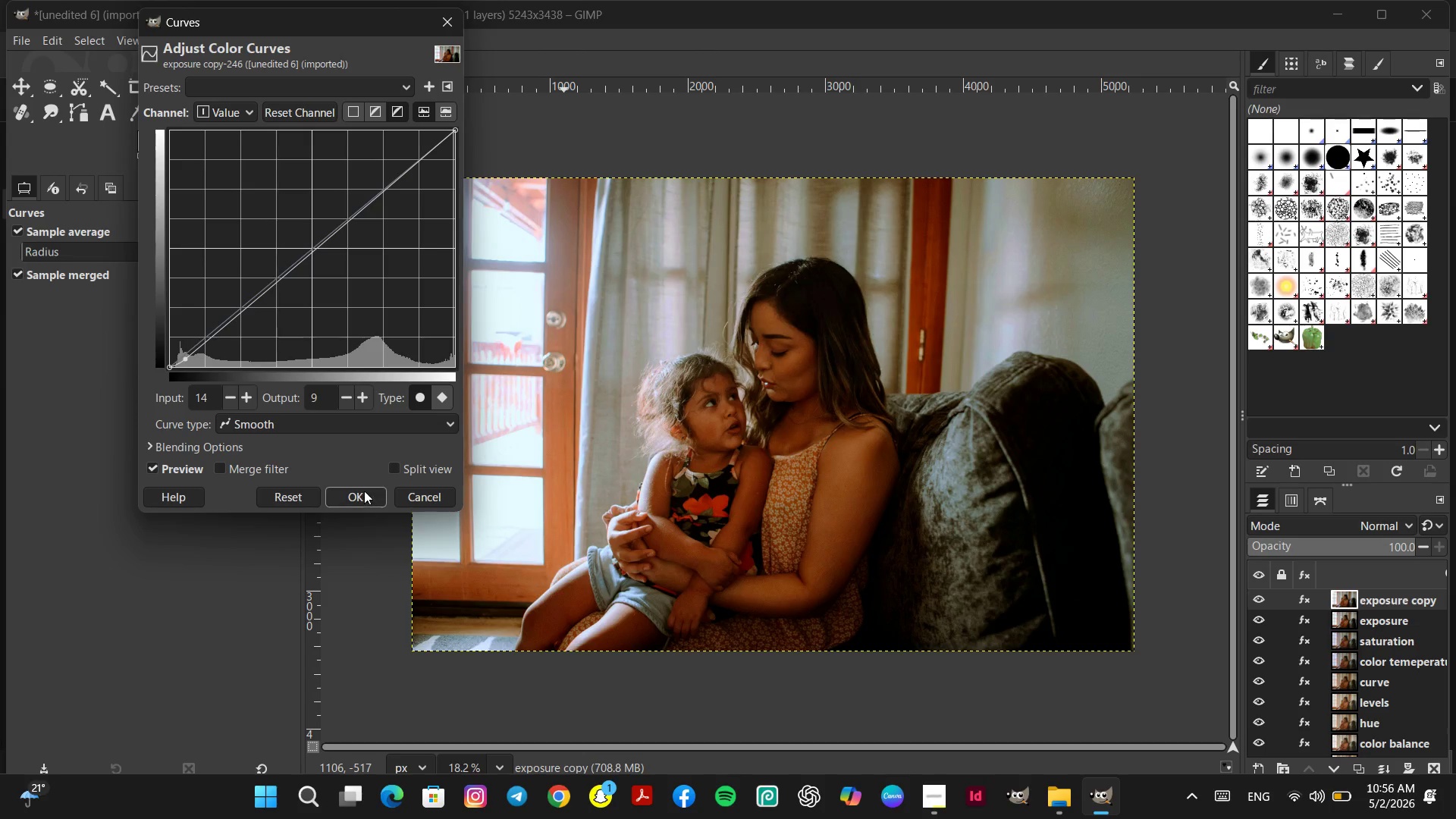 
left_click([362, 491])
 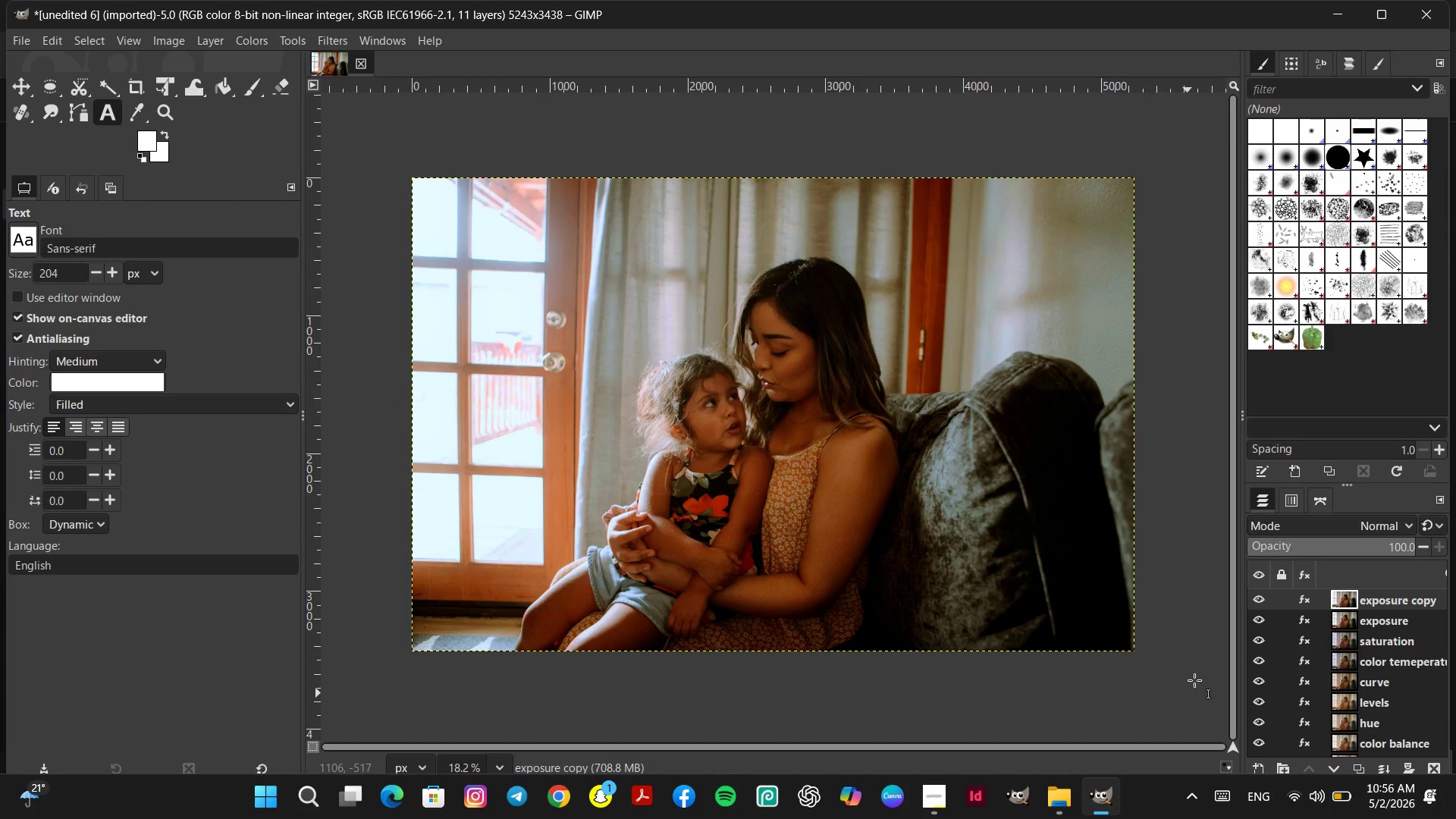 
scroll: coordinate [1298, 654], scroll_direction: down, amount: 9.0
 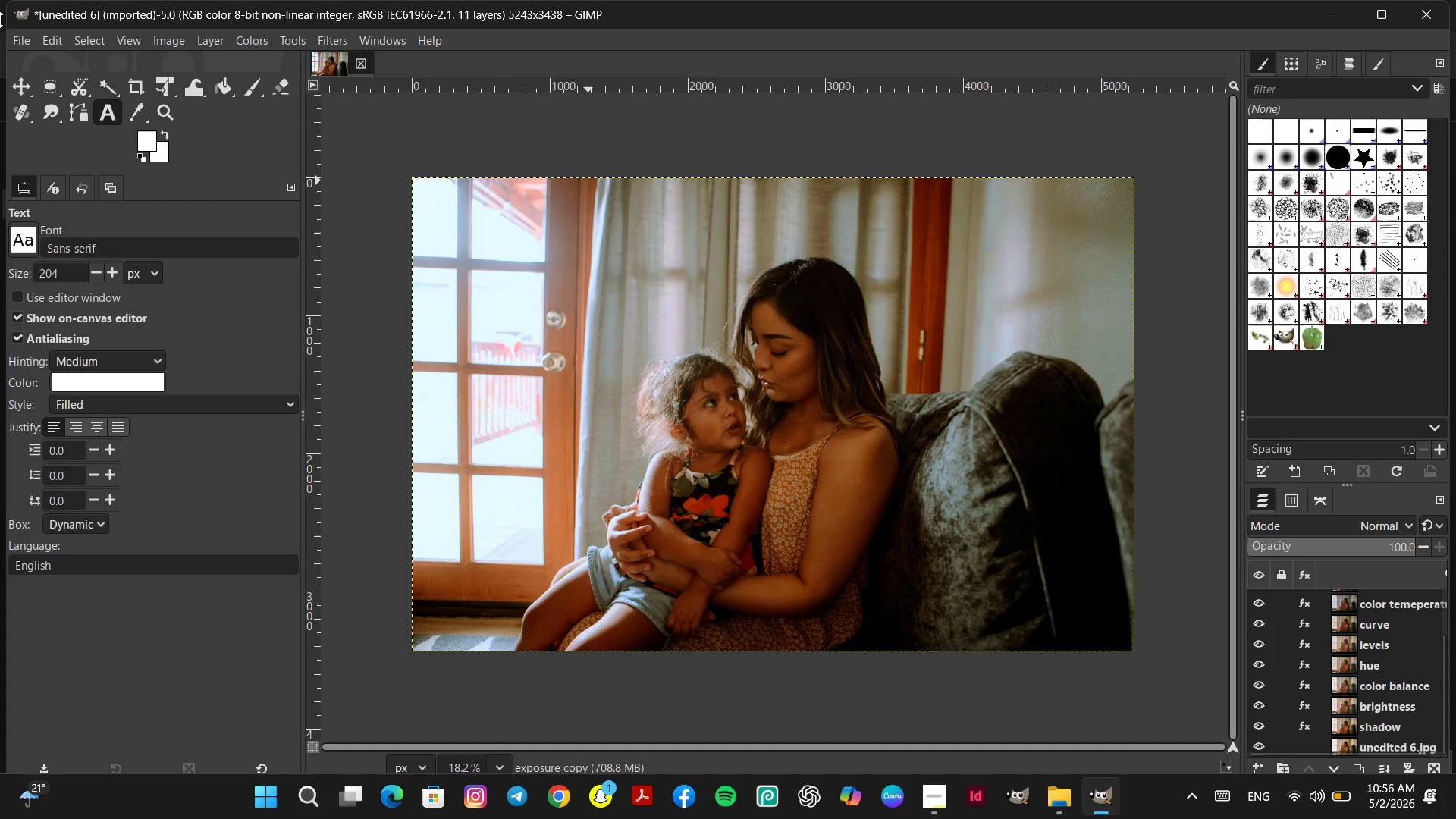 
left_click([28, 39])
 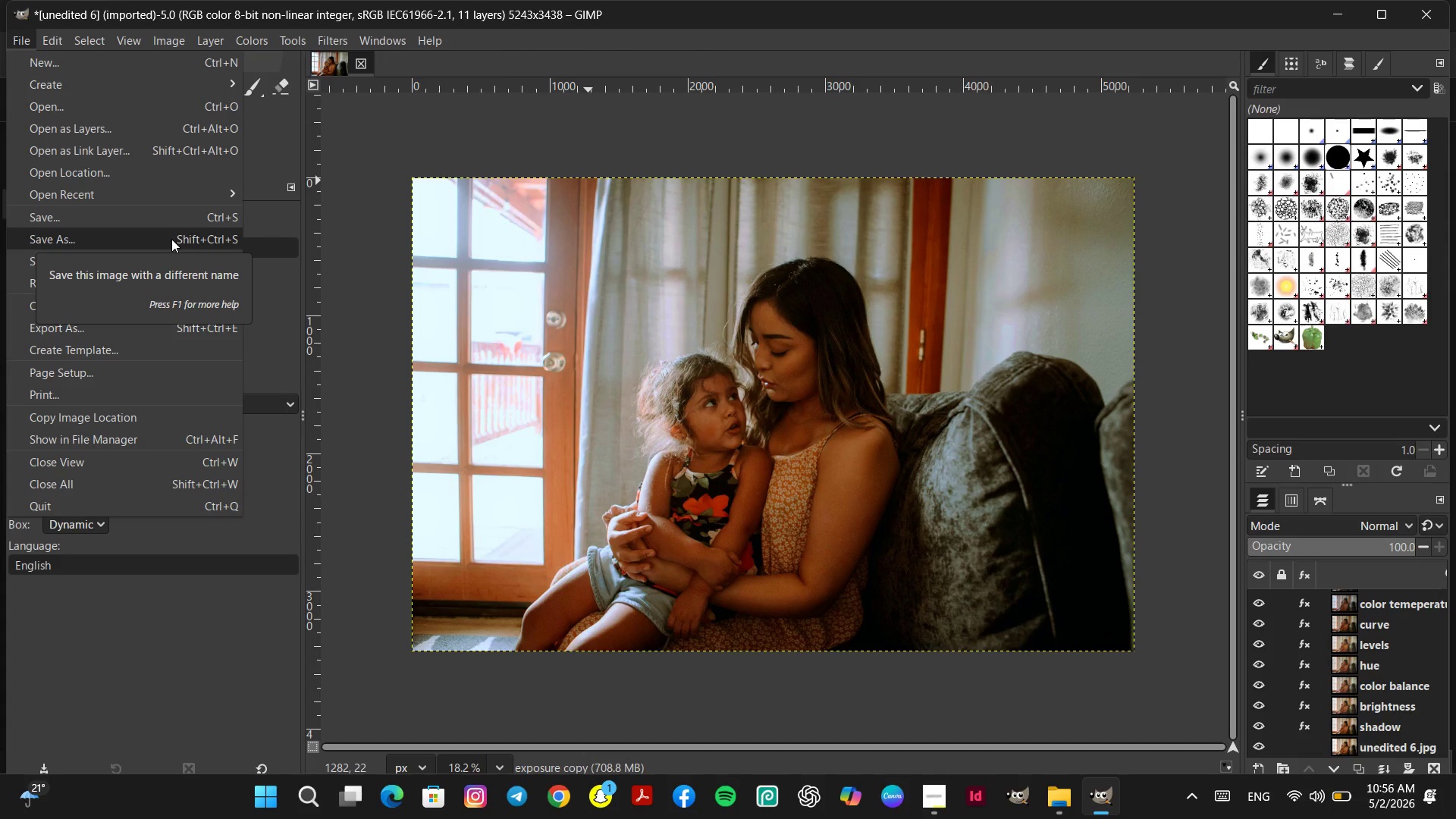 
wait(5.61)
 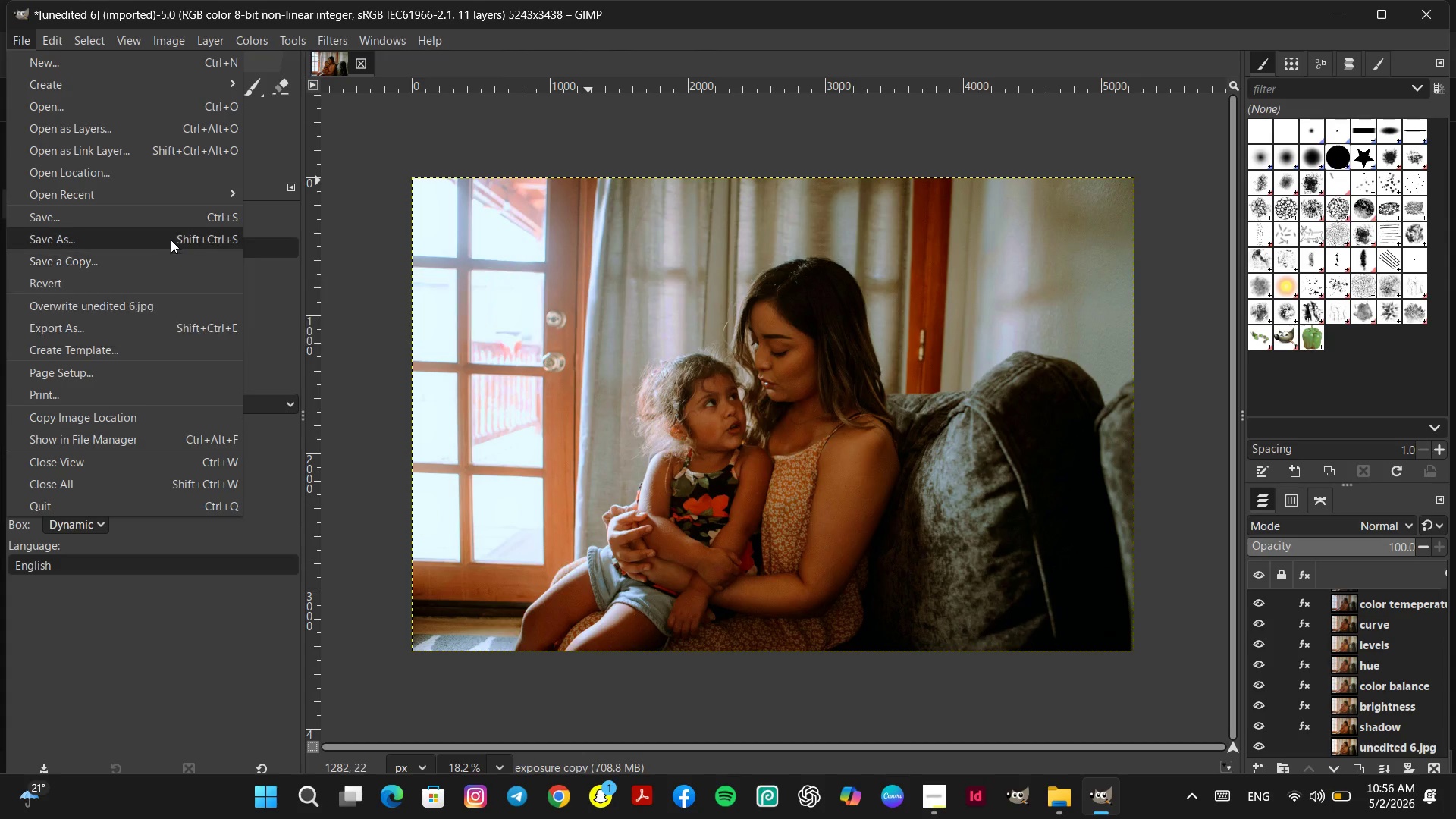 
left_click([171, 239])
 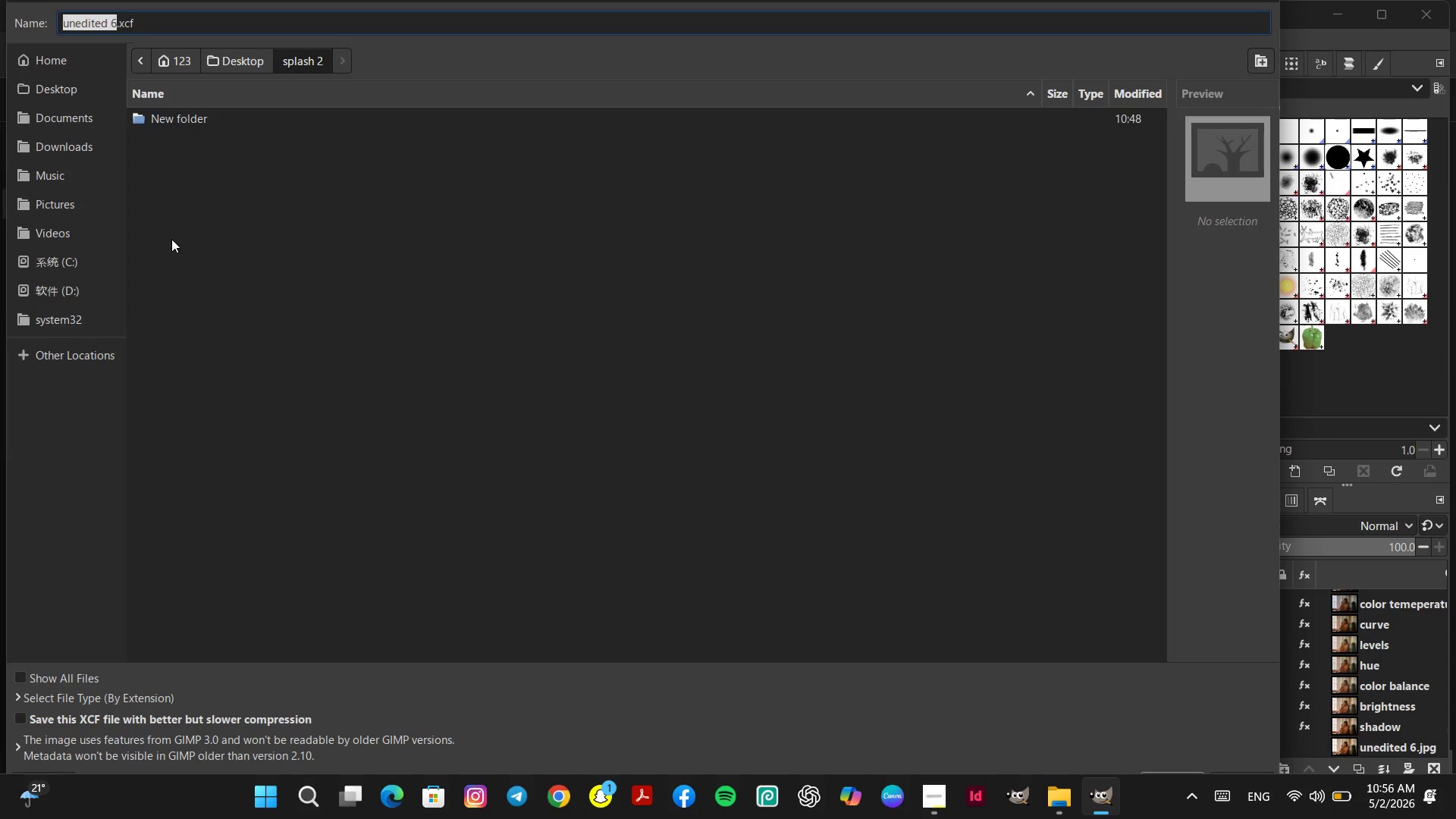 
double_click([190, 117])
 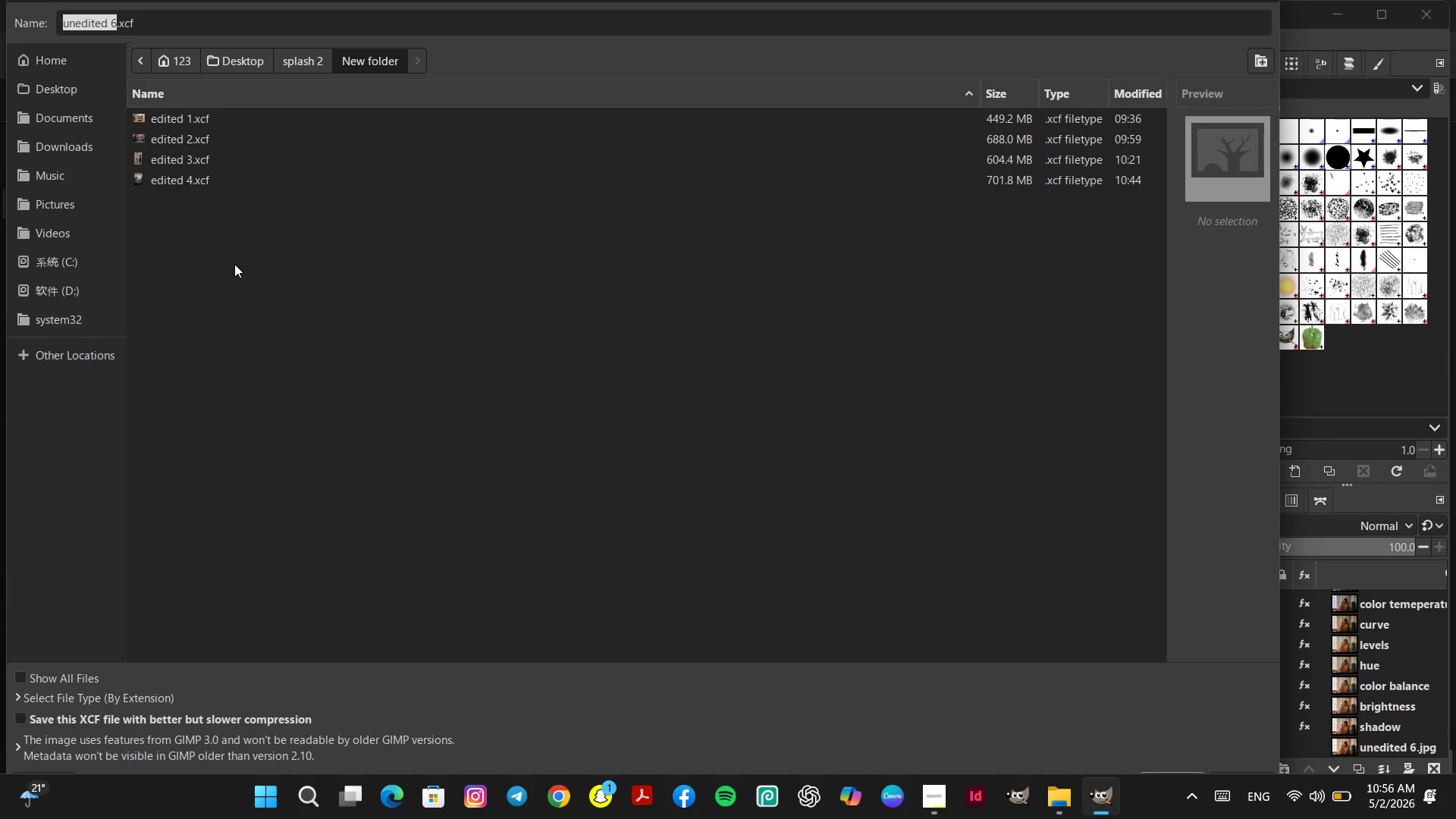 
key(Enter)
 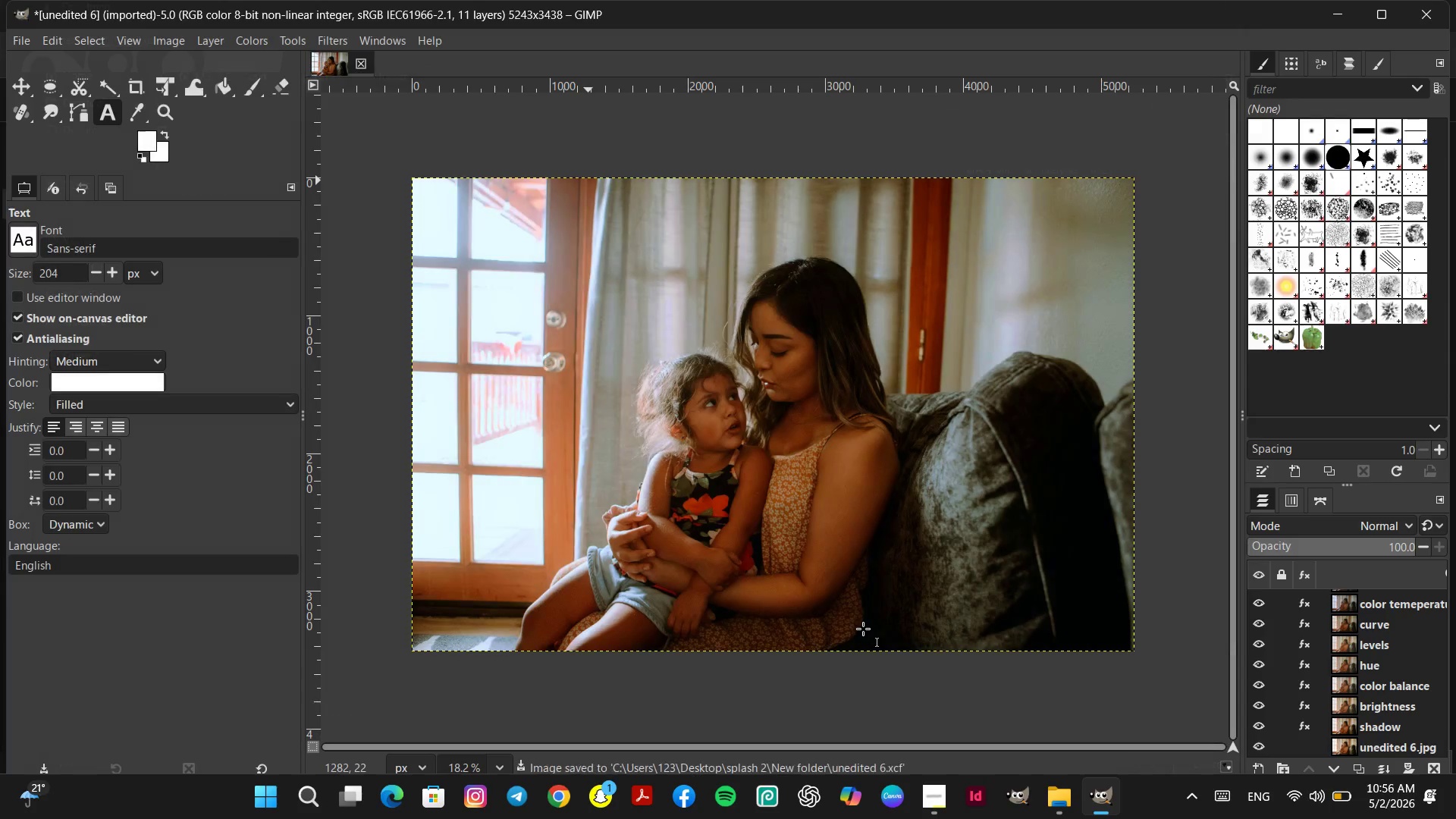 
wait(7.81)
 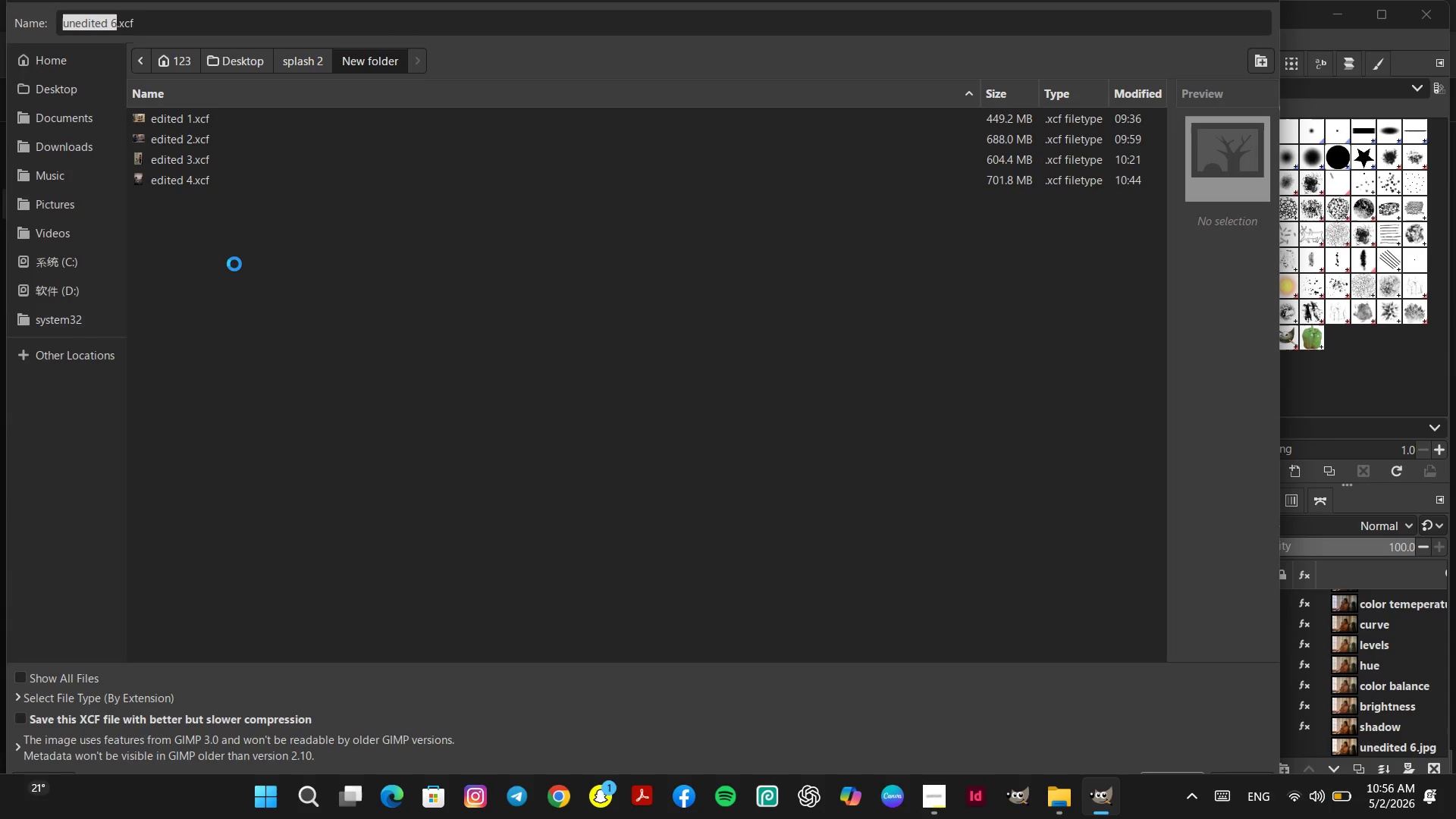 
left_click([1062, 745])
 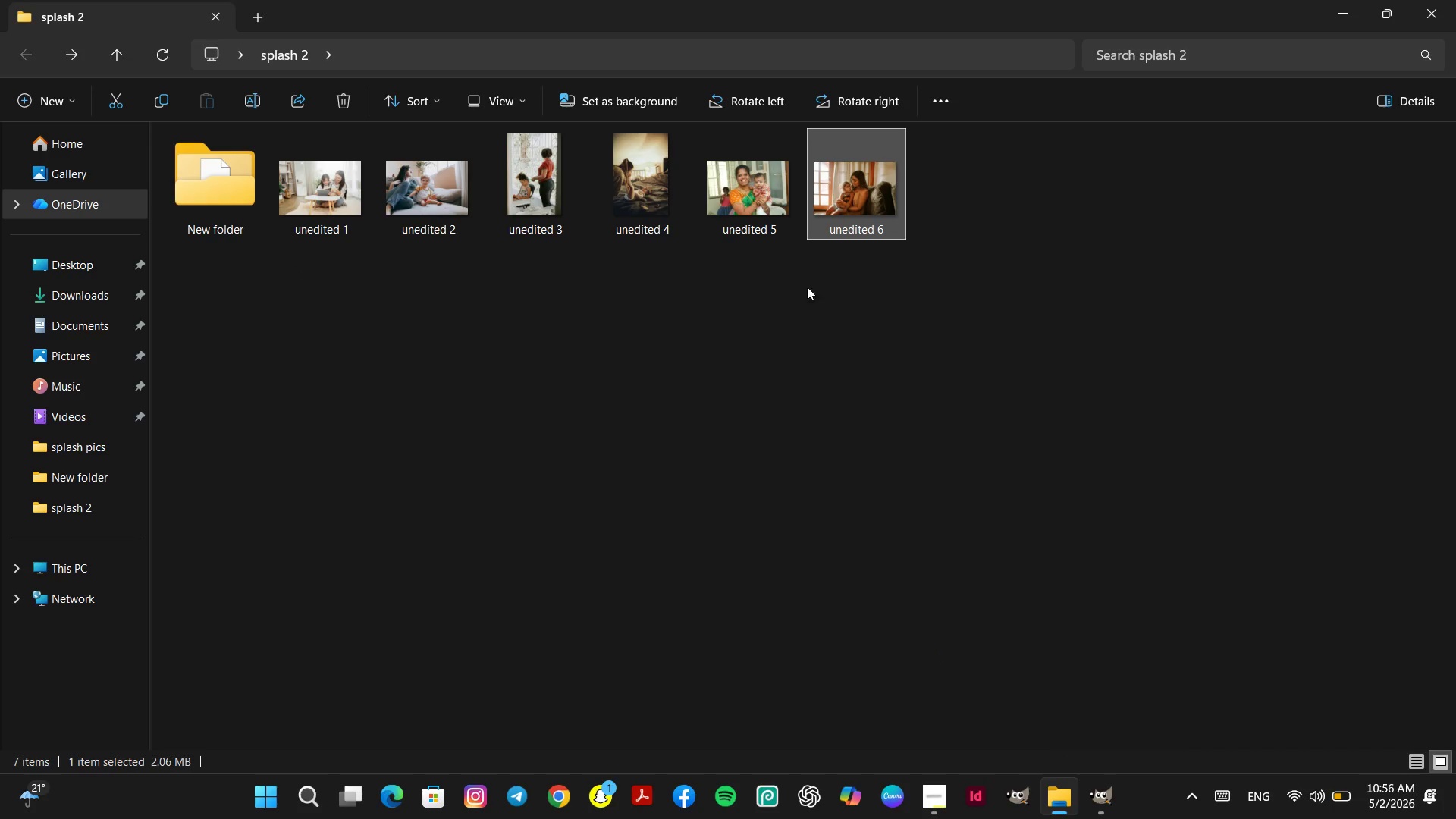 
left_click([835, 234])
 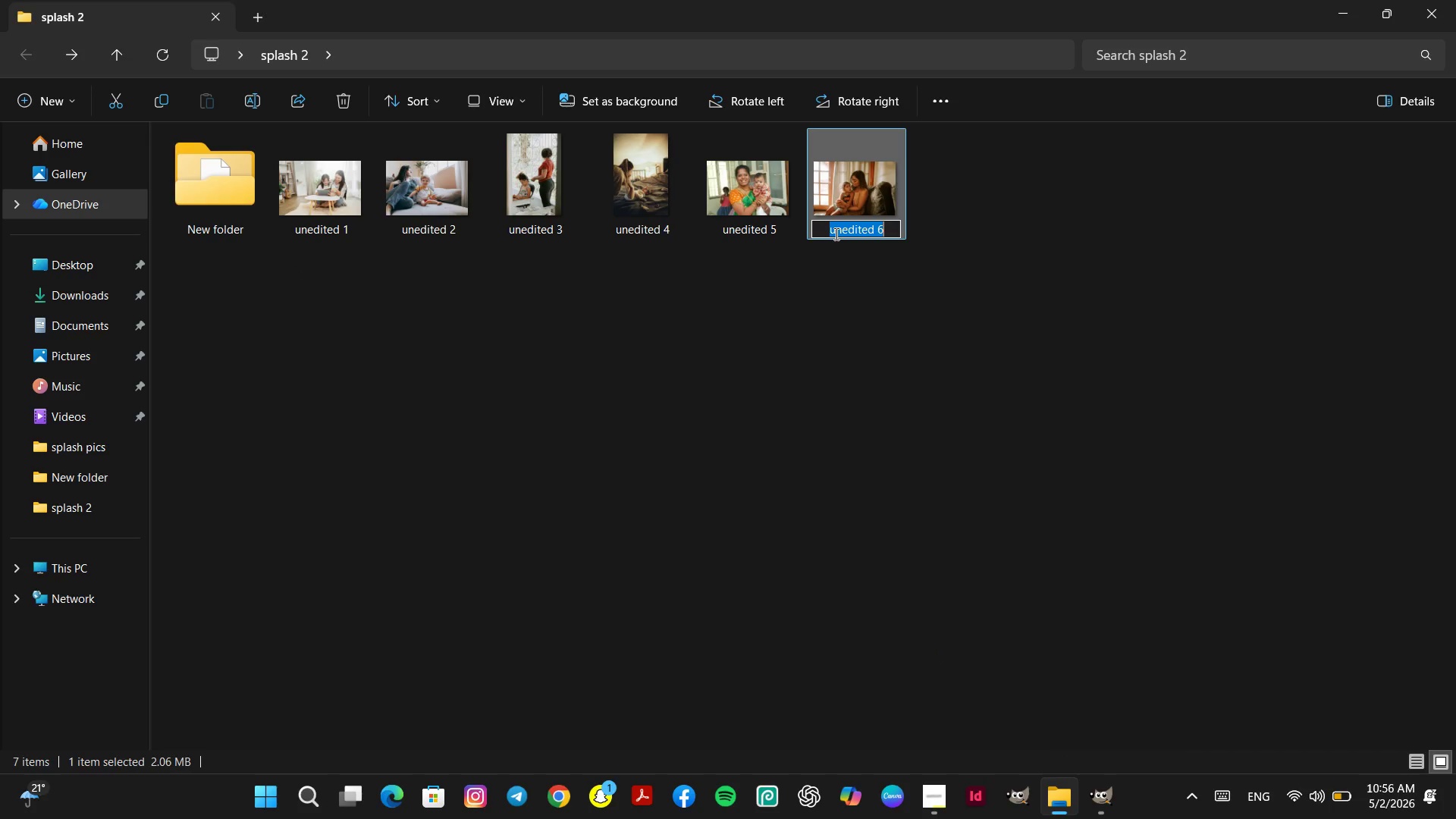 
left_click([835, 234])
 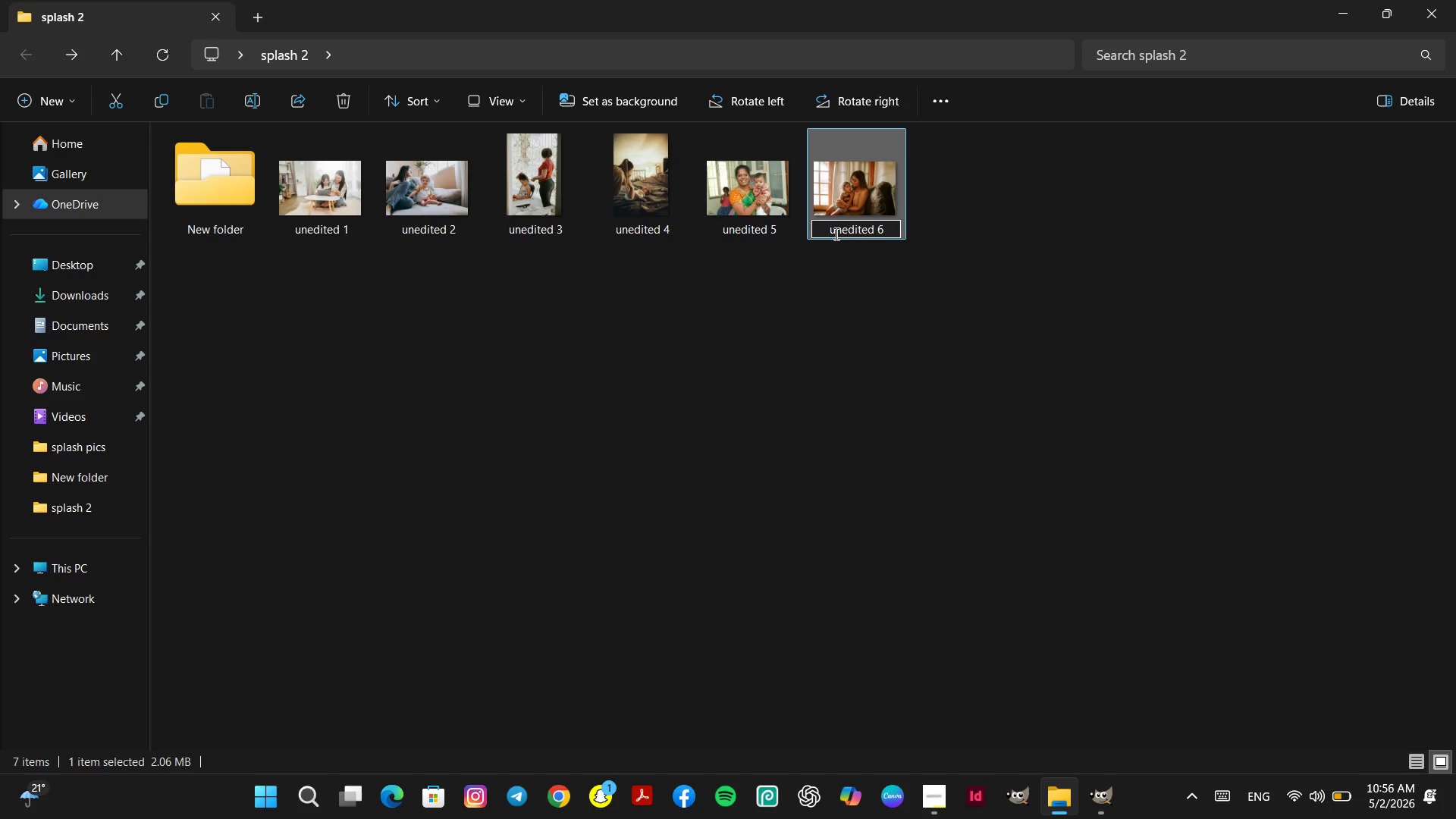 
key(ArrowRight)
 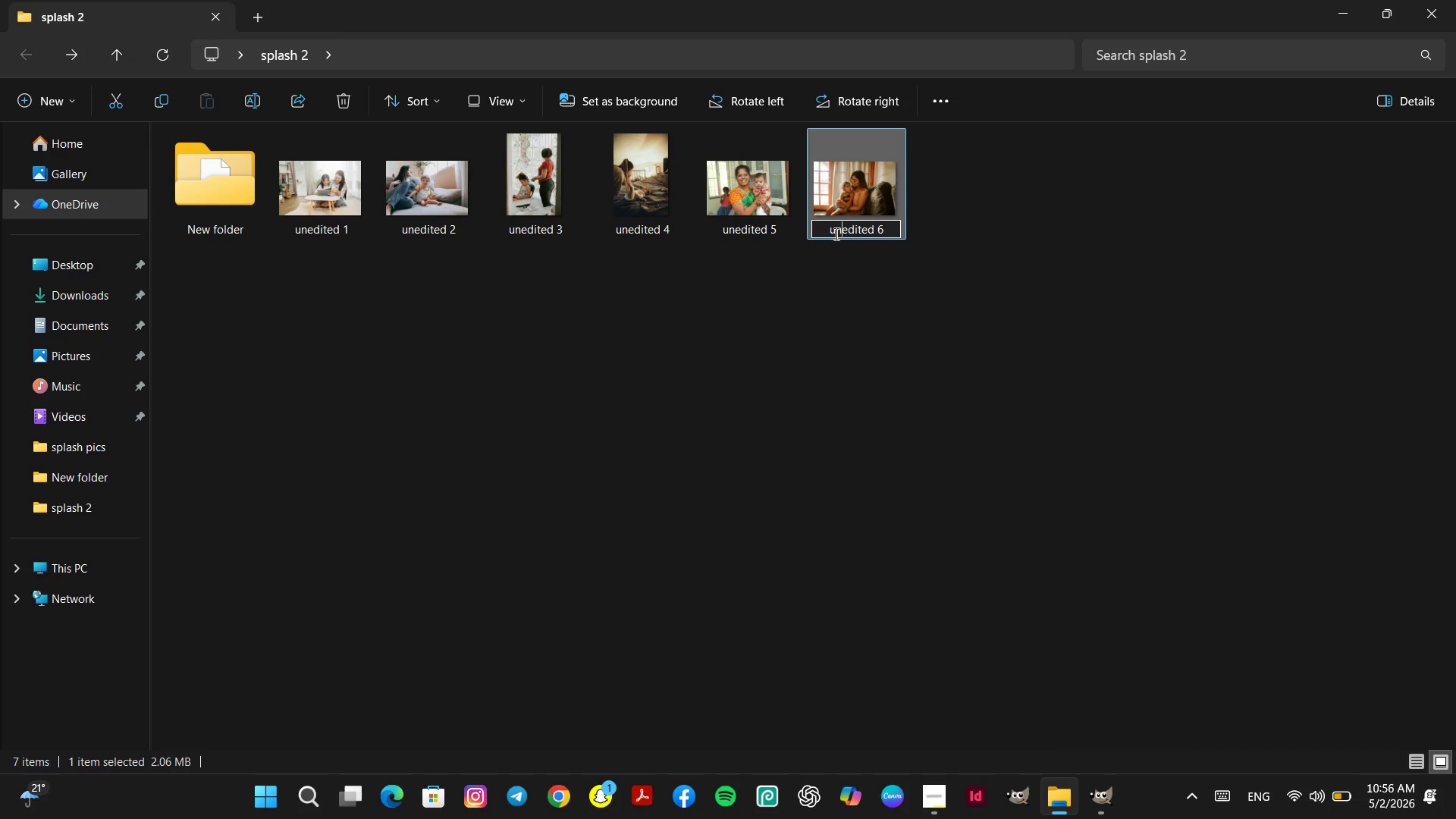 
key(Backspace)
 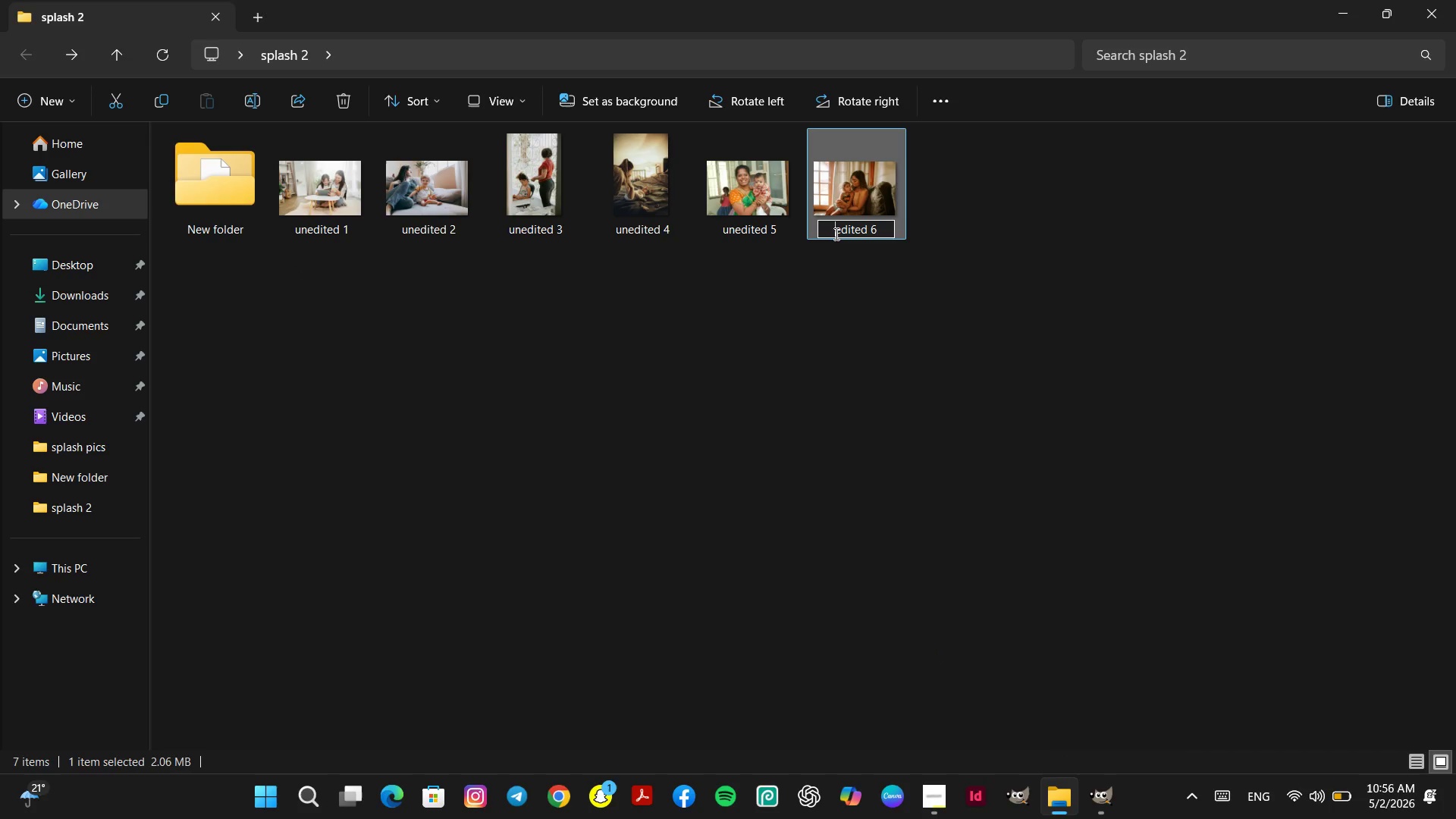 
key(Backspace)
 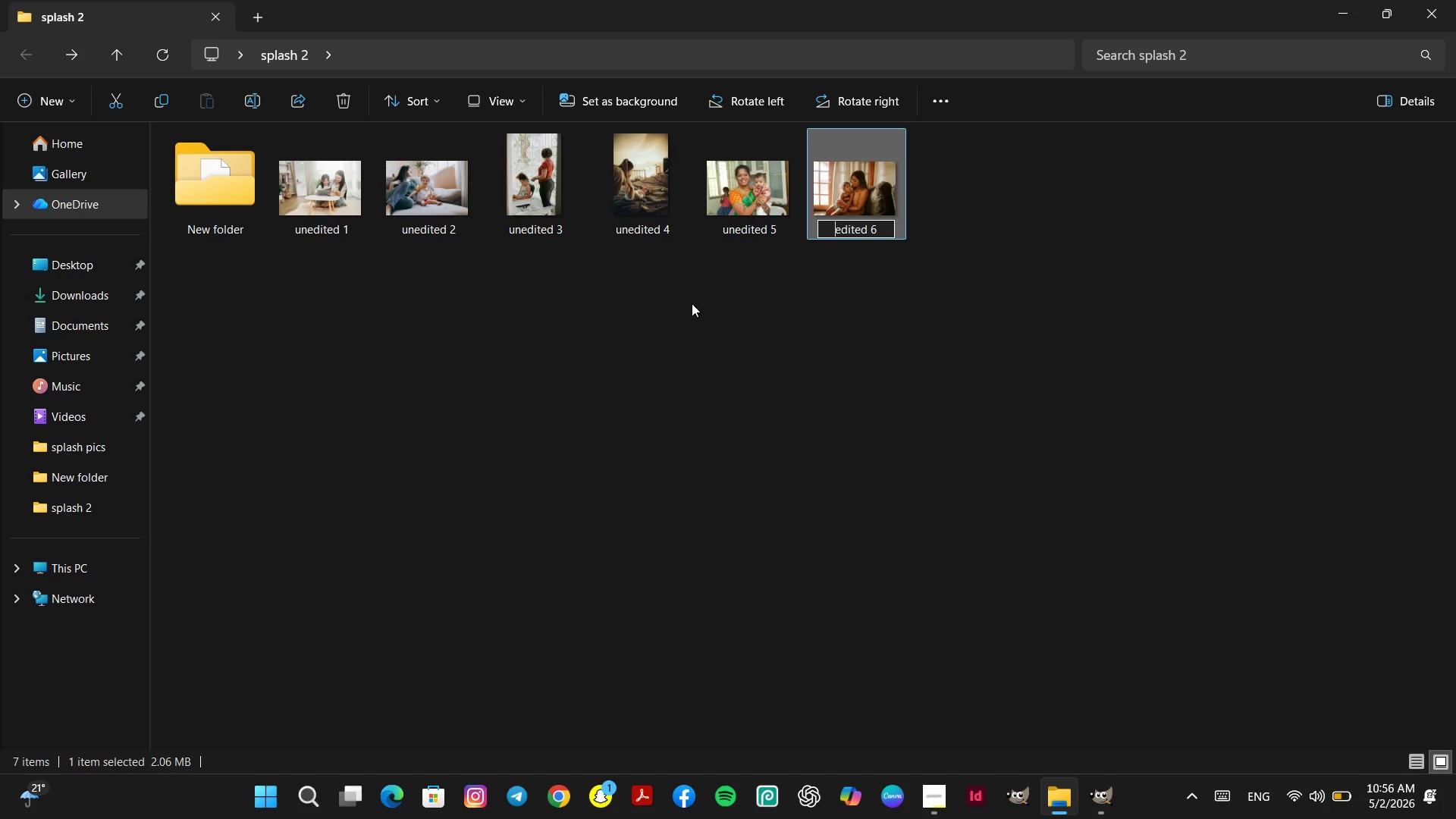 
key(Control+Z)
 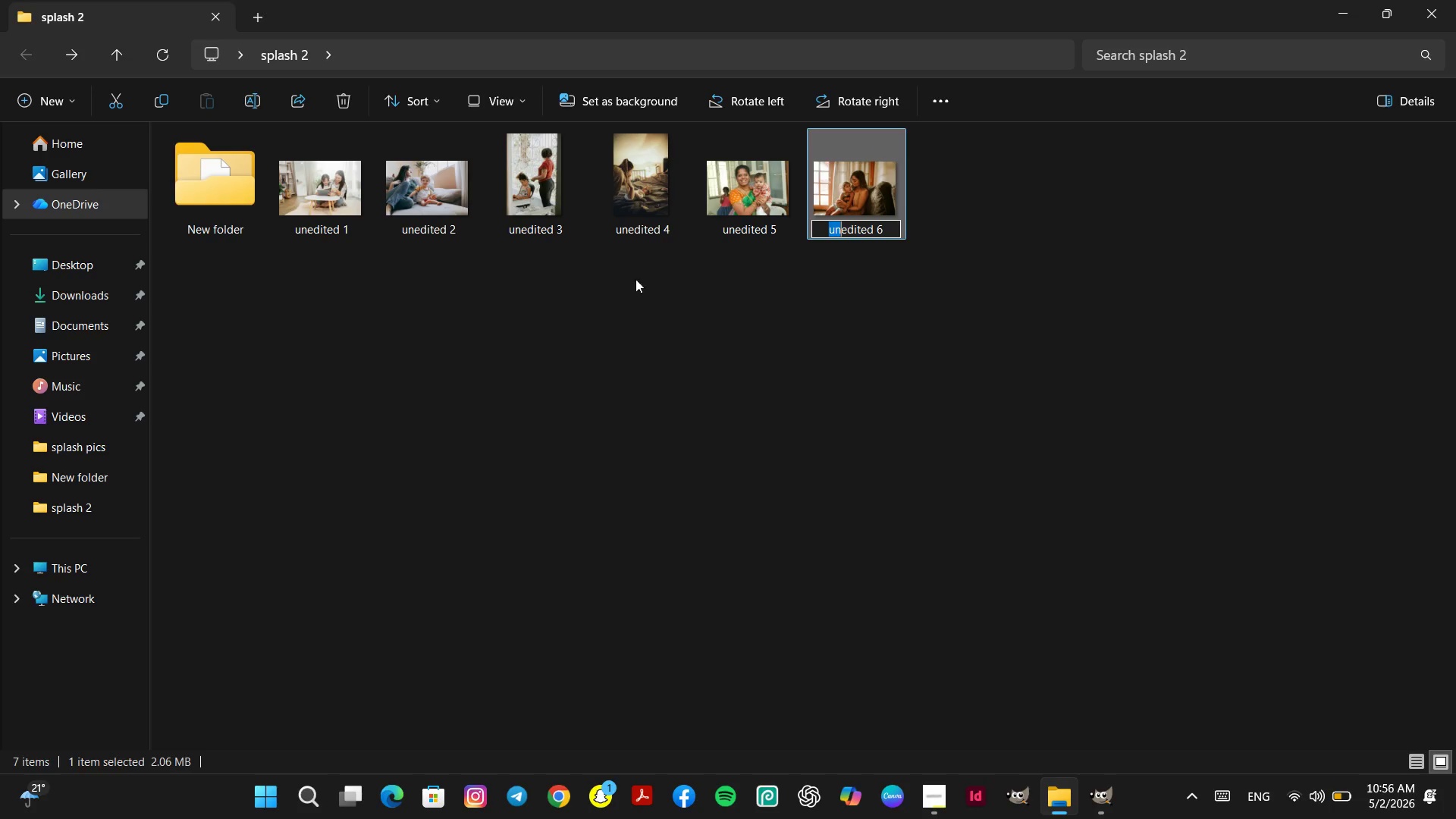 
left_click([635, 279])
 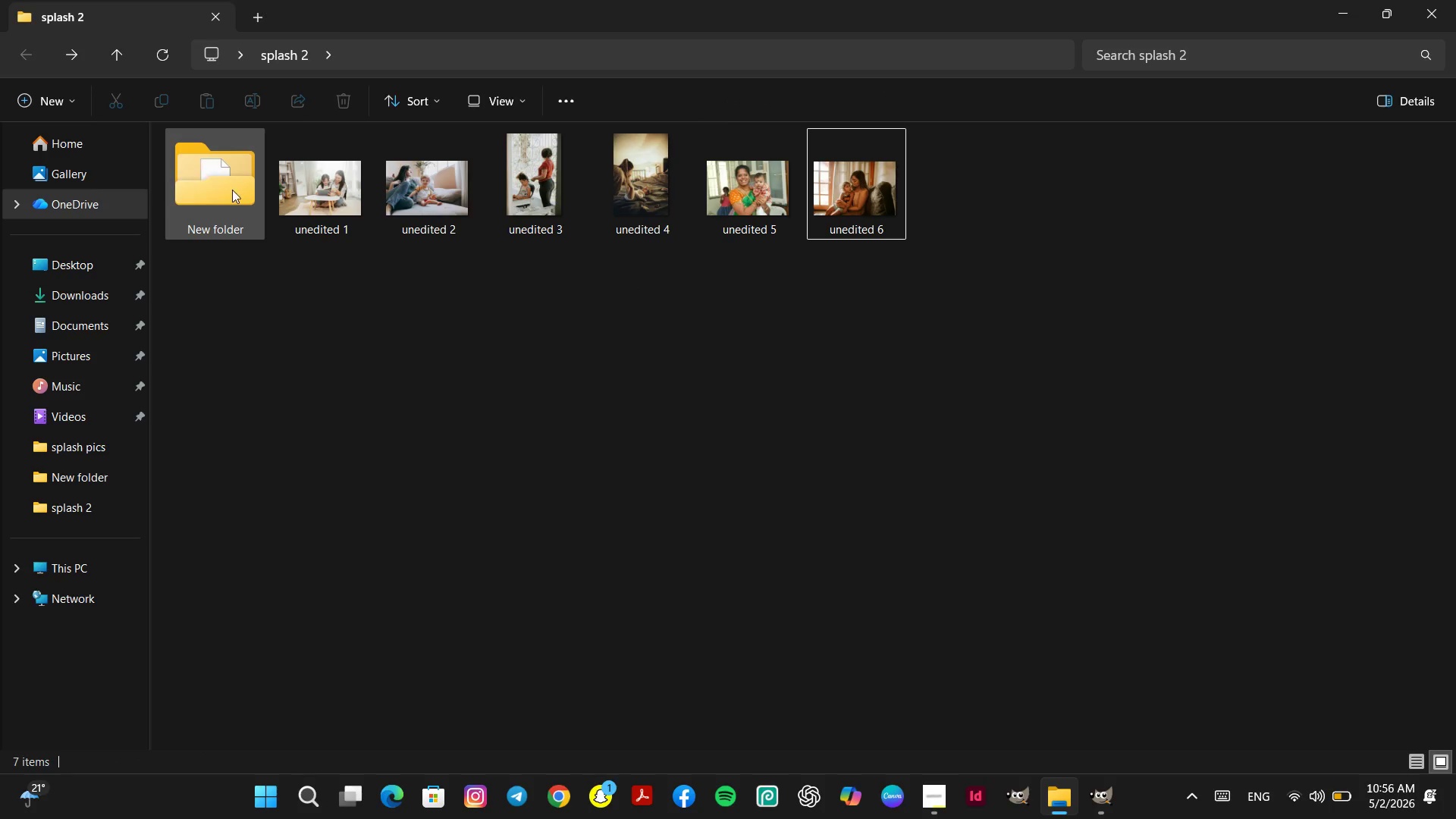 
double_click([232, 190])
 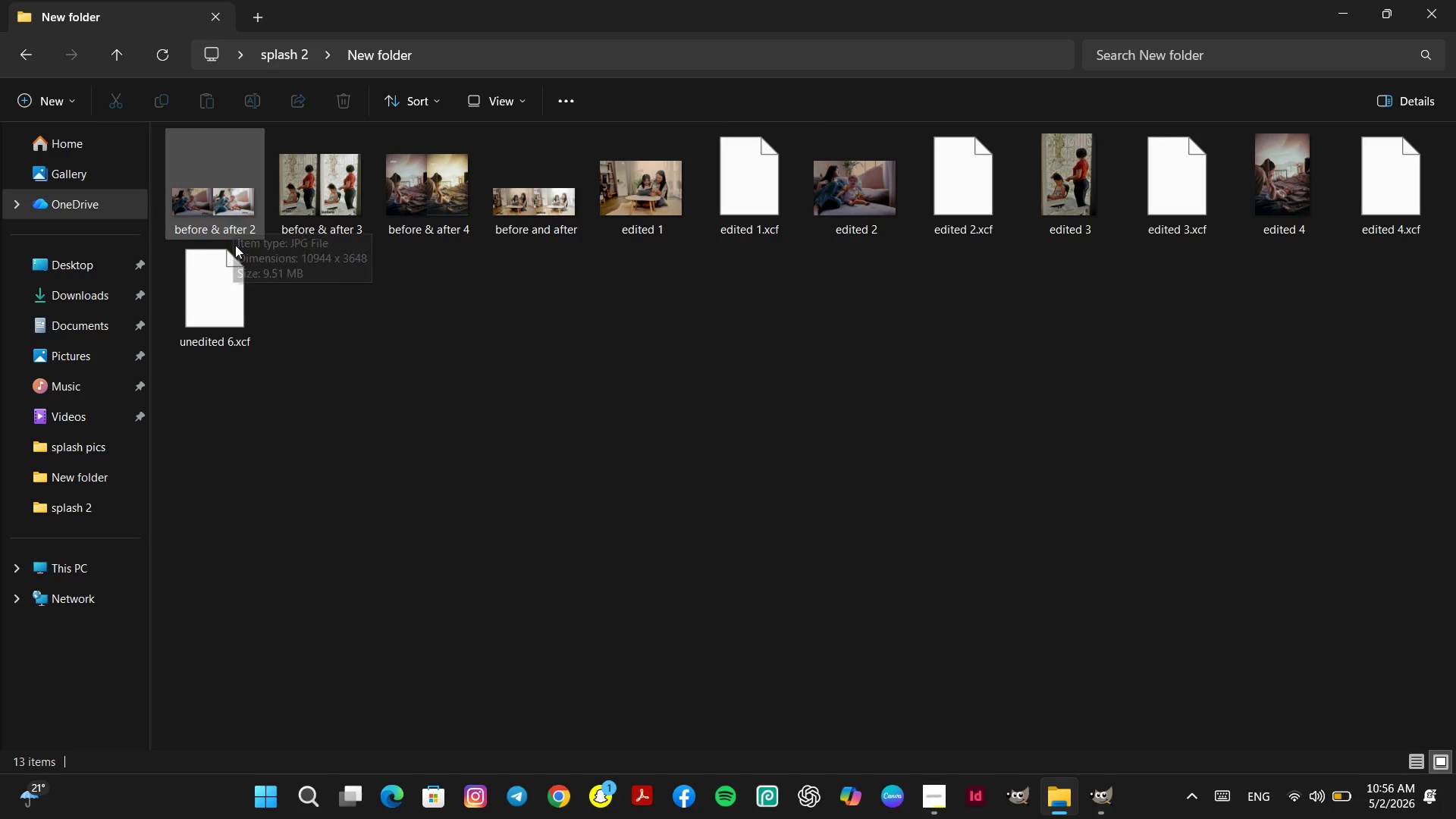 
left_click([215, 311])
 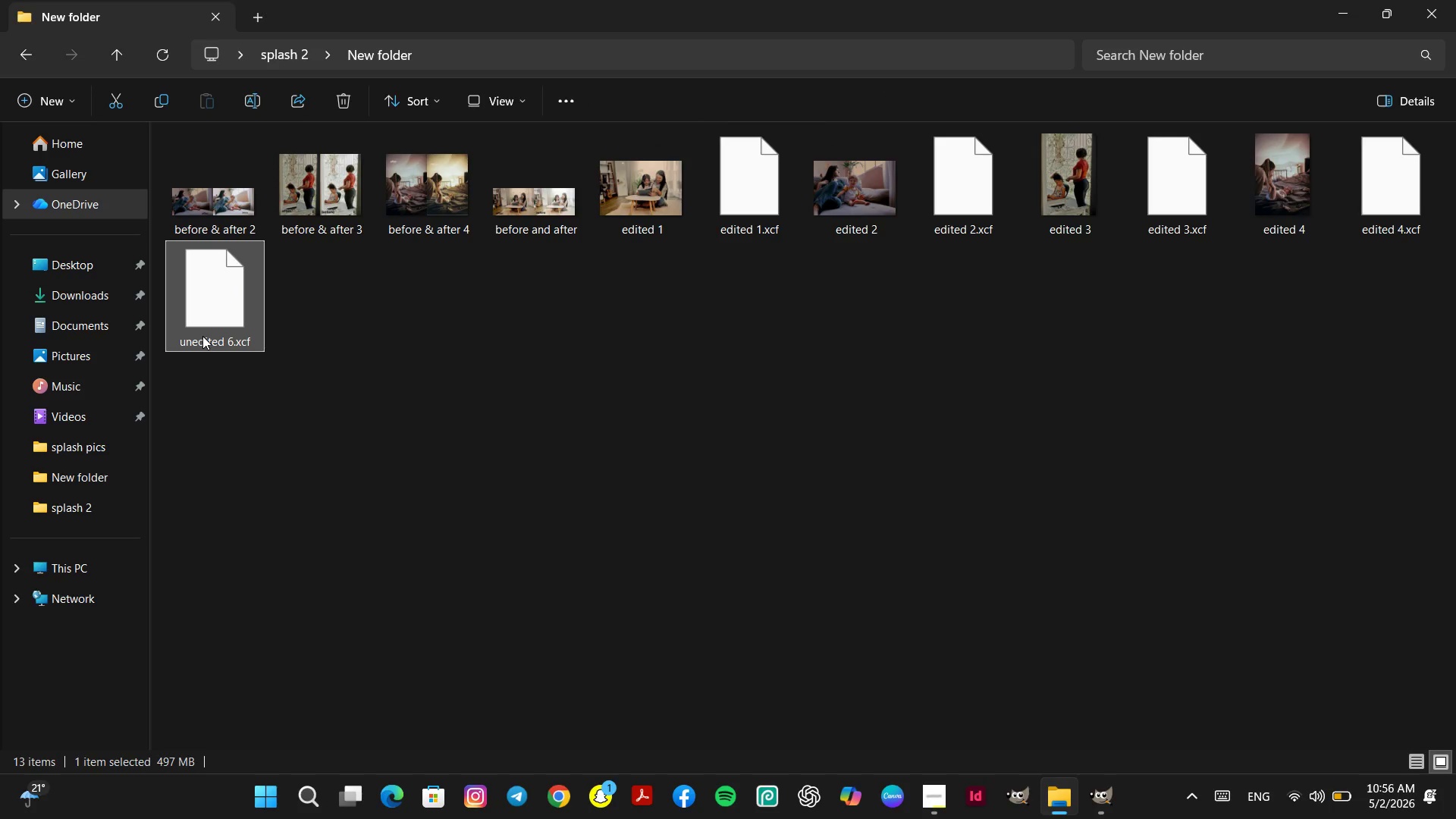 
left_click([202, 336])
 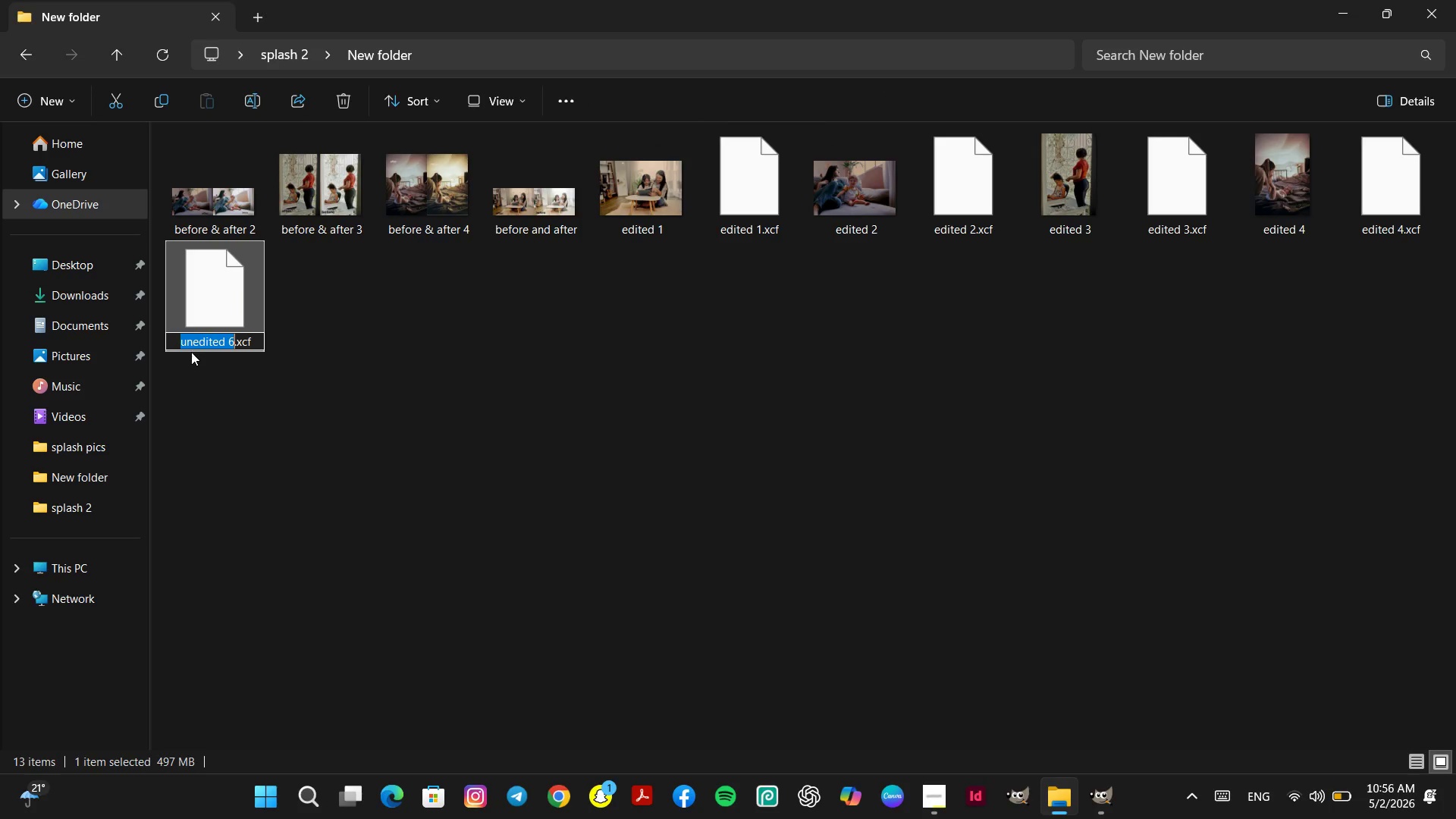 
left_click([394, 356])
 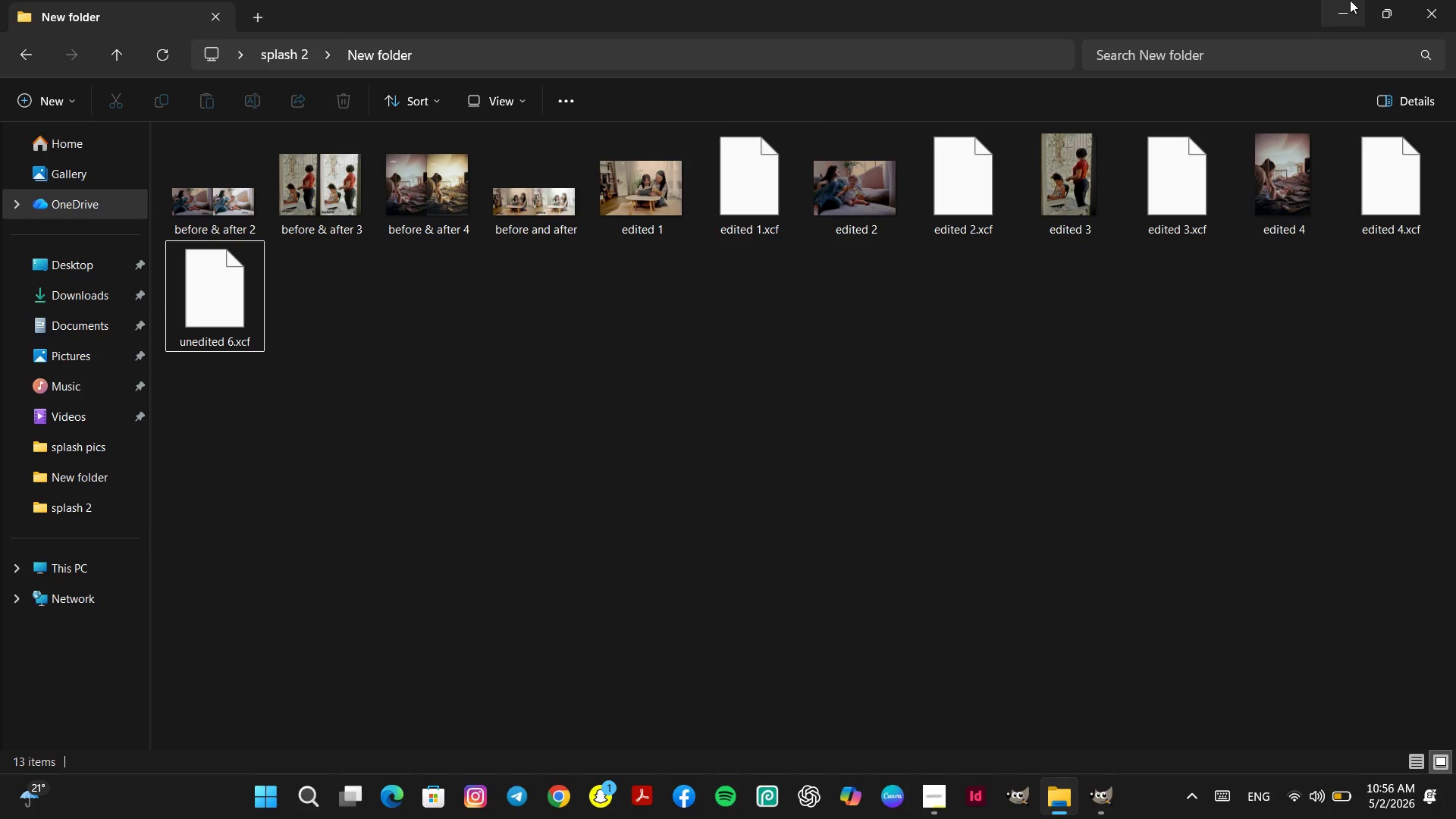 
left_click([1350, 0])
 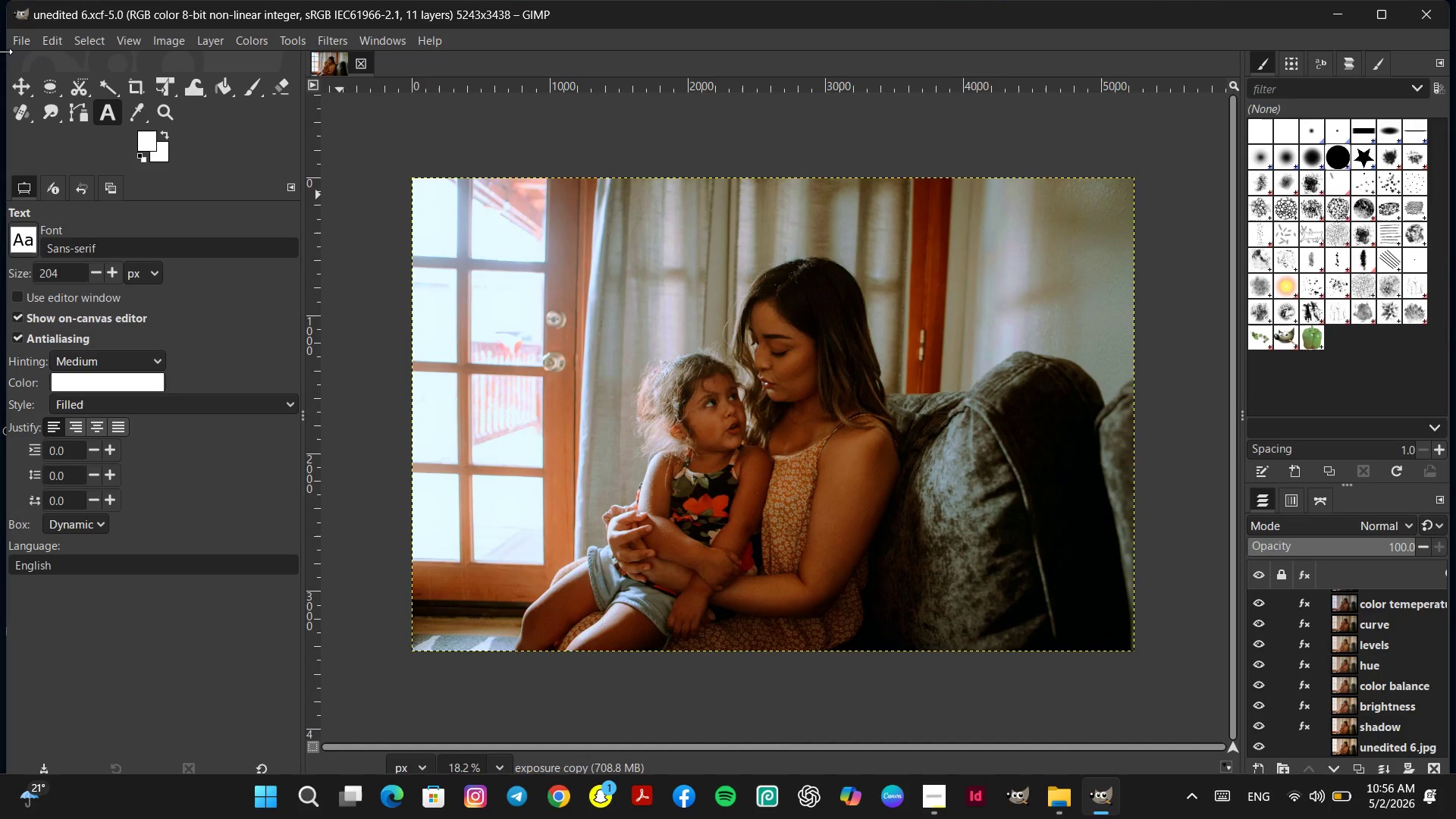 
left_click([8, 37])
 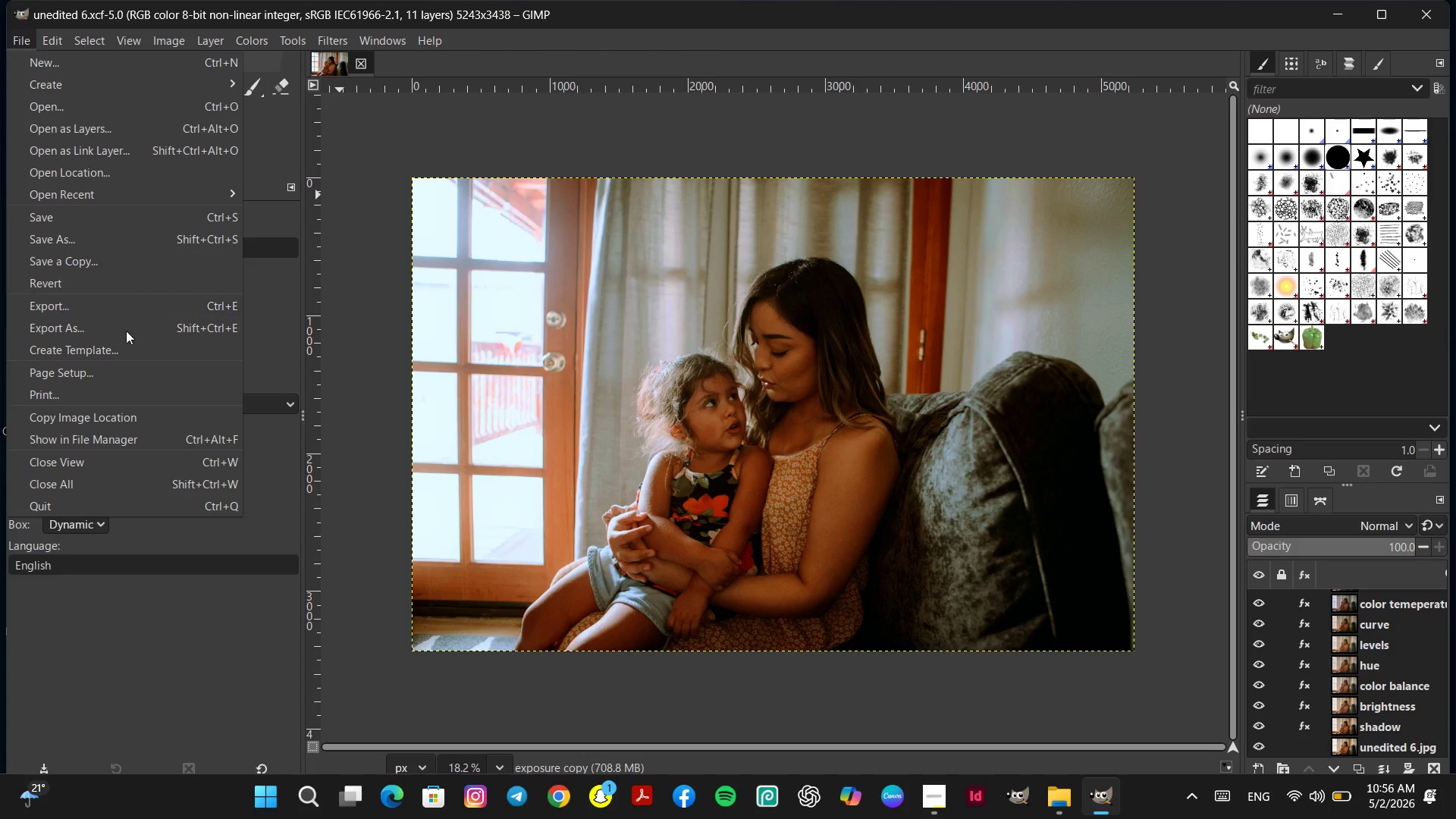 
left_click([71, 322])
 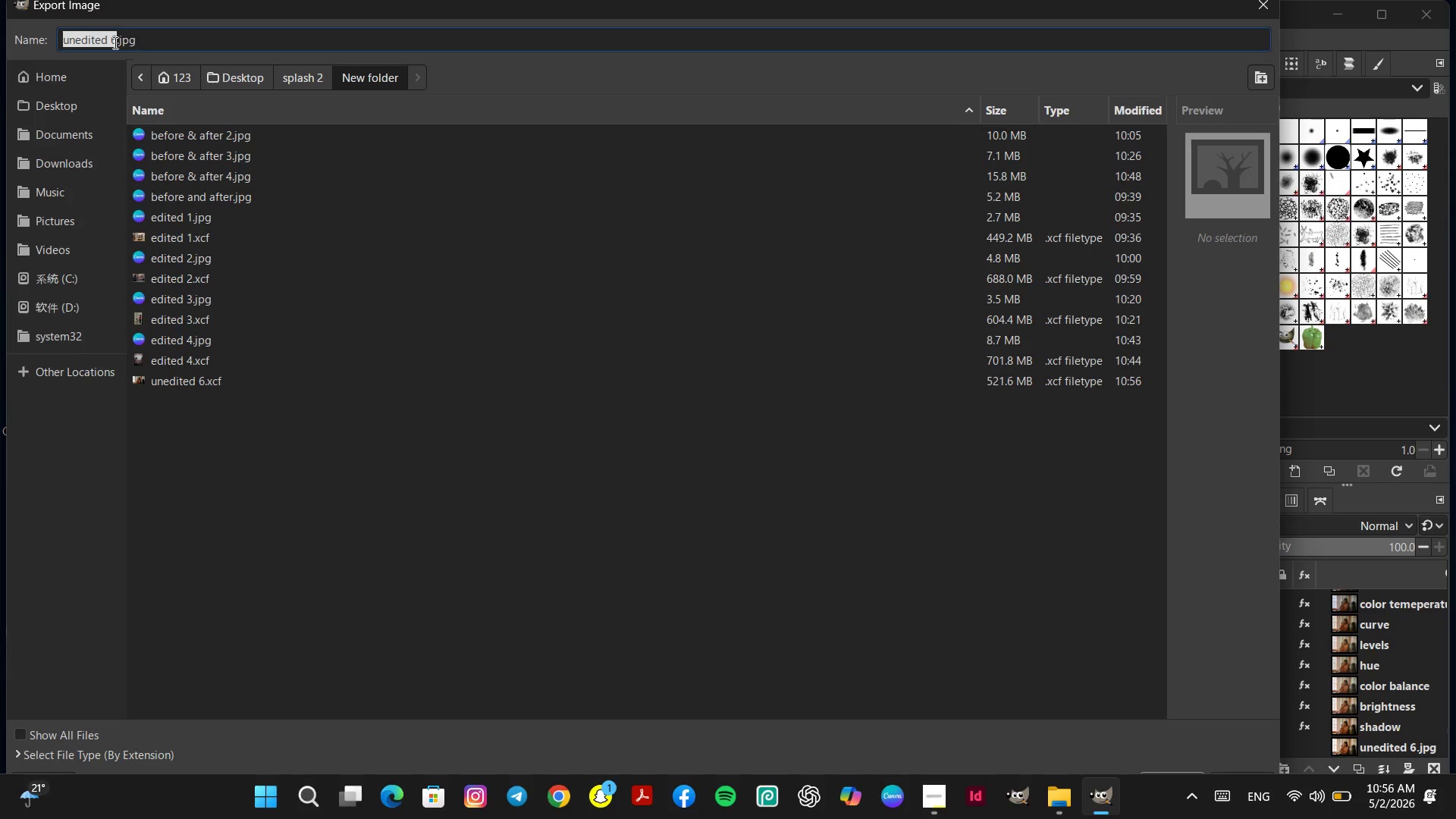 
left_click([80, 40])
 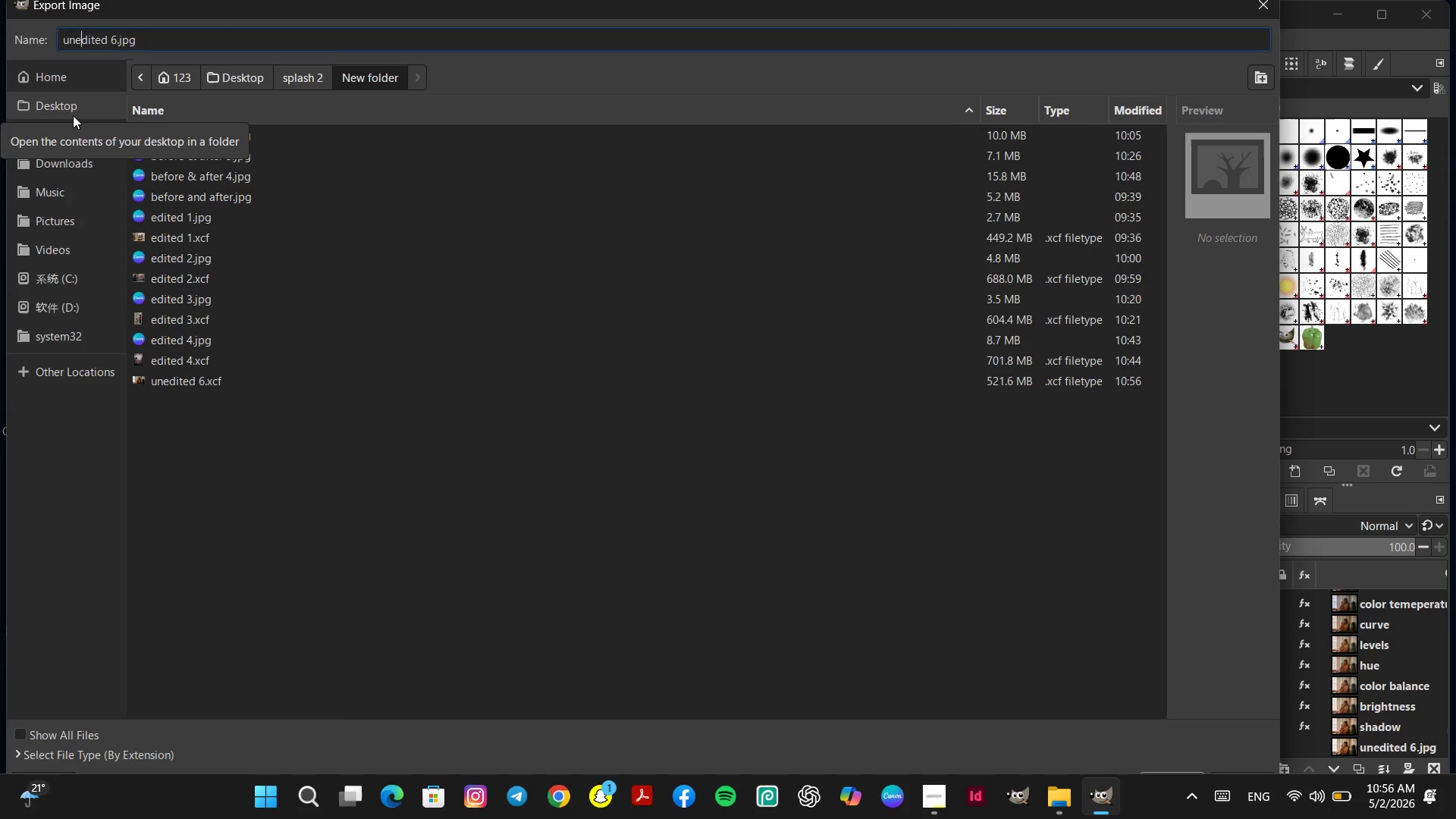 
key(ArrowLeft)
 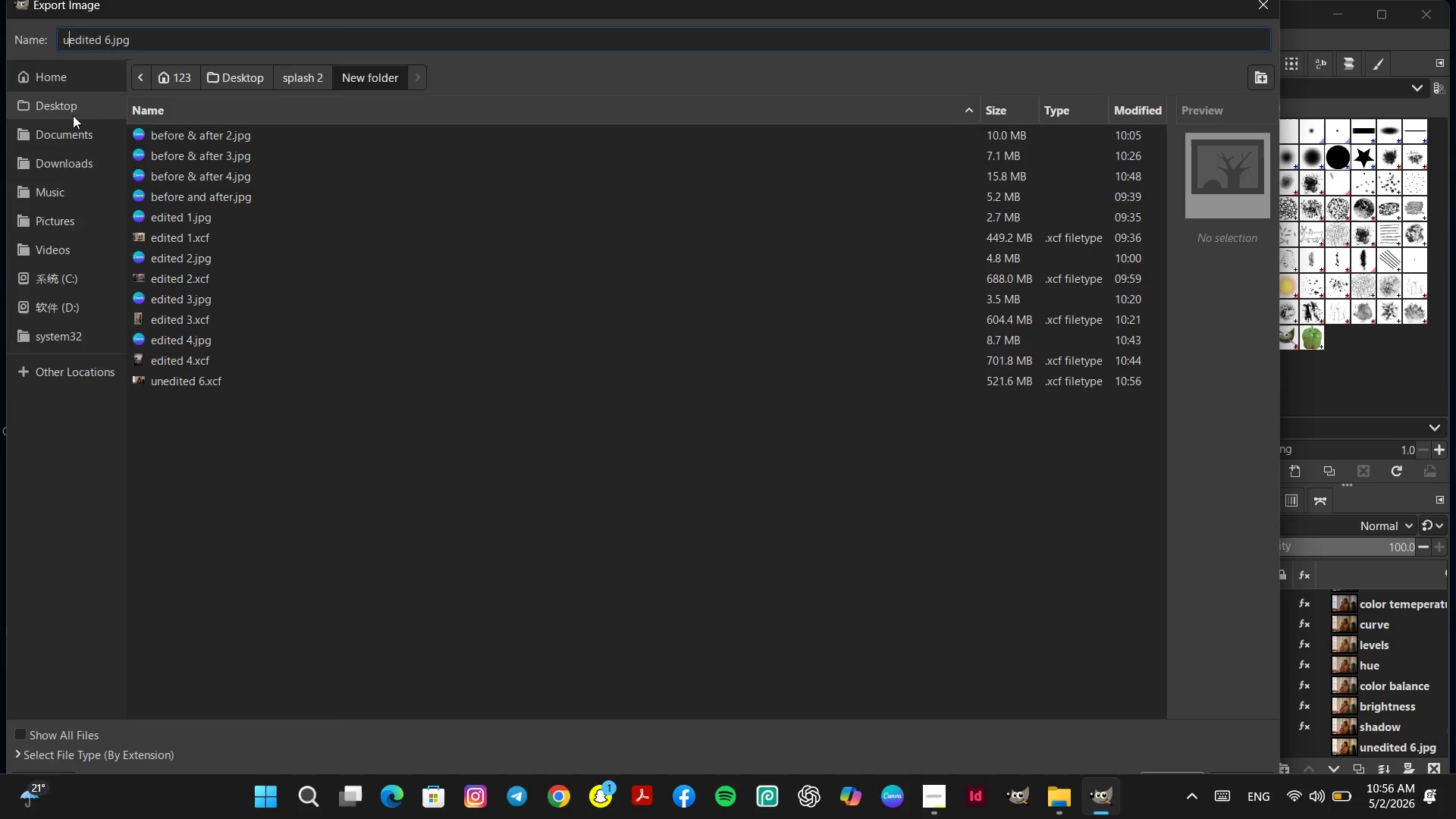 
key(Backspace)
 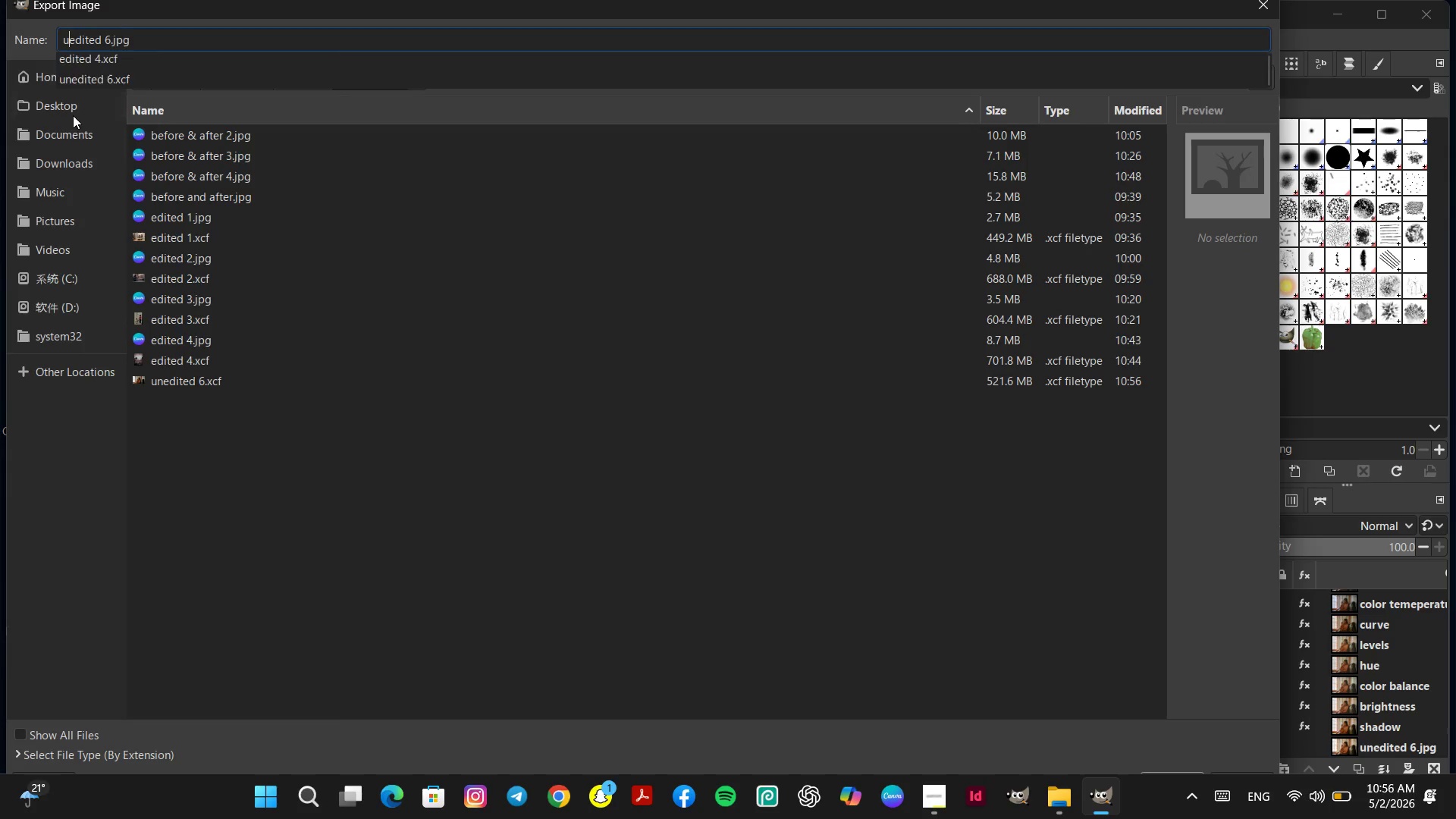 
key(Backspace)
 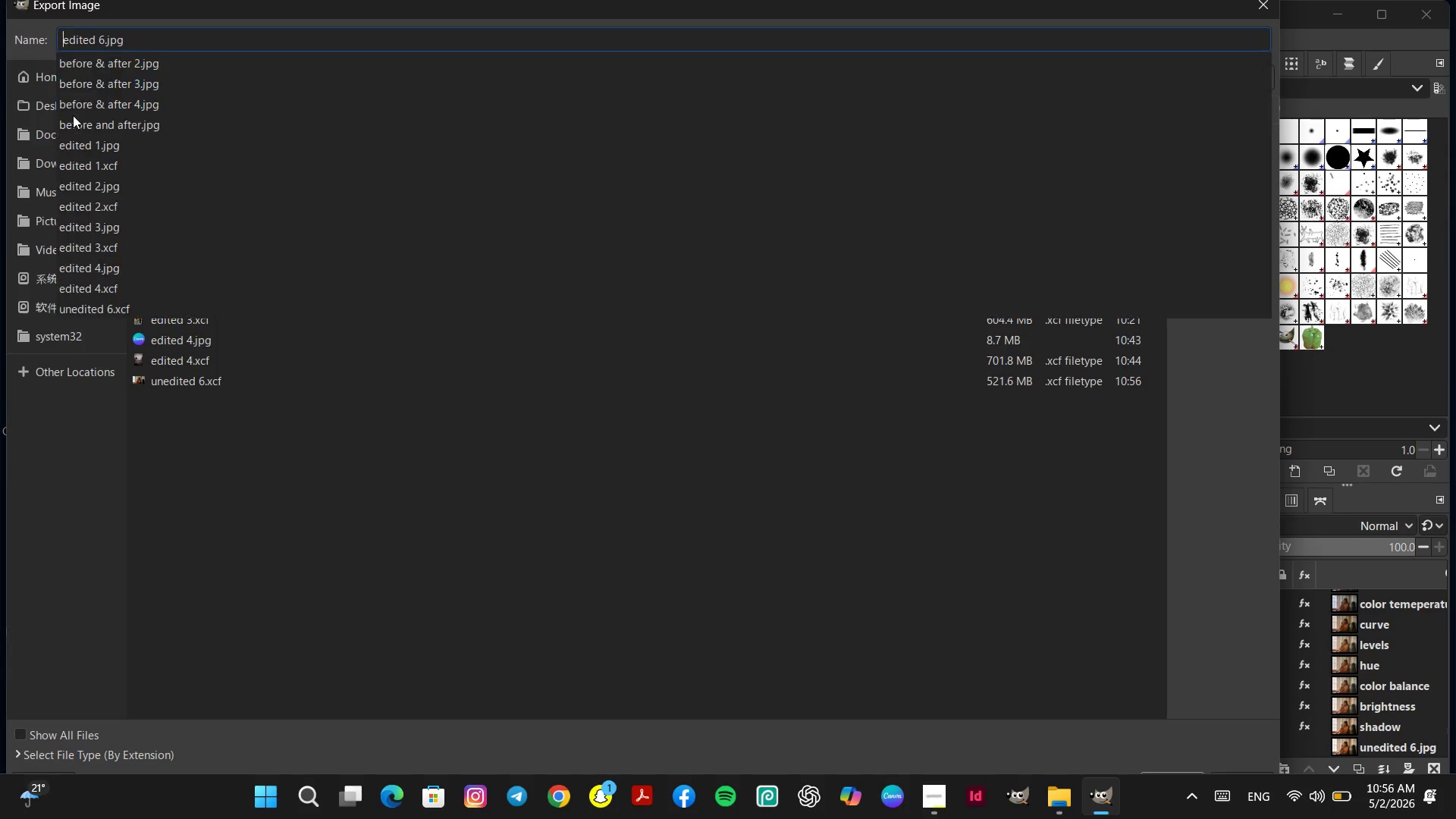 
key(Backspace)
 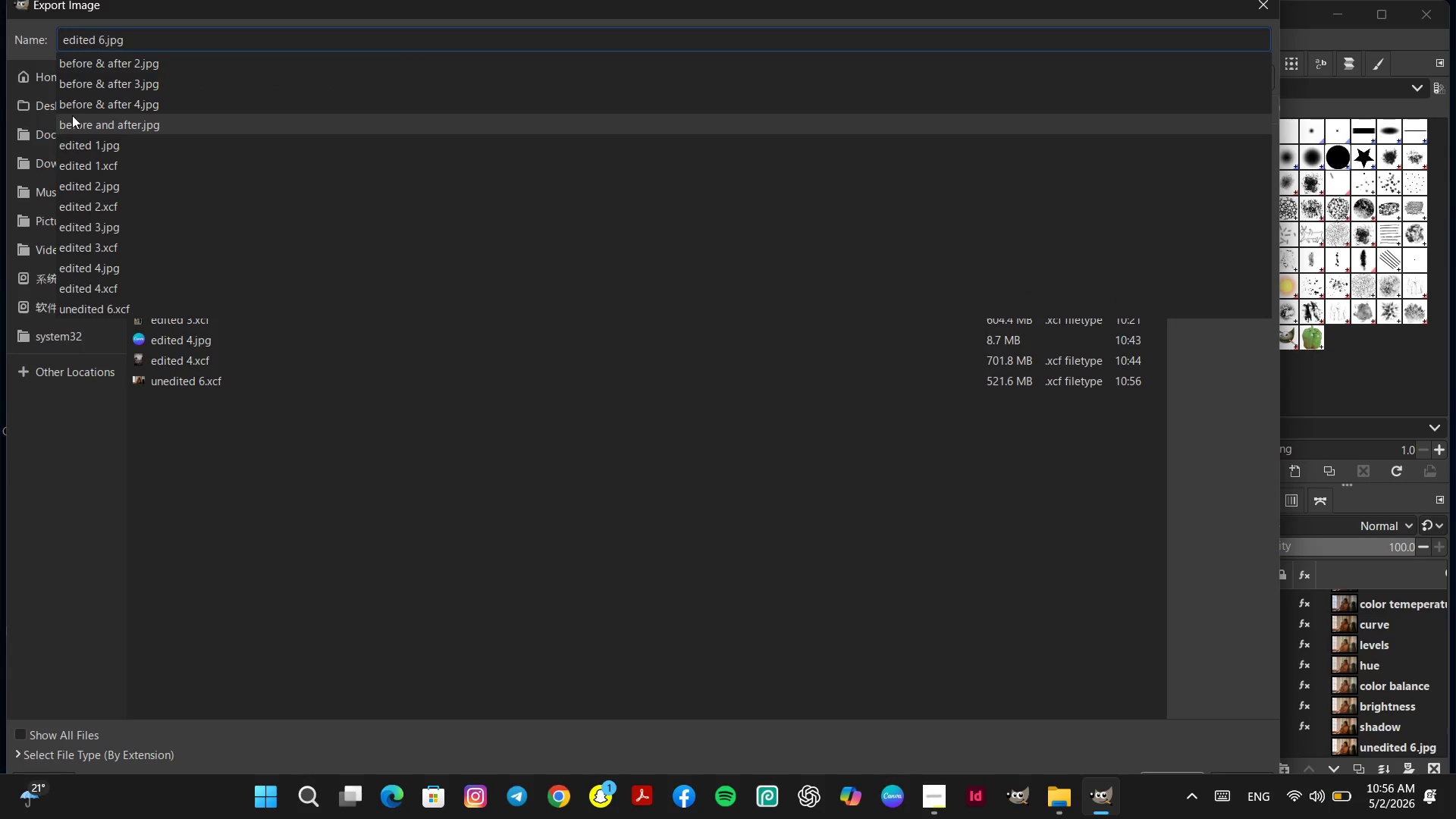 
key(Enter)
 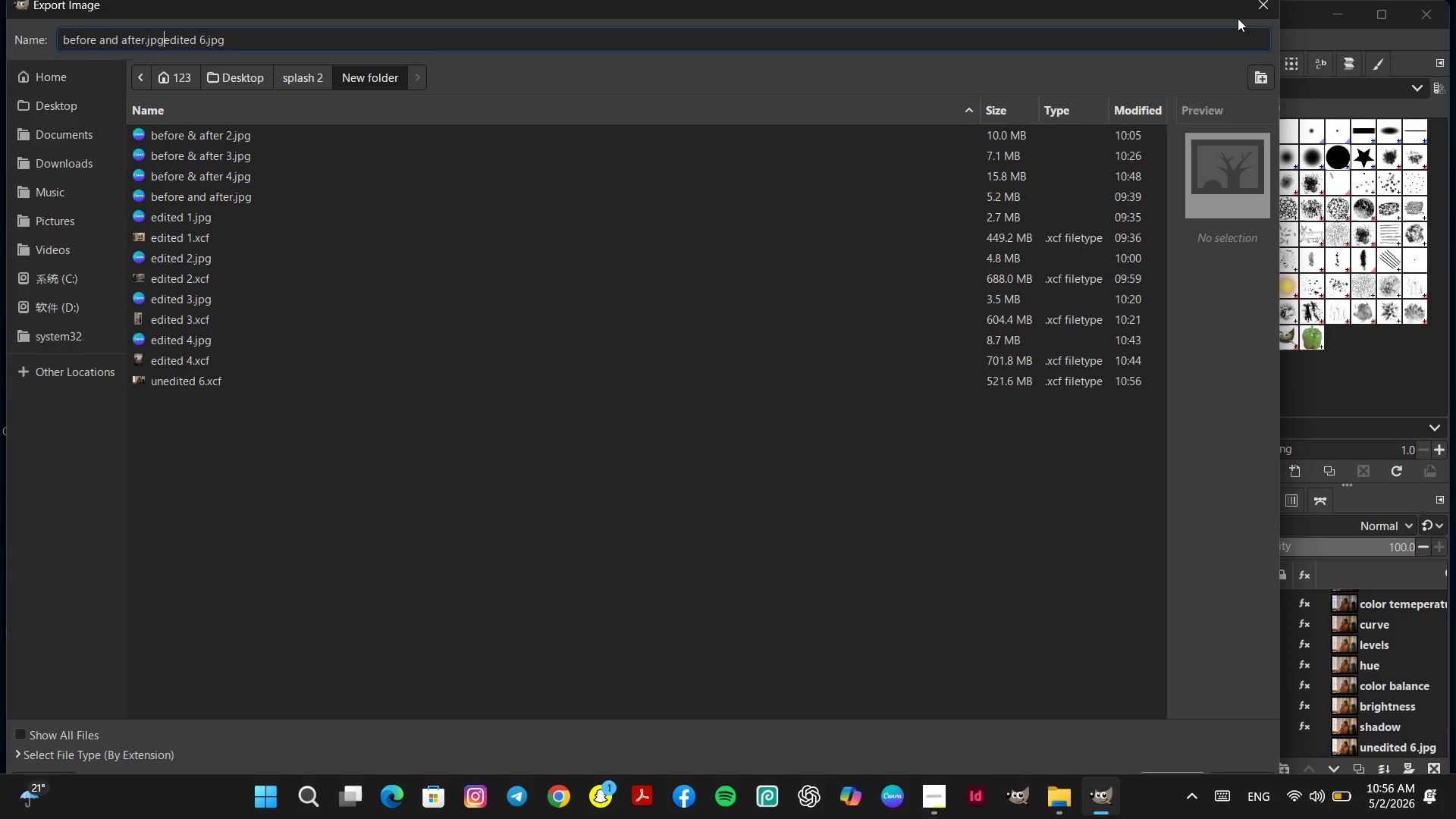 
left_click([1263, 5])
 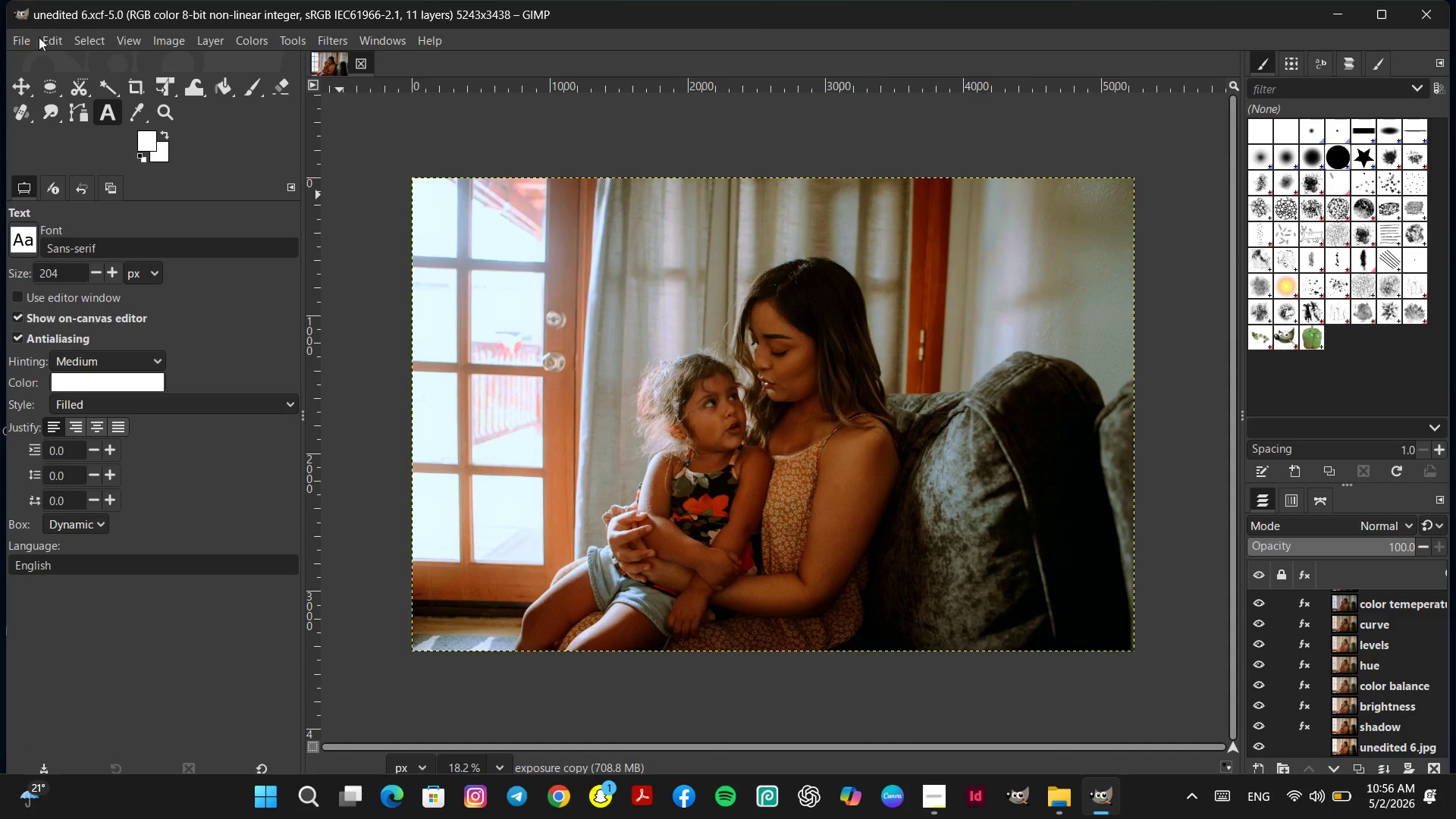 
left_click([24, 46])
 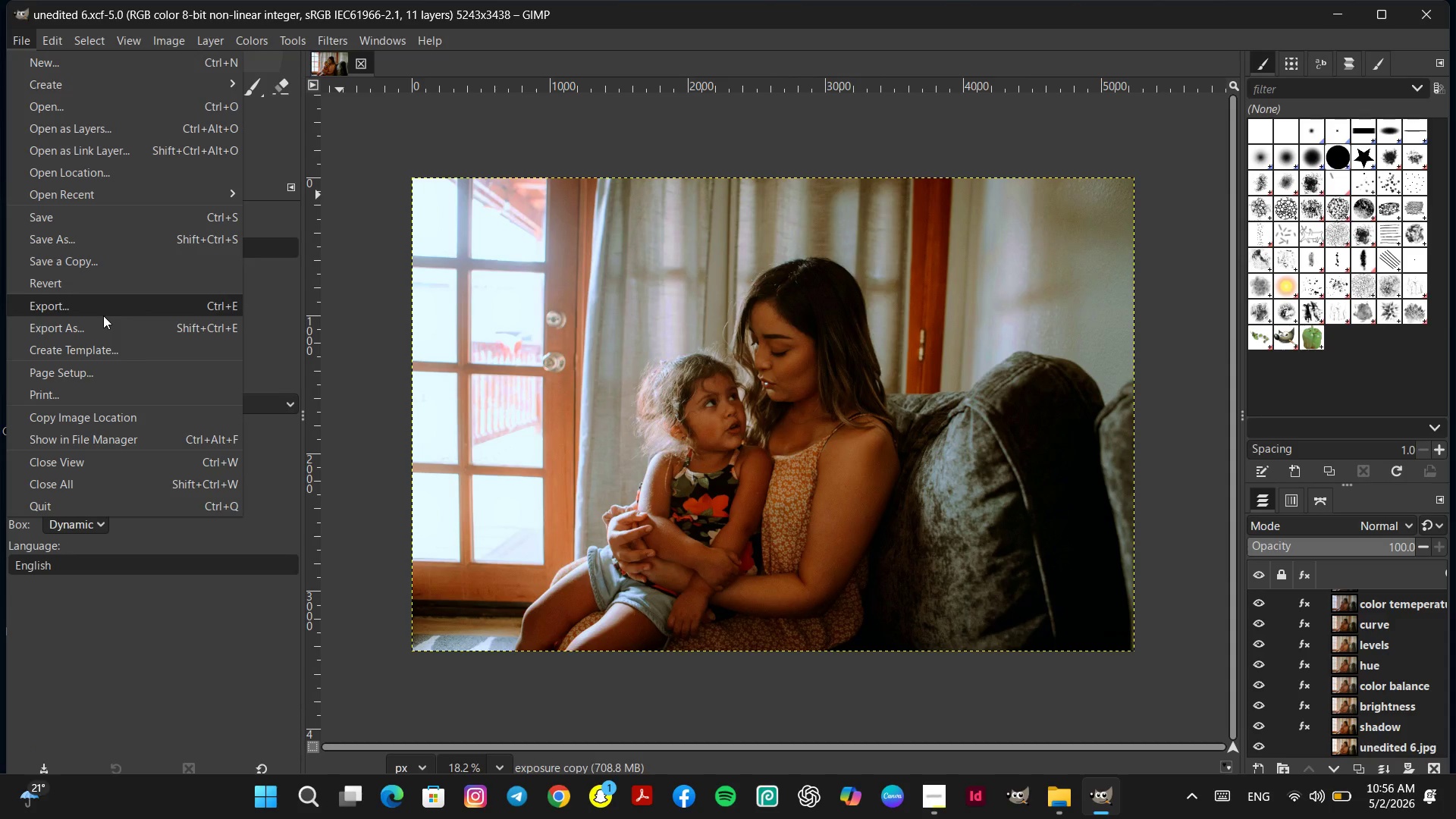 
left_click([93, 325])
 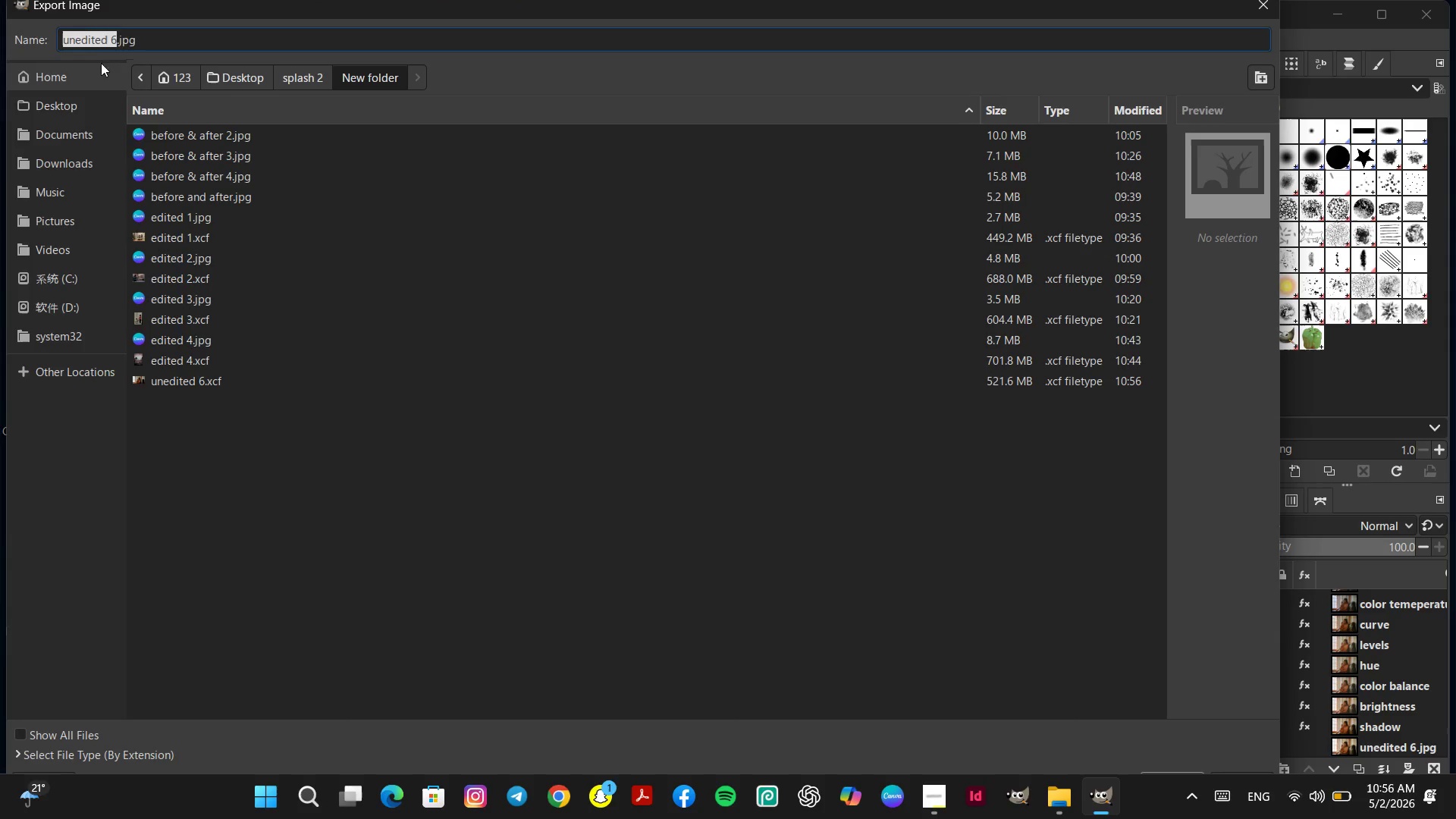 
left_click([77, 36])
 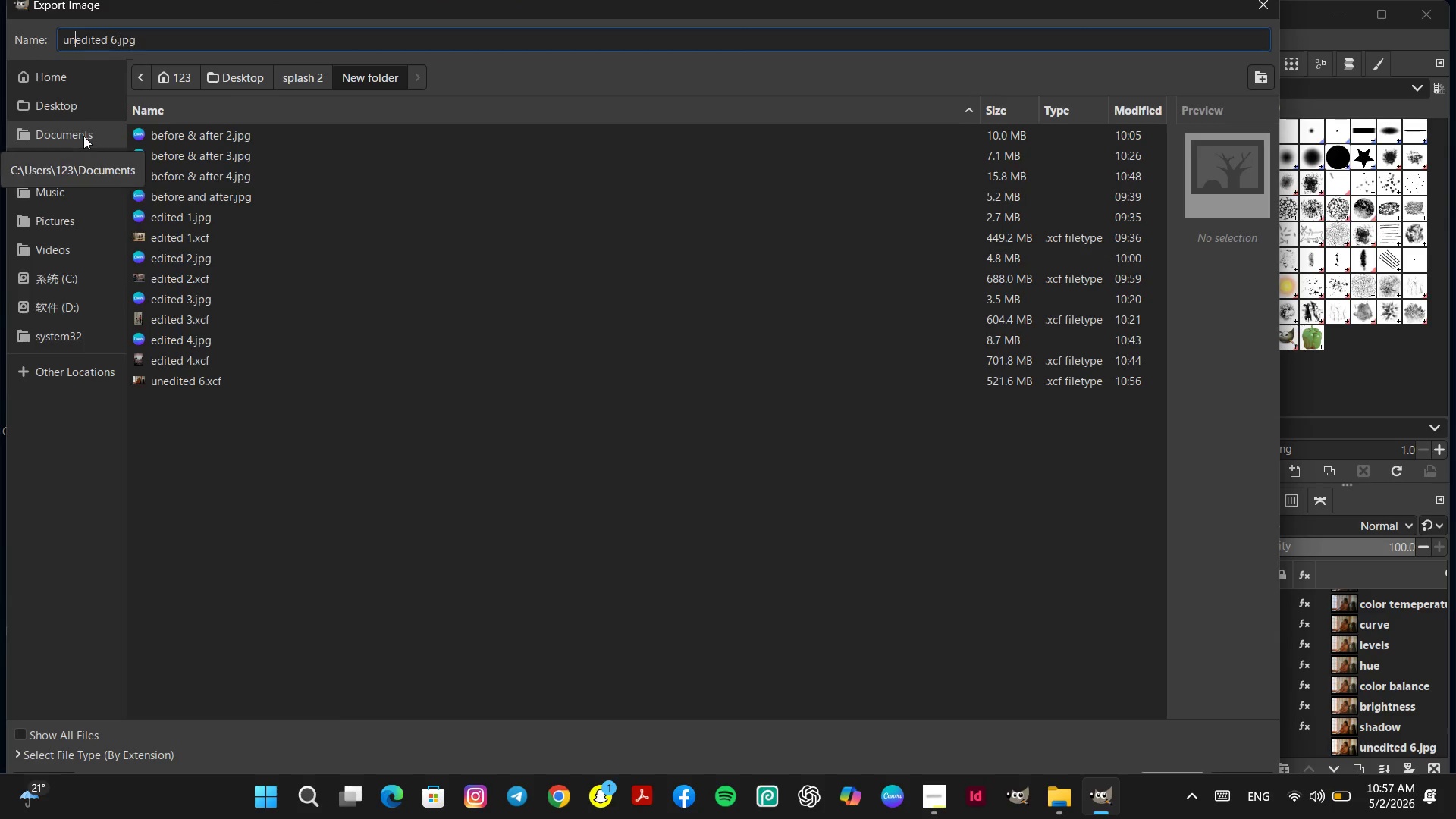 
key(ArrowLeft)
 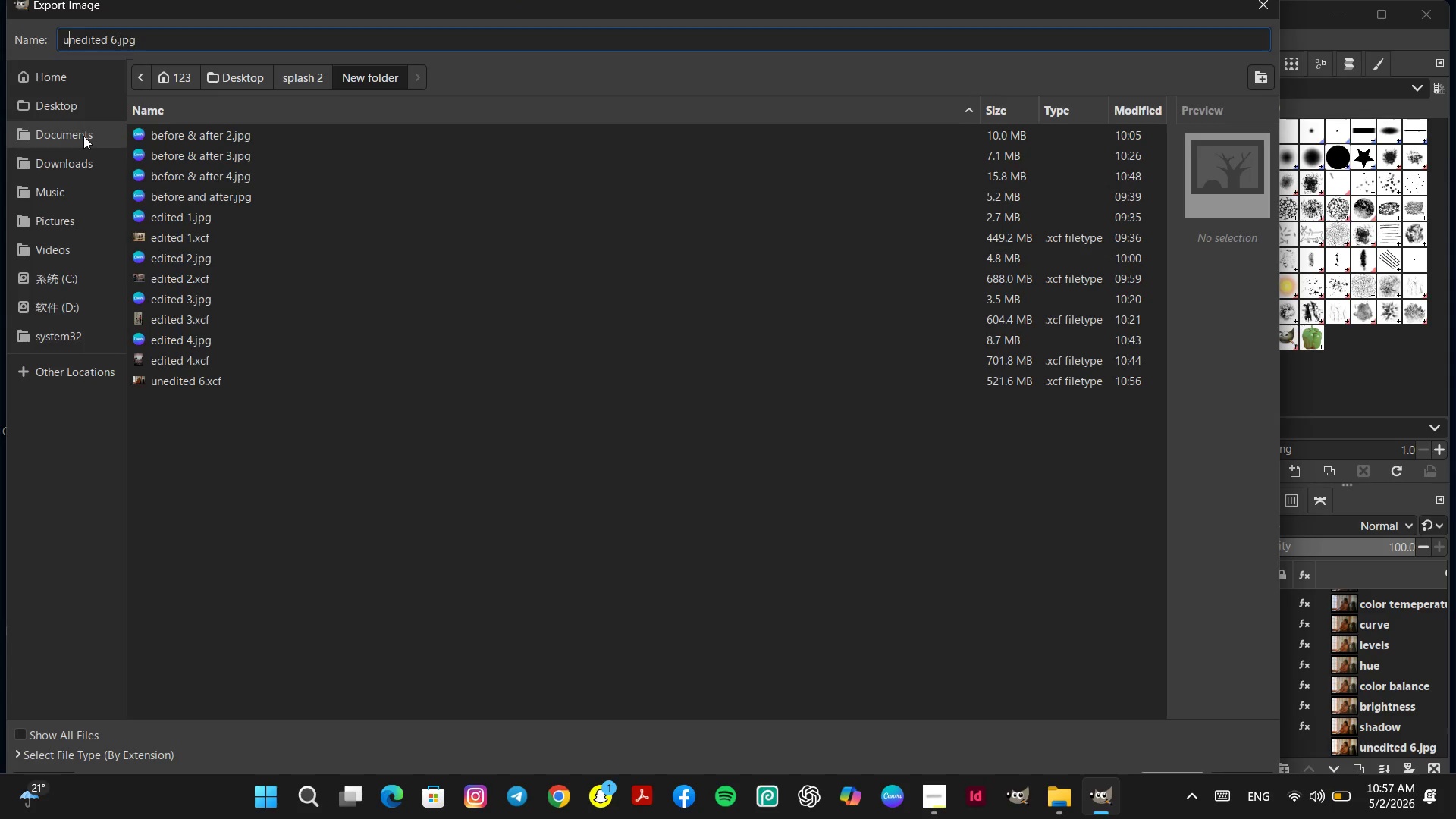 
key(Backspace)
 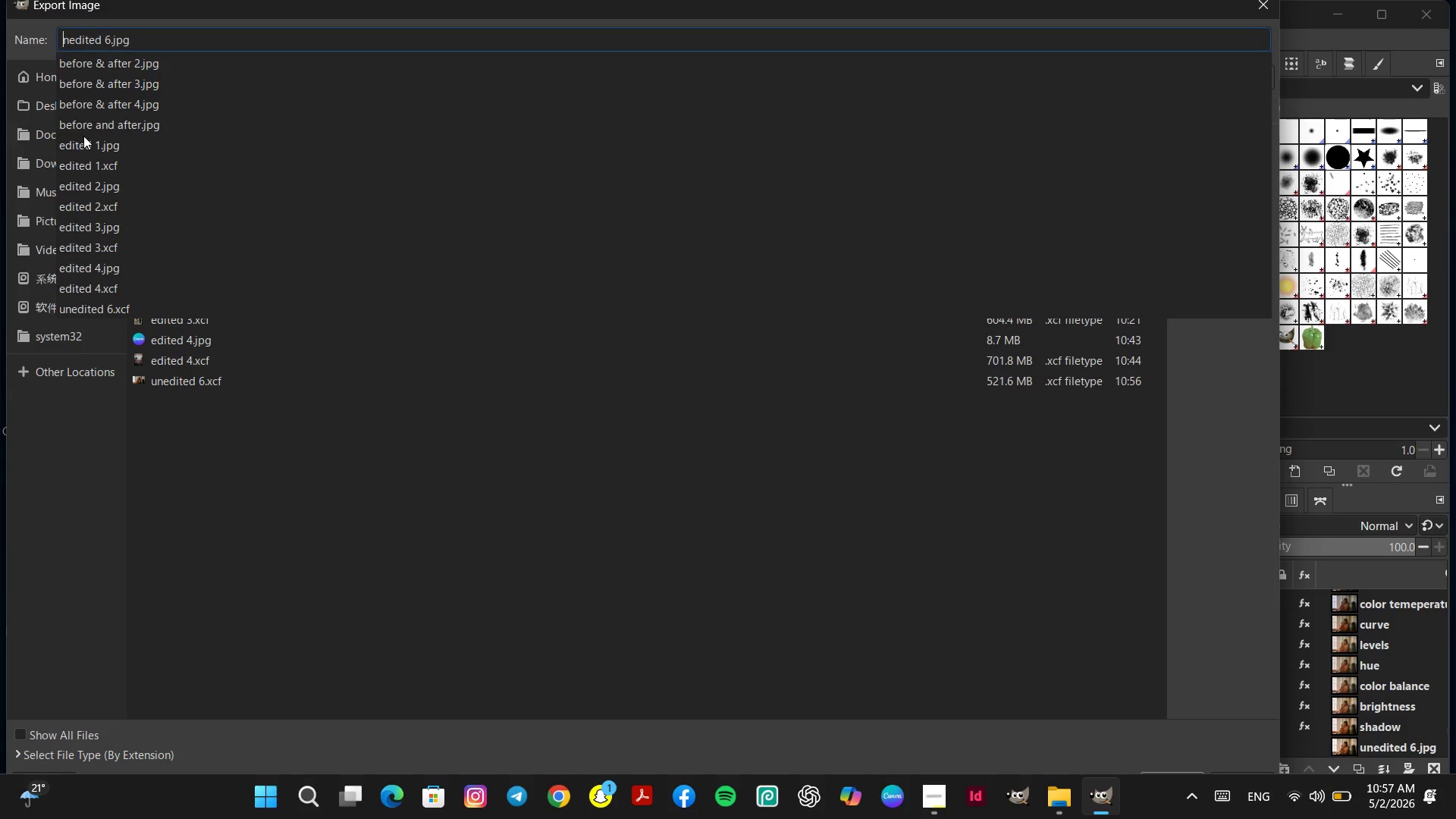 
key(Backspace)
 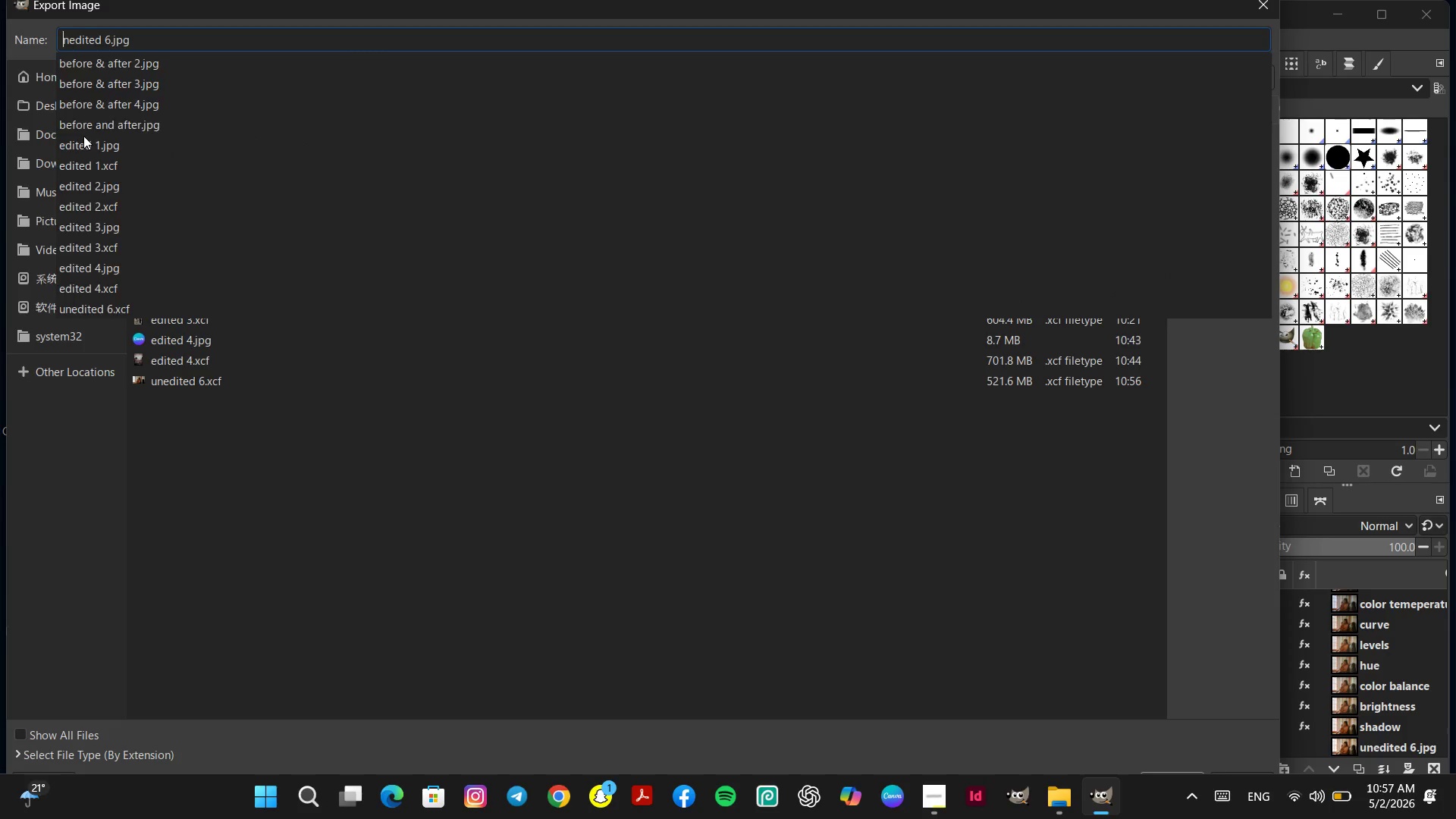 
key(ArrowRight)
 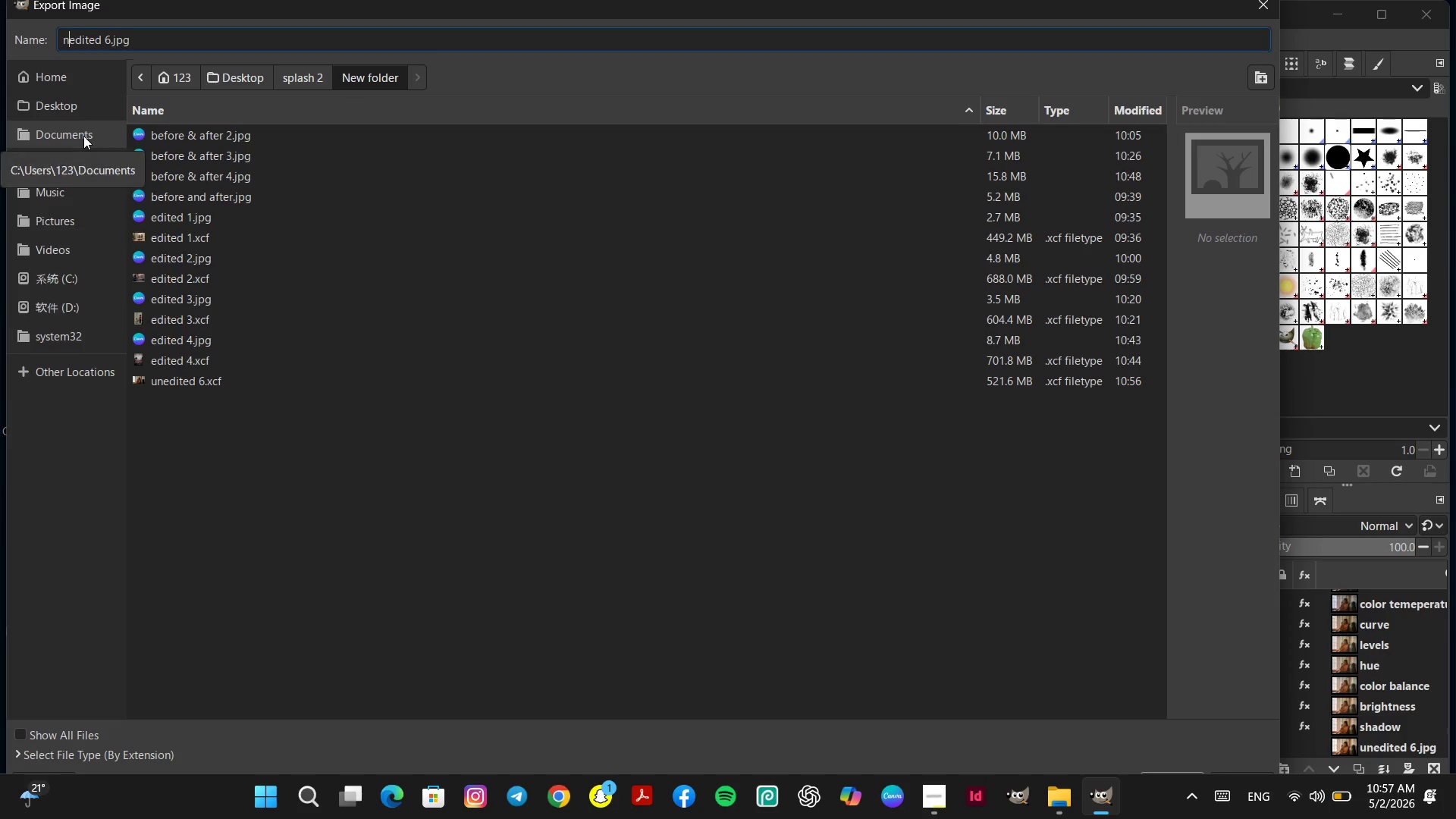 
key(Backspace)
 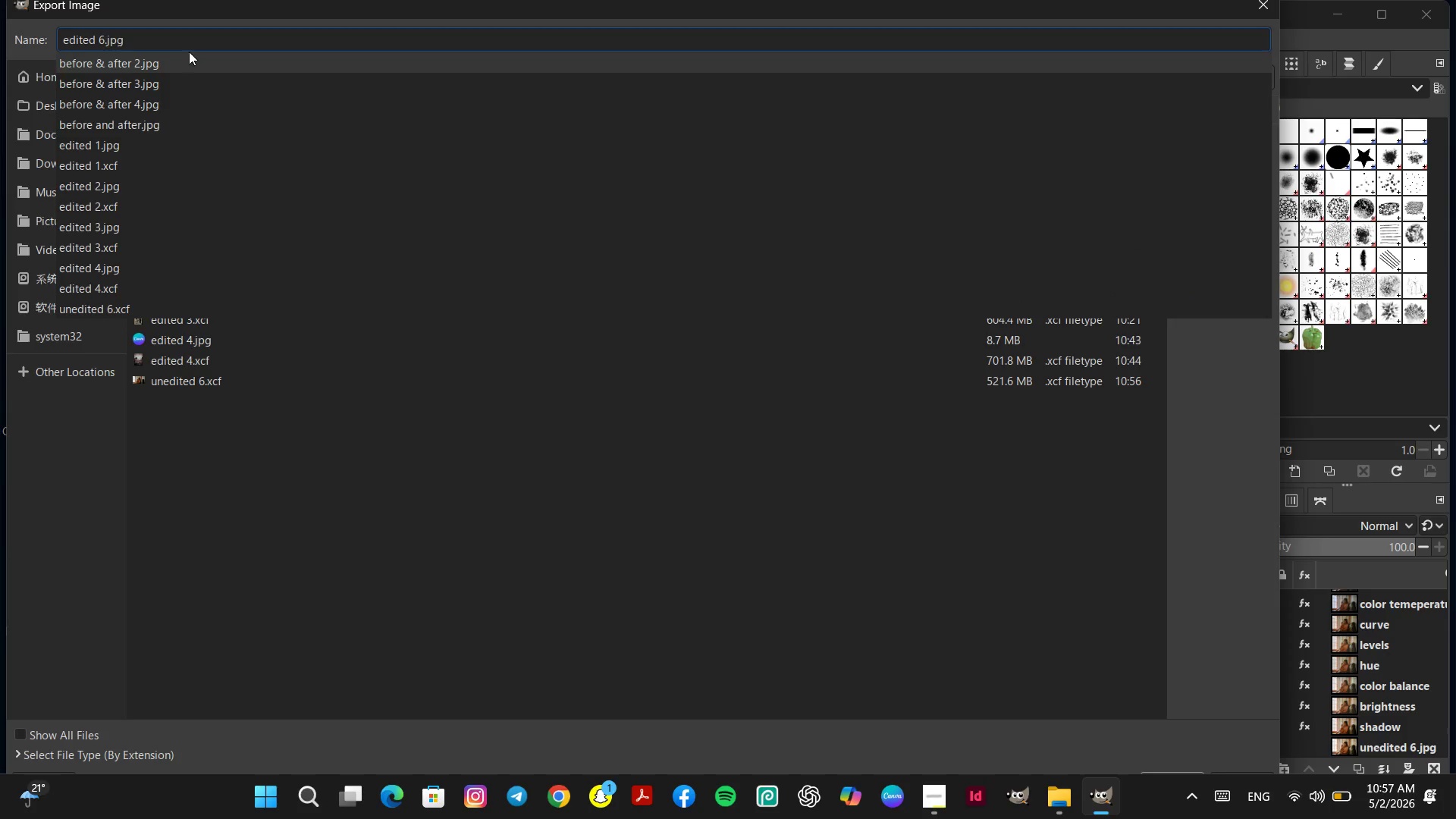 
left_click([189, 40])
 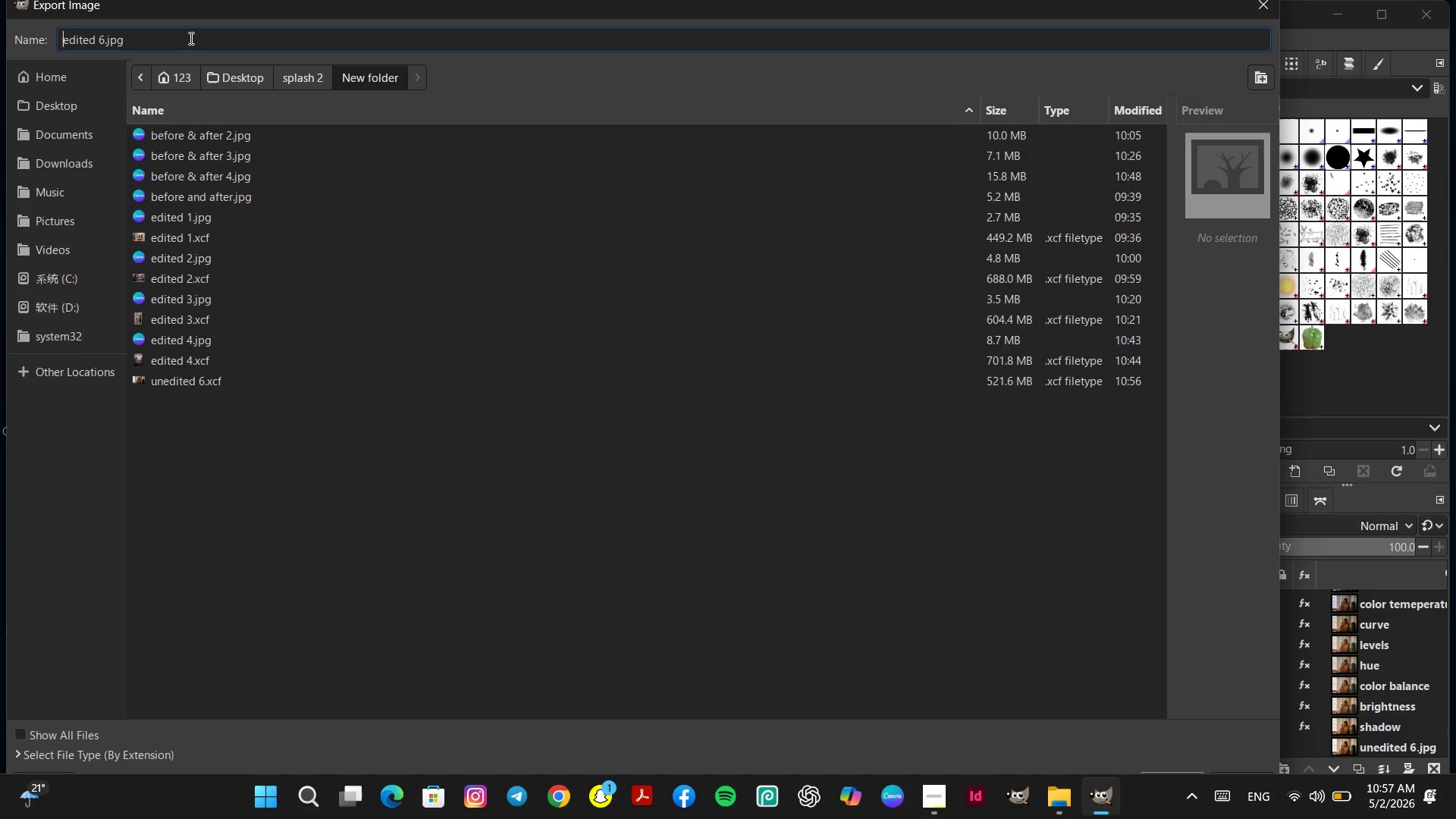 
key(Enter)
 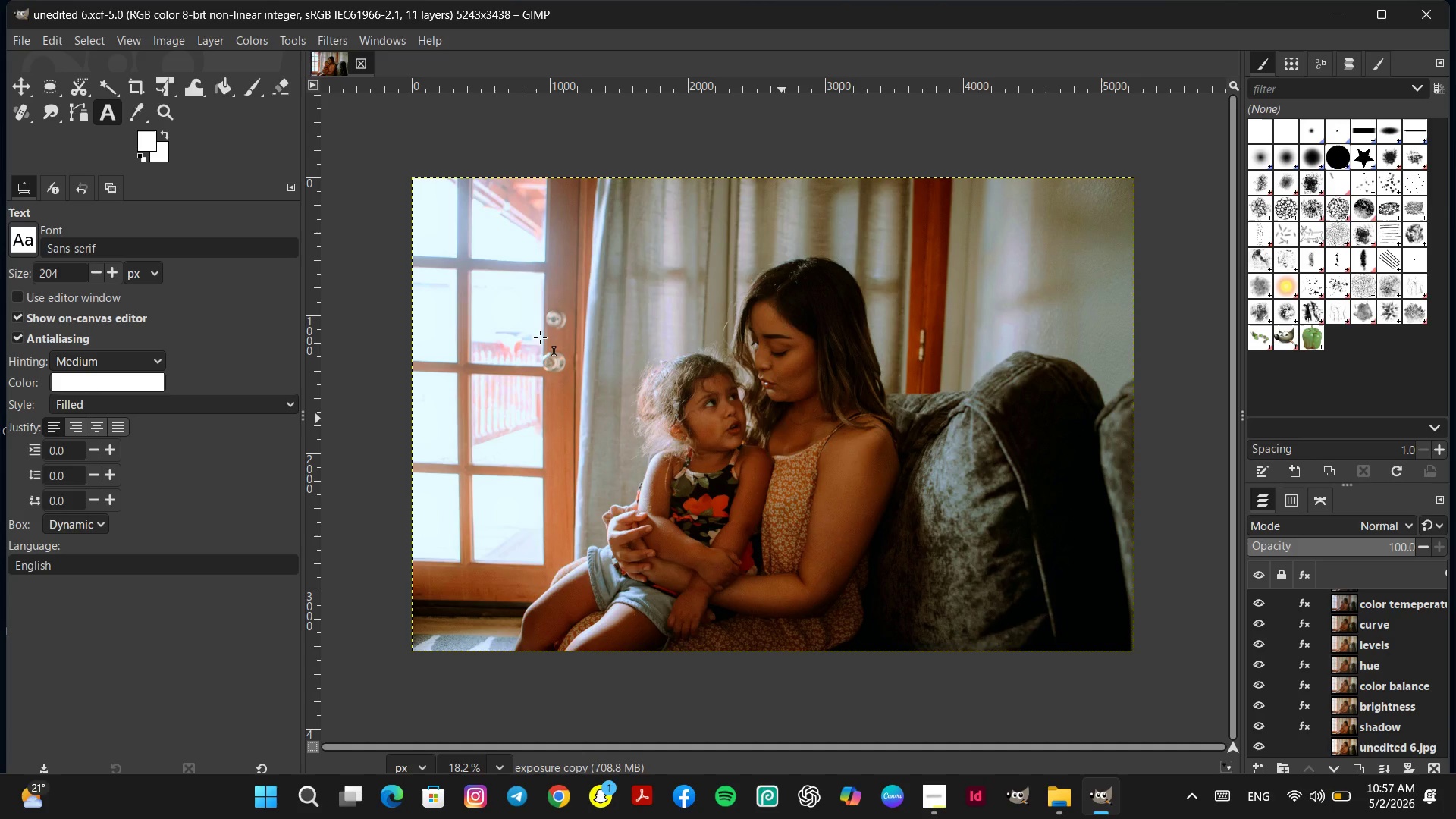 
wait(19.21)
 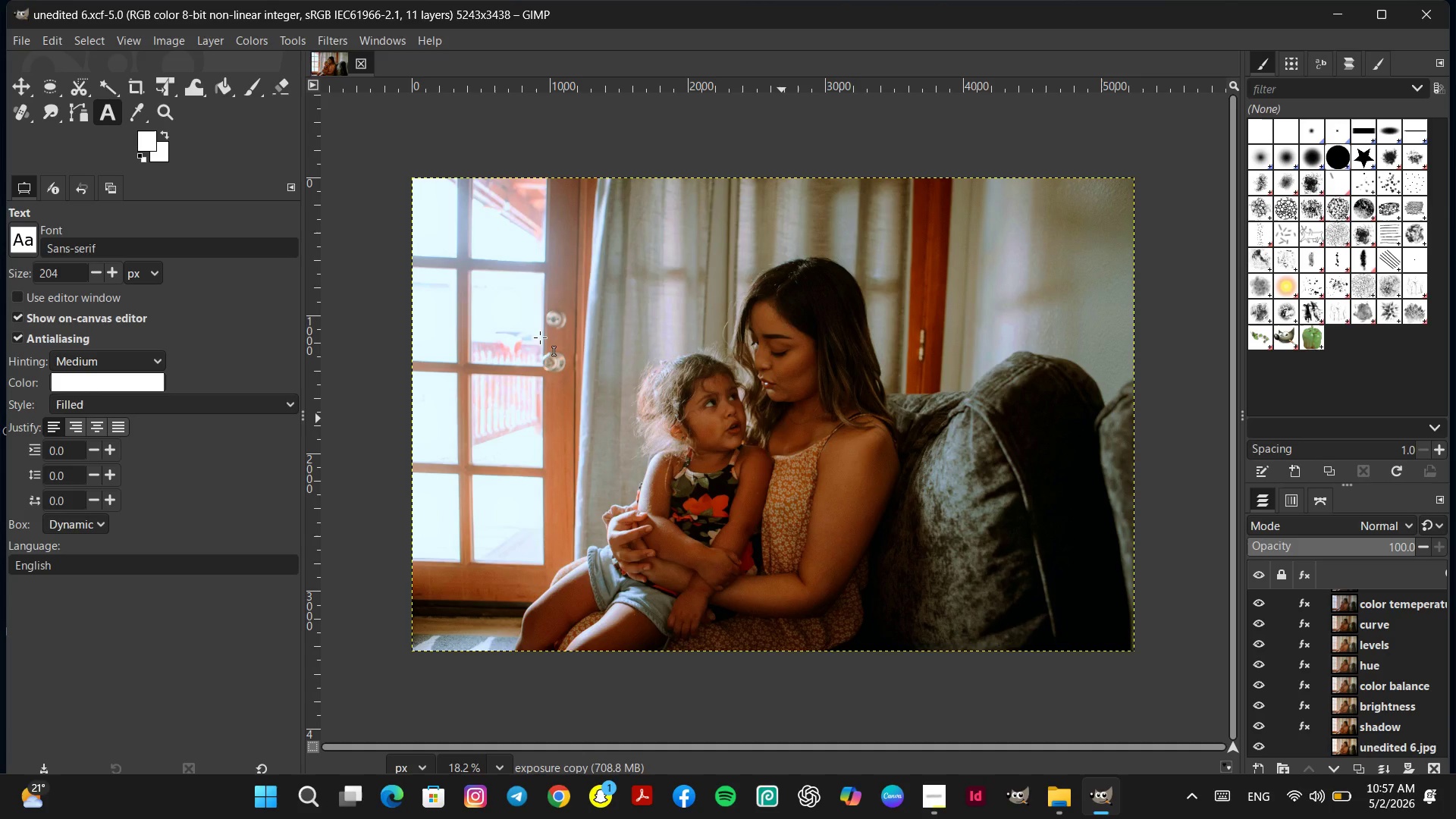 
mouse_move([1043, 798])
 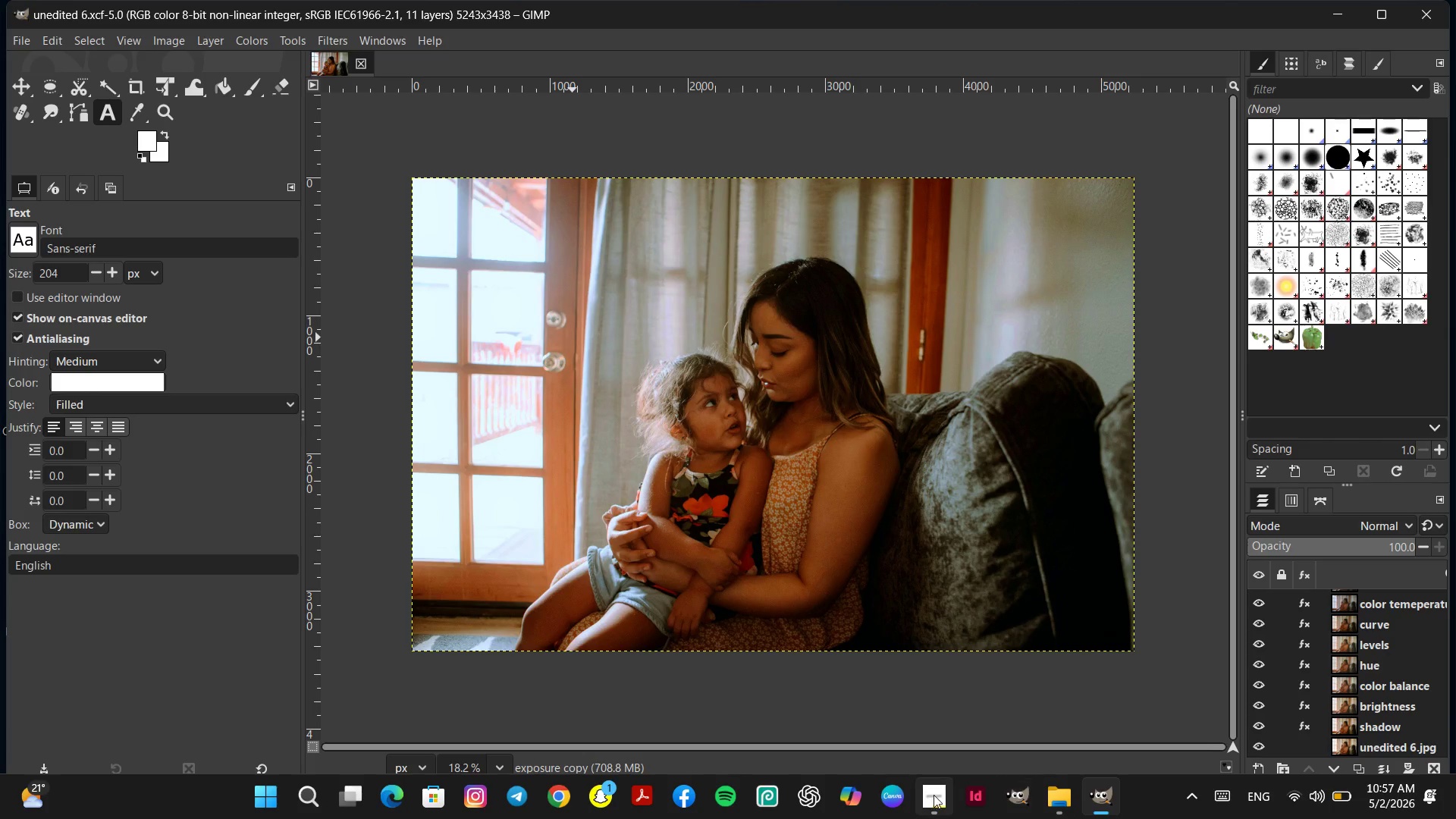 
mouse_move([934, 775])
 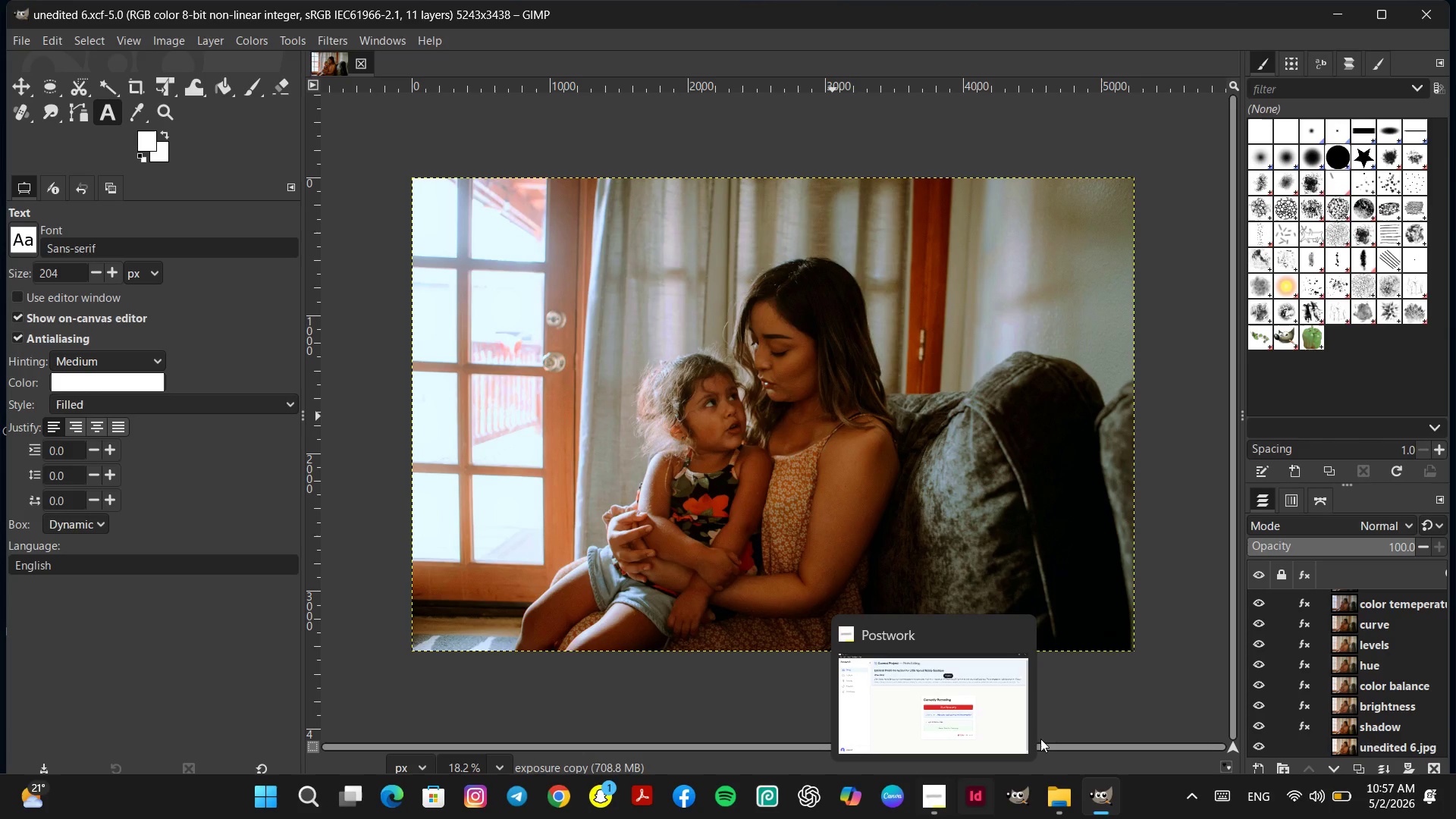 
wait(11.98)
 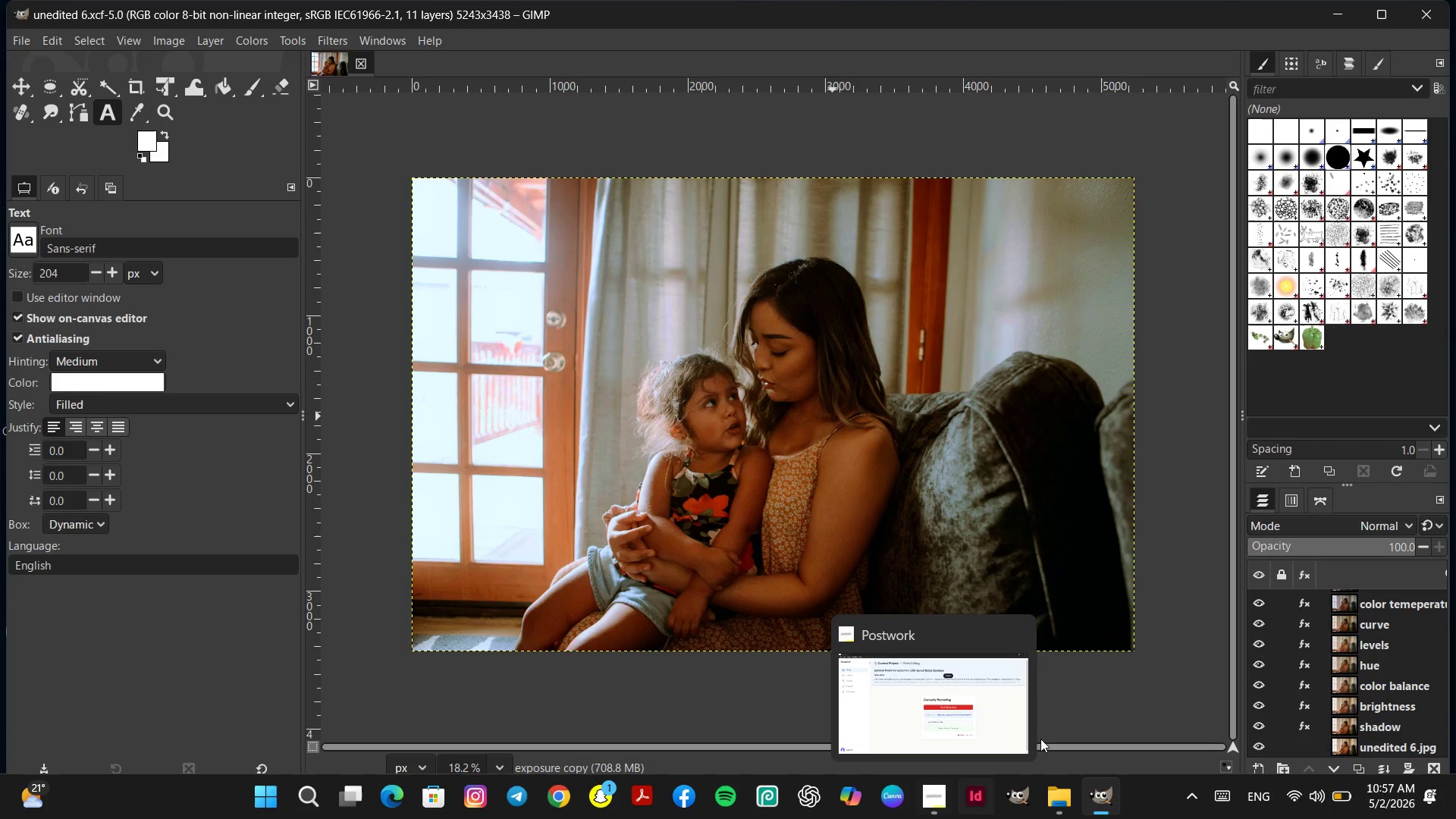 
left_click([1161, 730])
 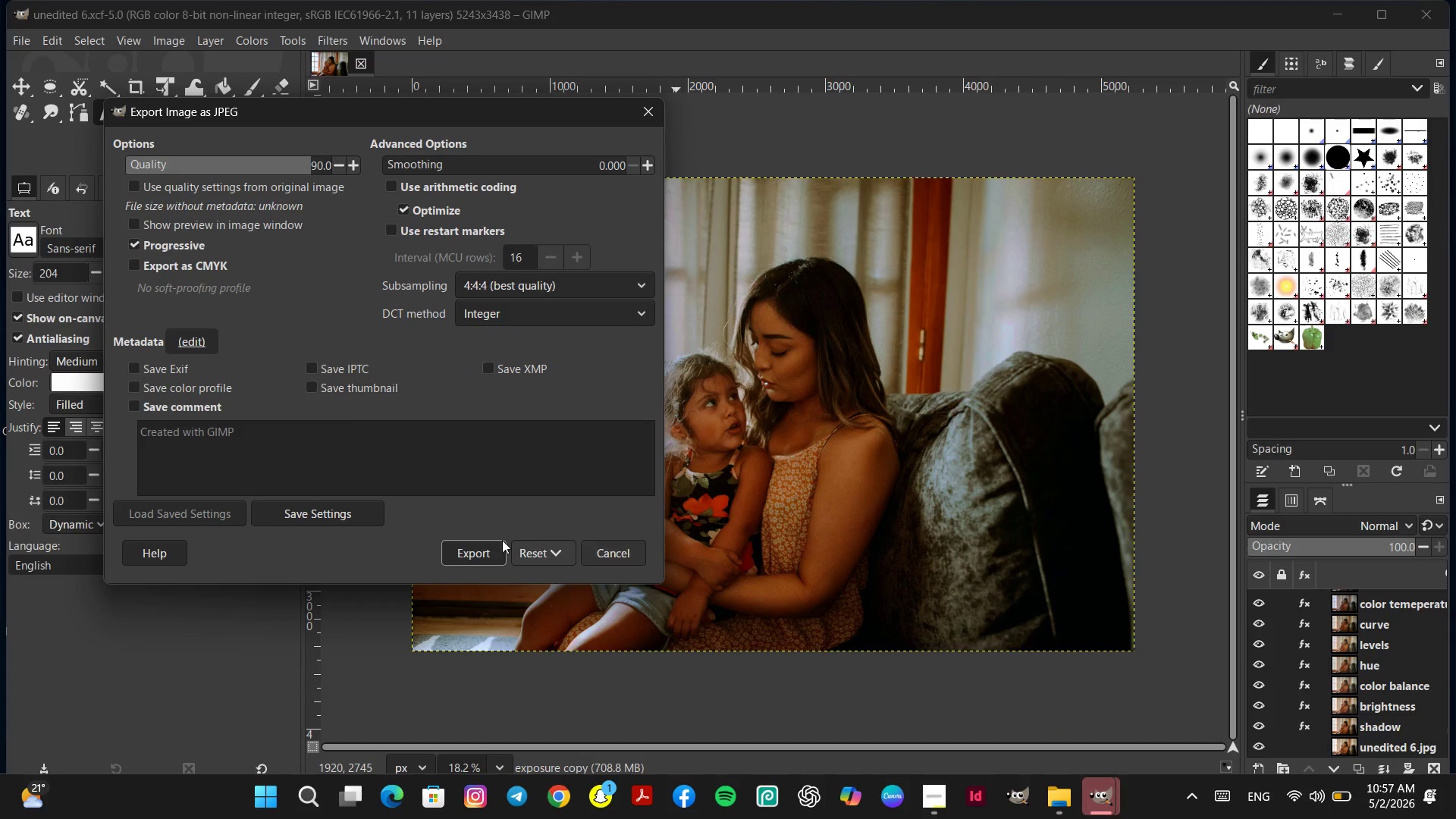 
left_click([483, 549])
 